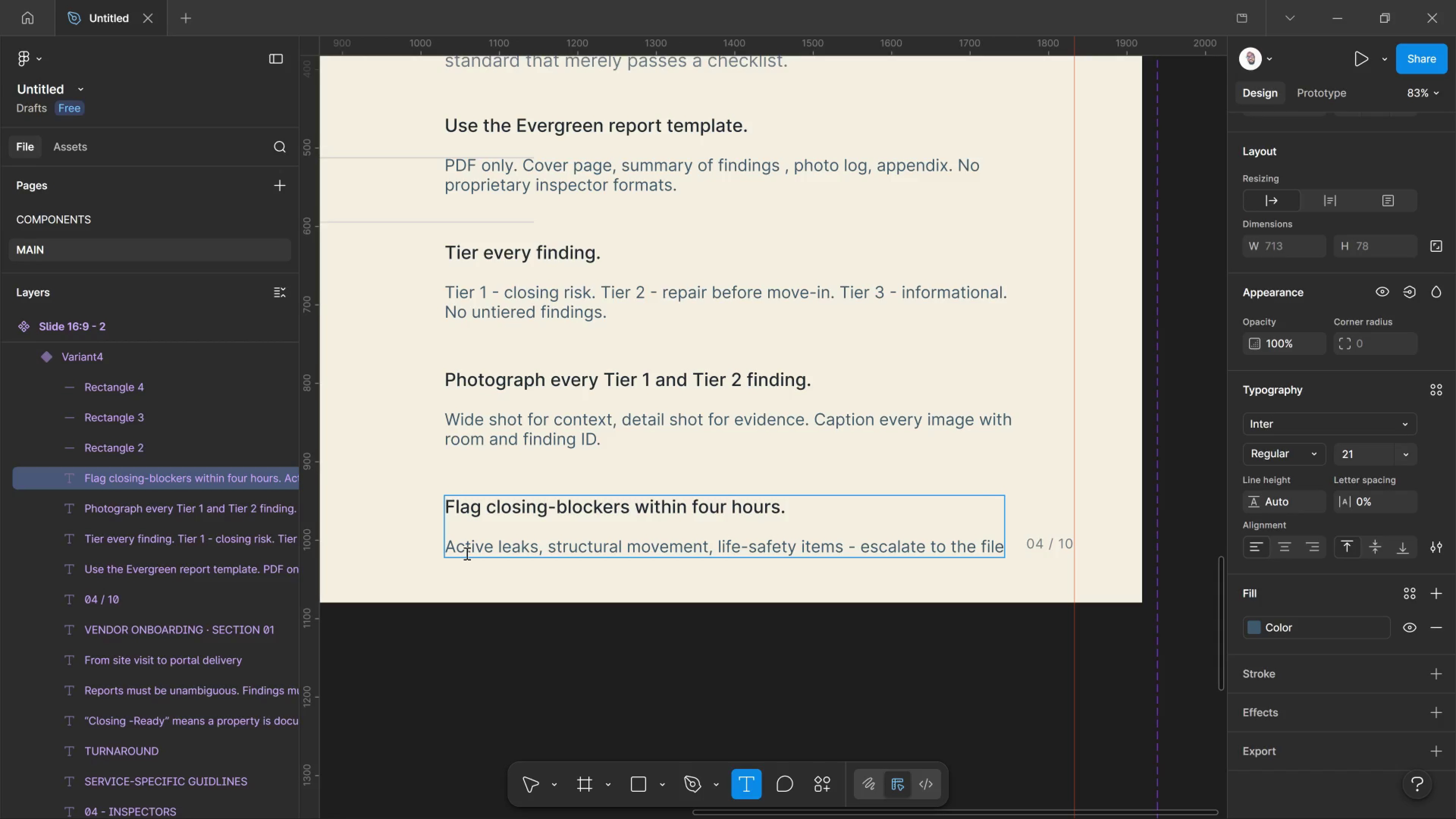 
key(Enter)
 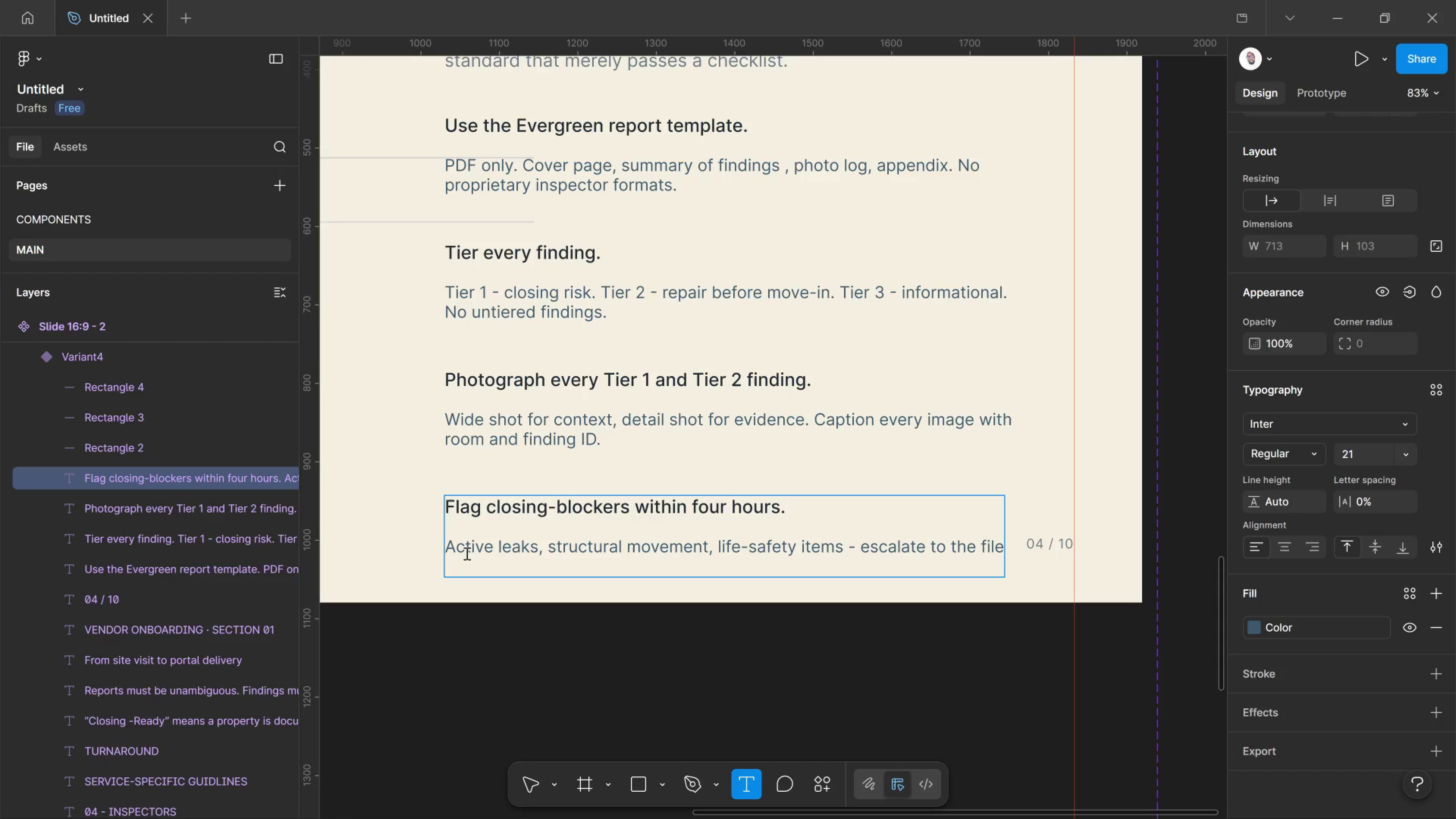 
type(coordinate )
key(Backspace)
key(Backspace)
type(or before the full )
 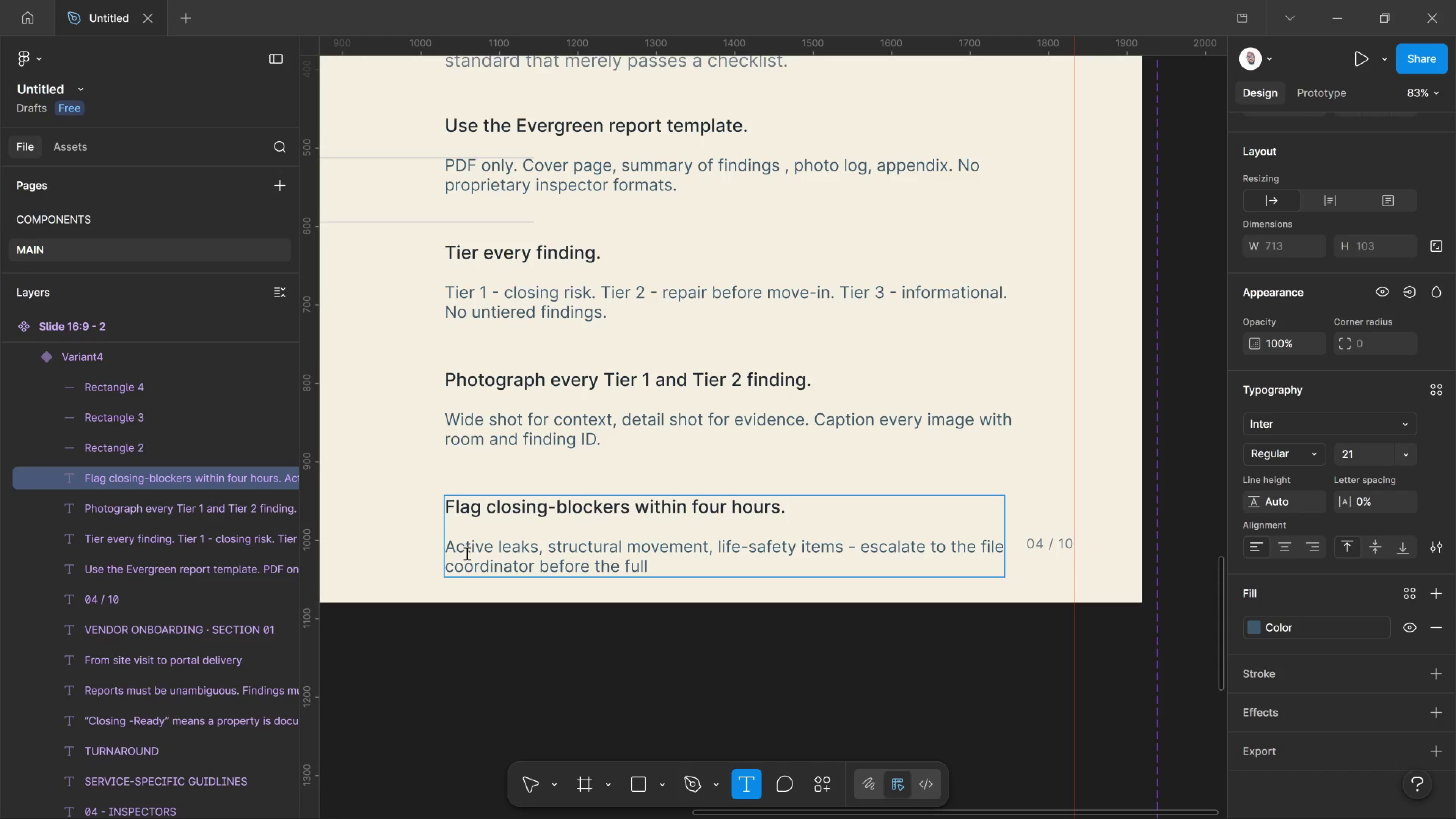 
wait(6.11)
 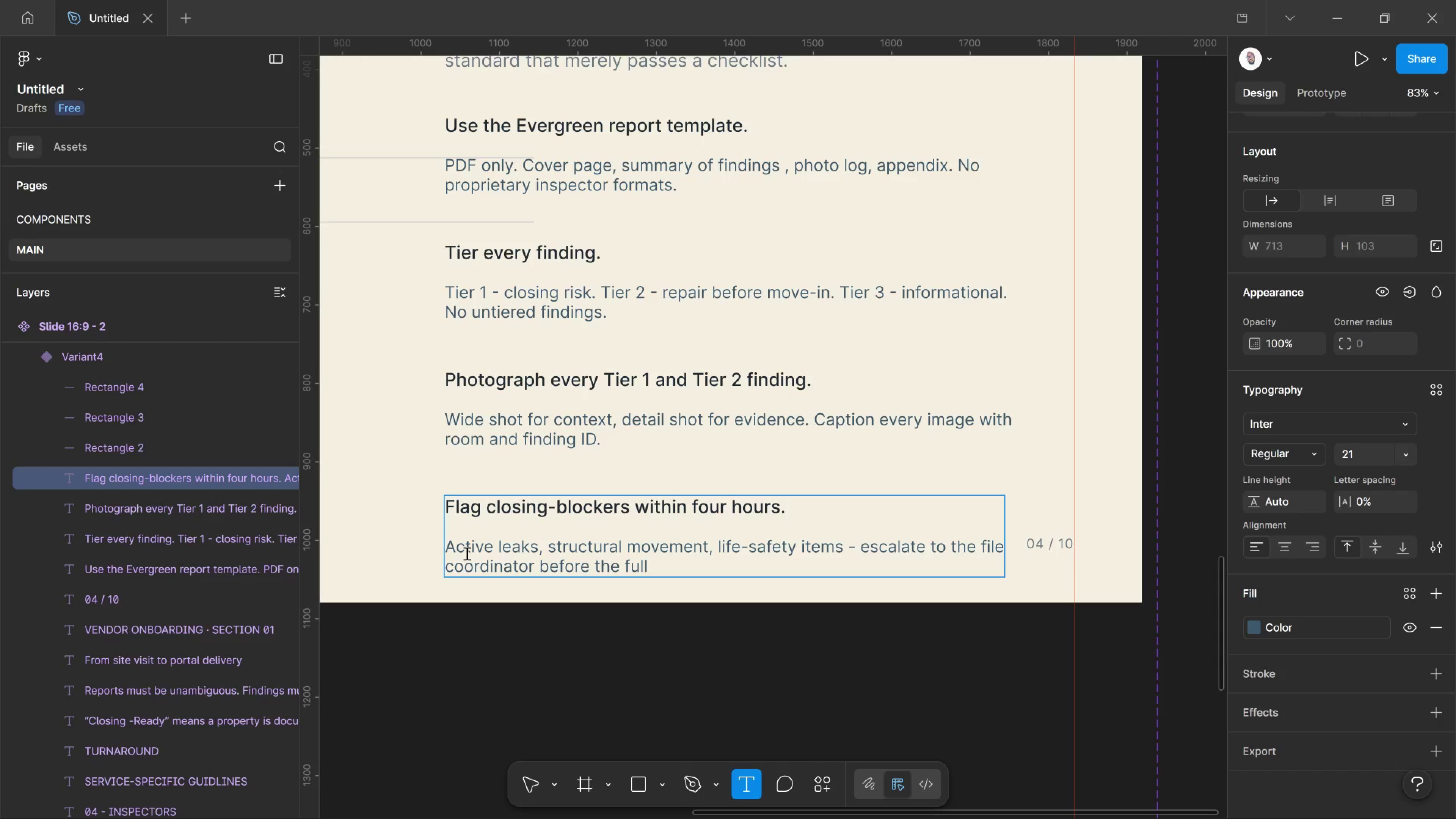 
type(report.)
 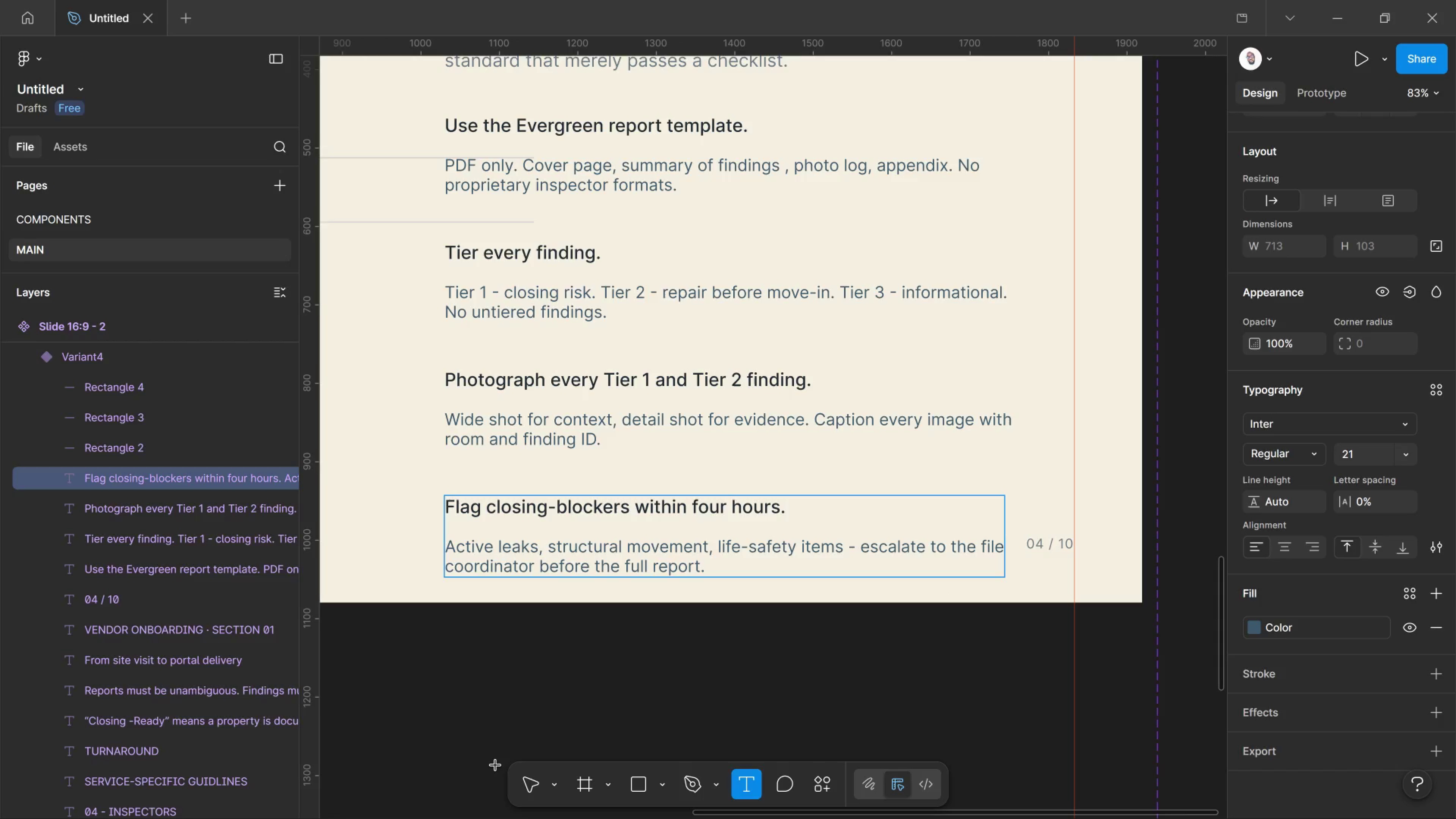 
left_click([517, 785])
 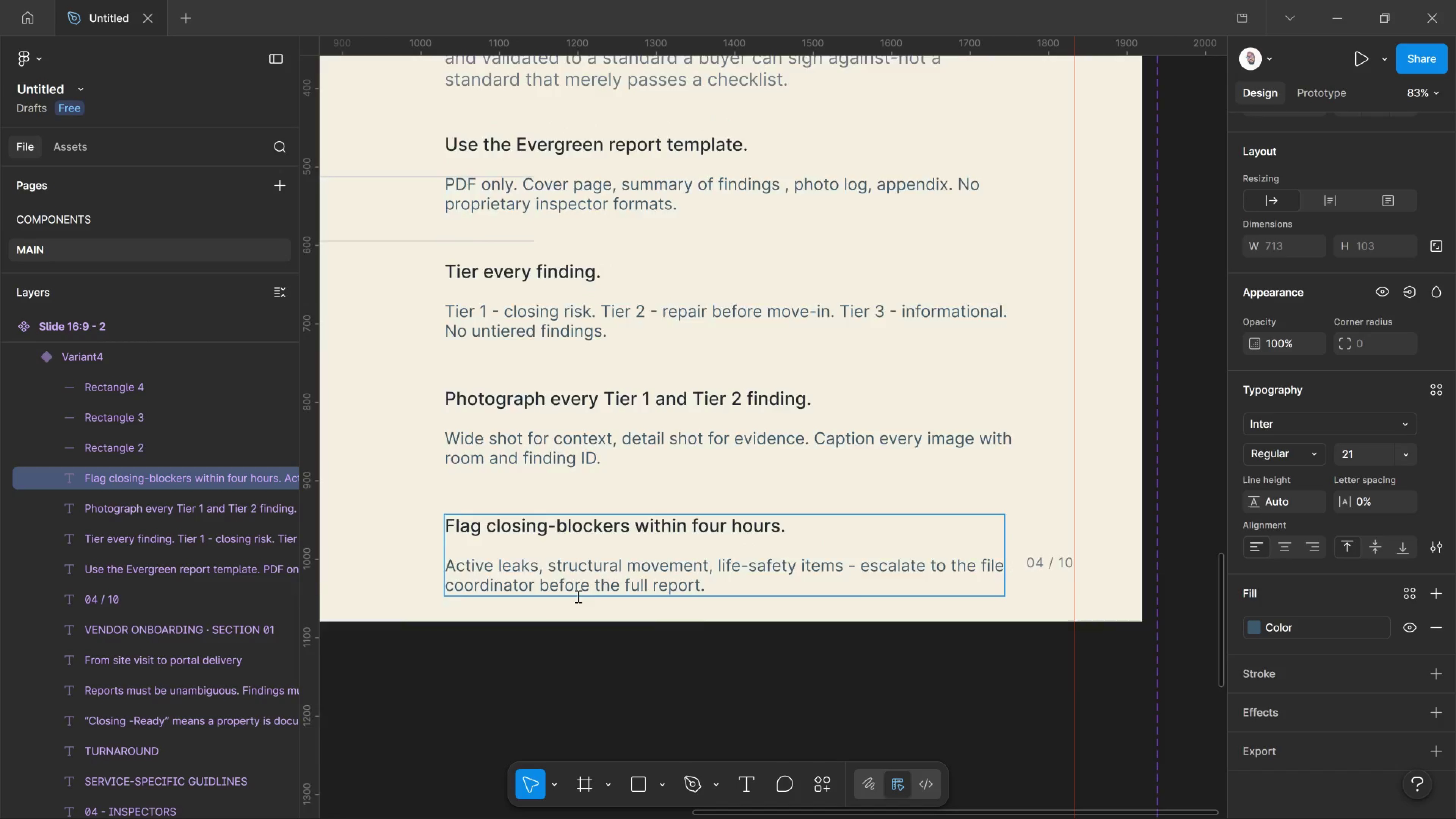 
scroll: coordinate [582, 570], scroll_direction: up, amount: 5.0
 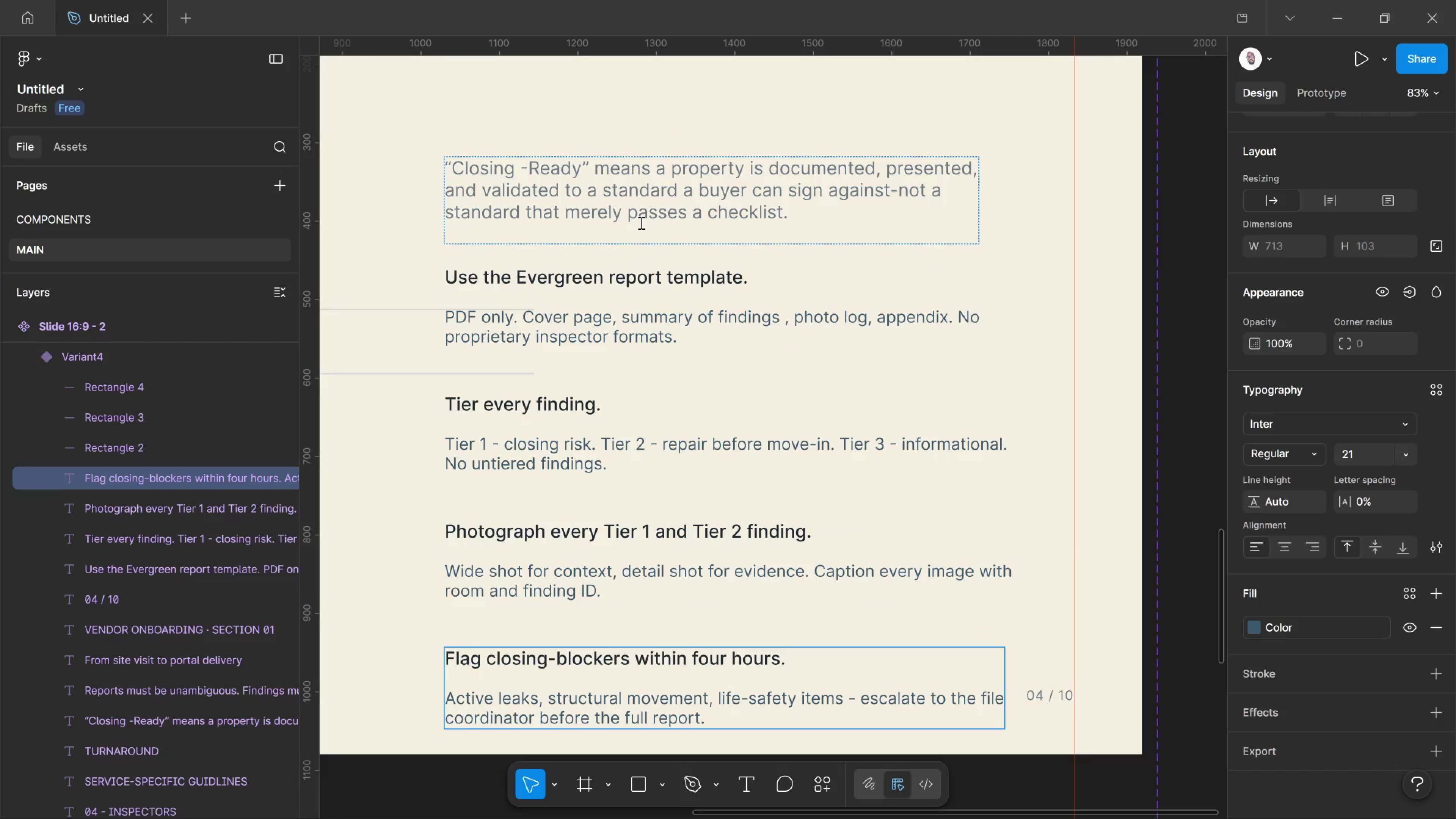 
left_click([640, 223])
 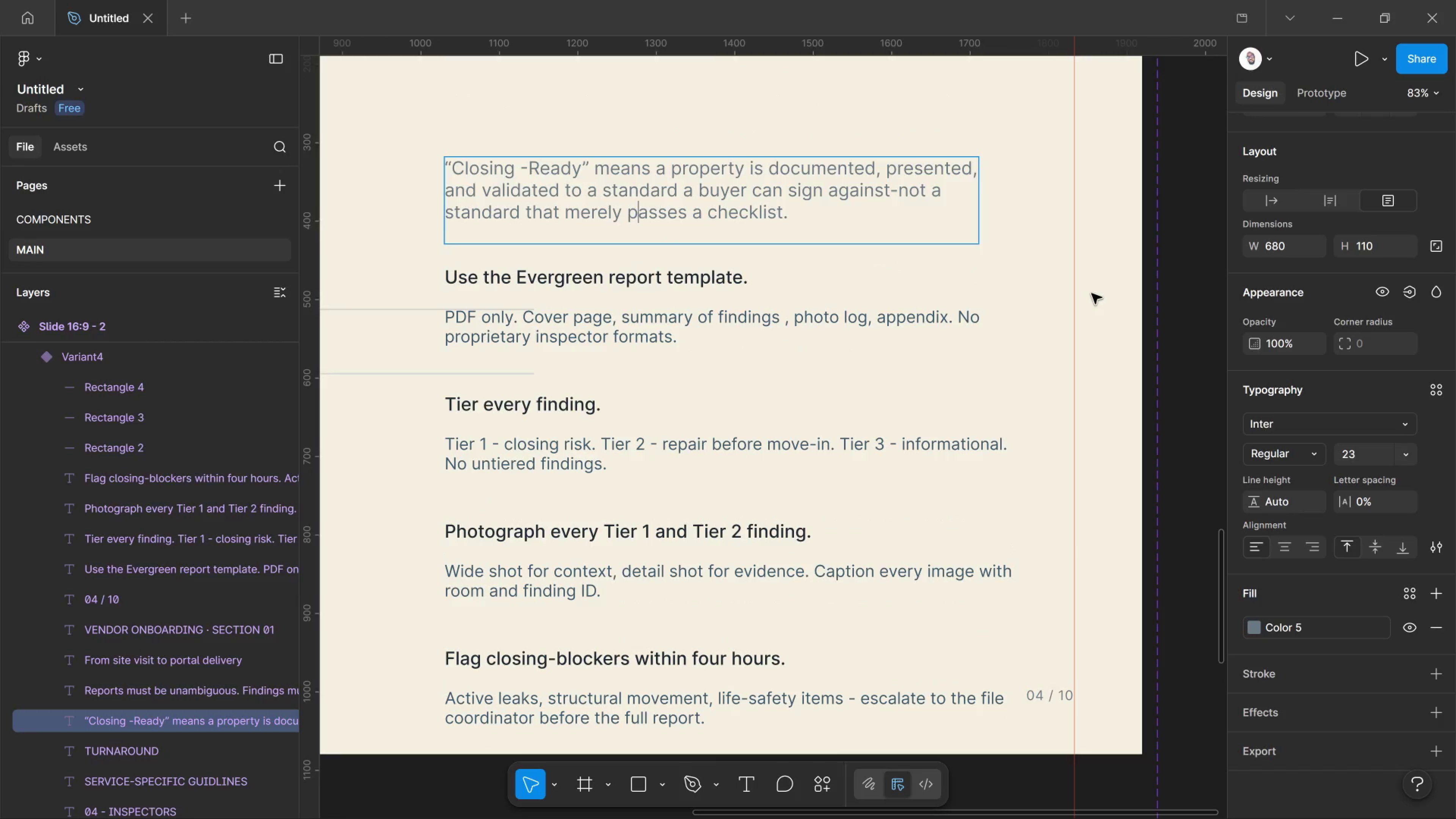 
left_click([1092, 293])
 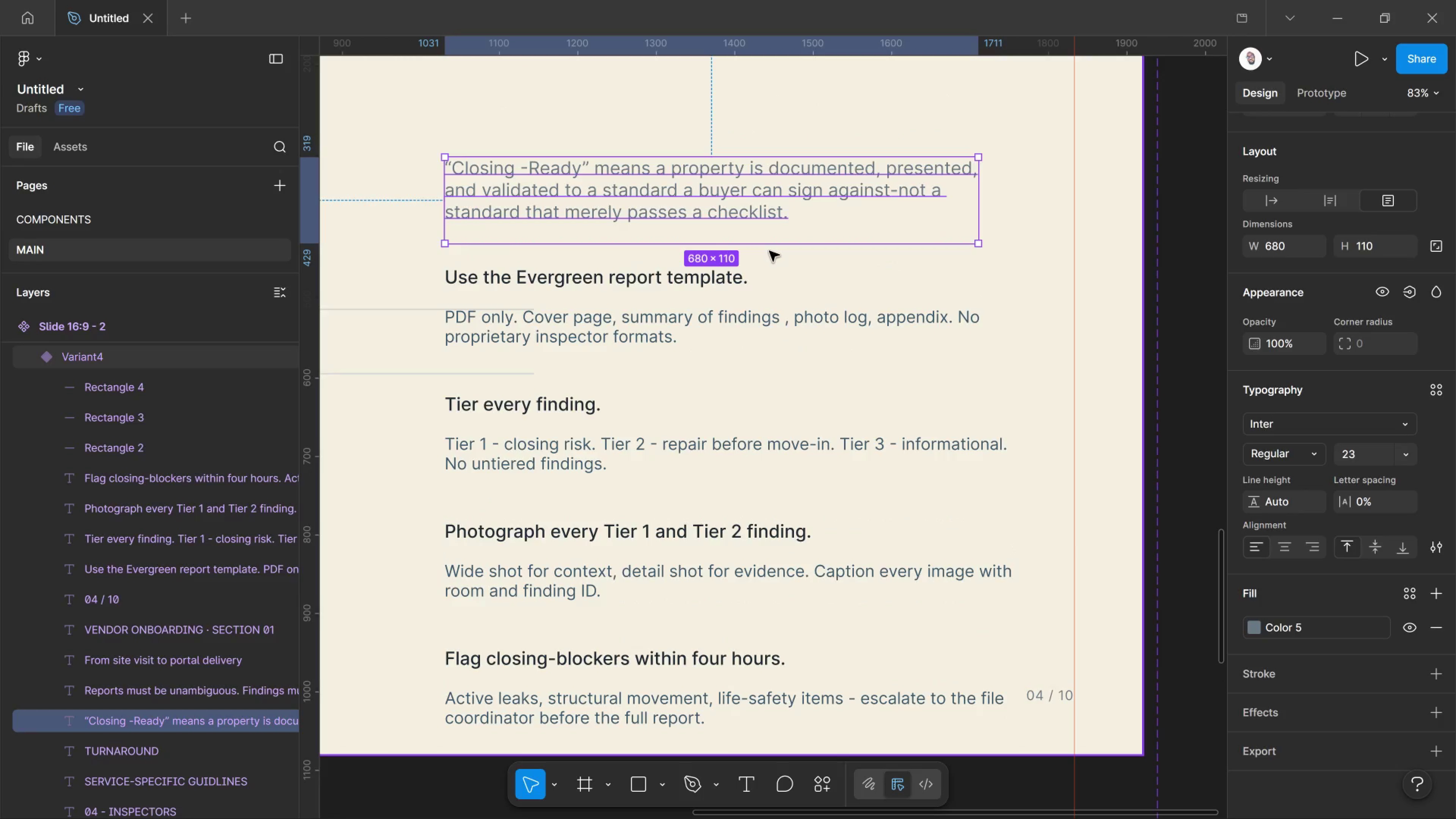 
key(Delete)
 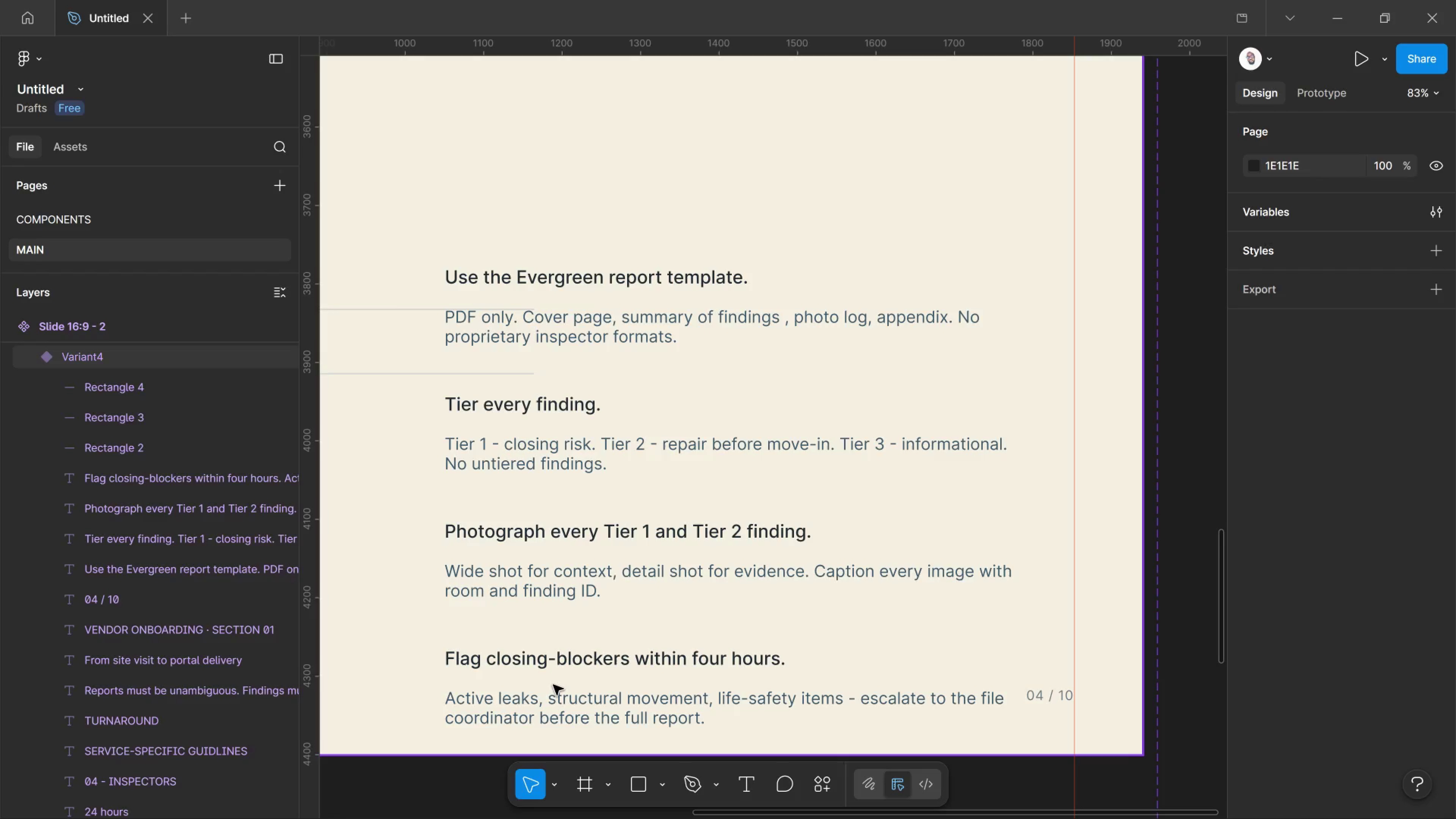 
left_click([553, 685])
 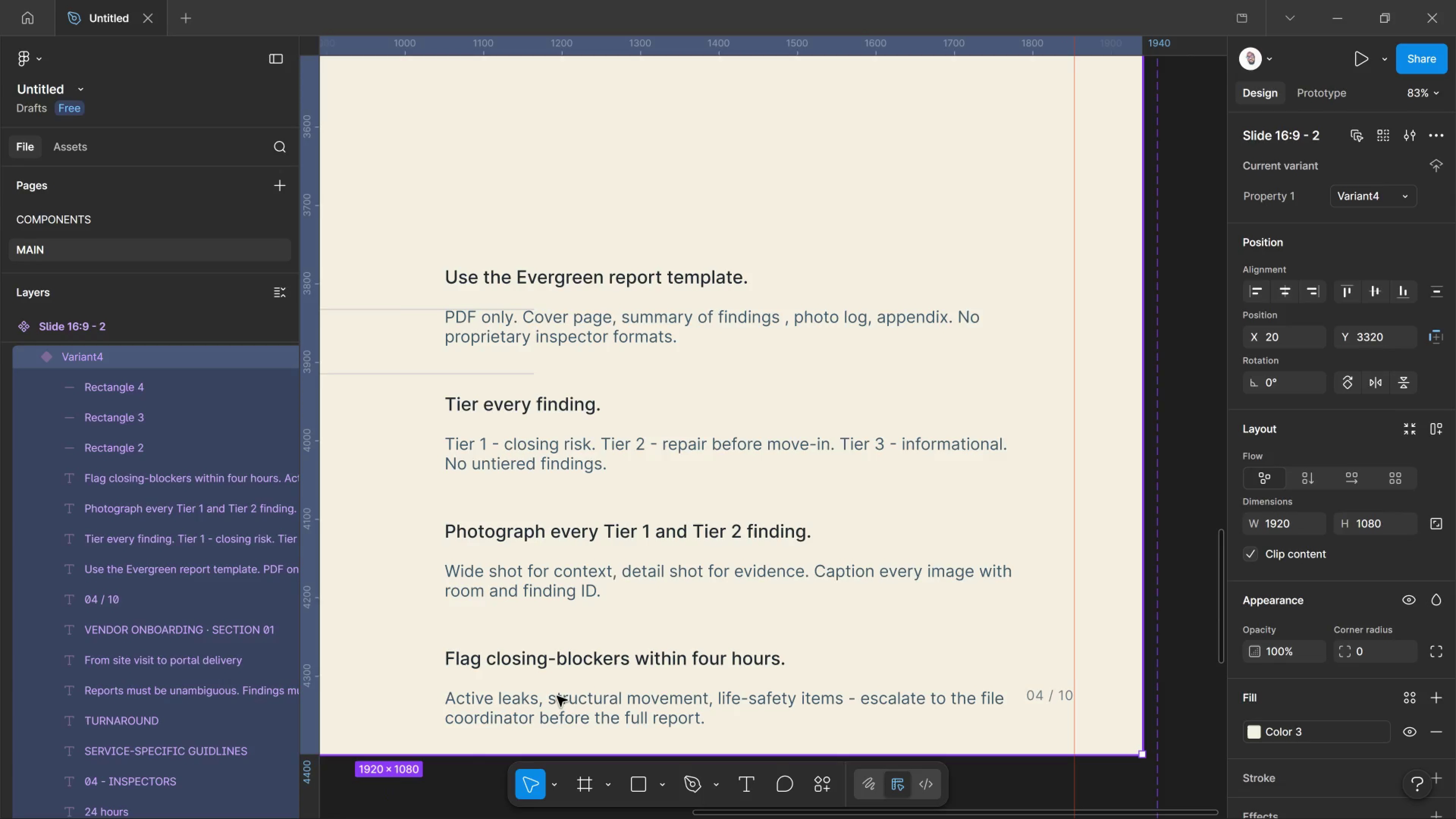 
left_click([557, 696])
 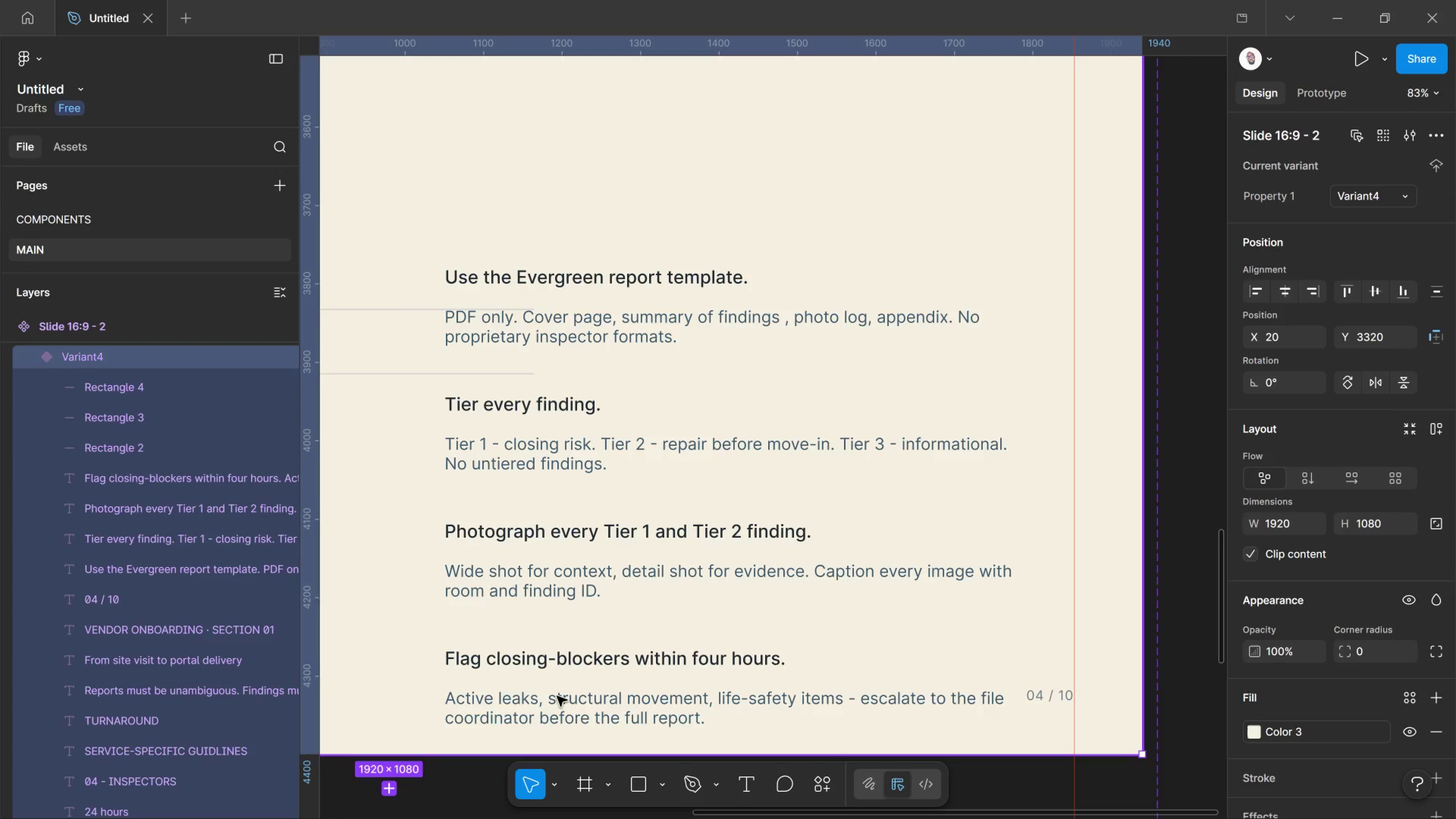 
left_click([557, 696])
 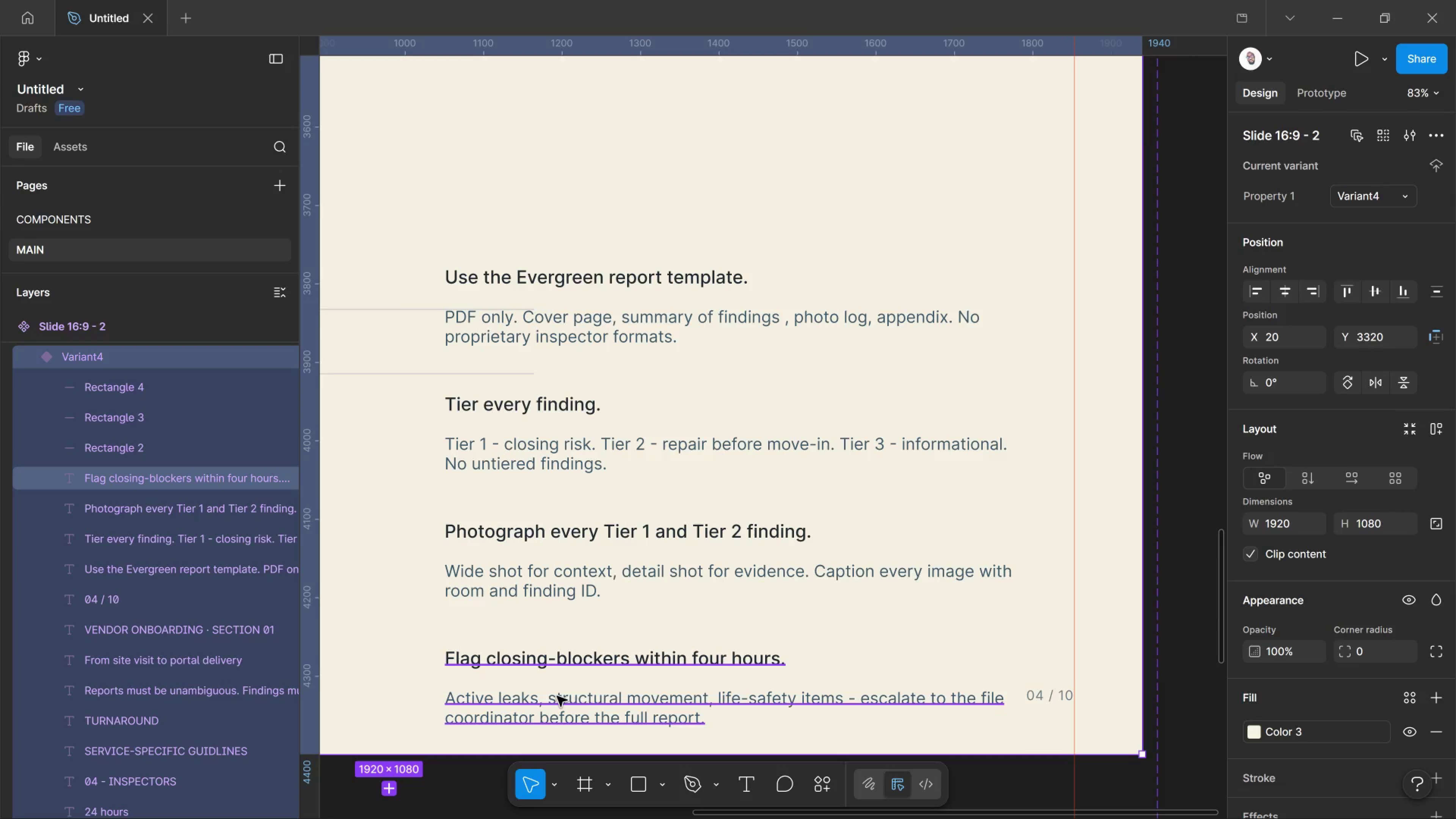 
hold_key(key=ControlLeft, duration=1.15)
left_click([557, 696])
 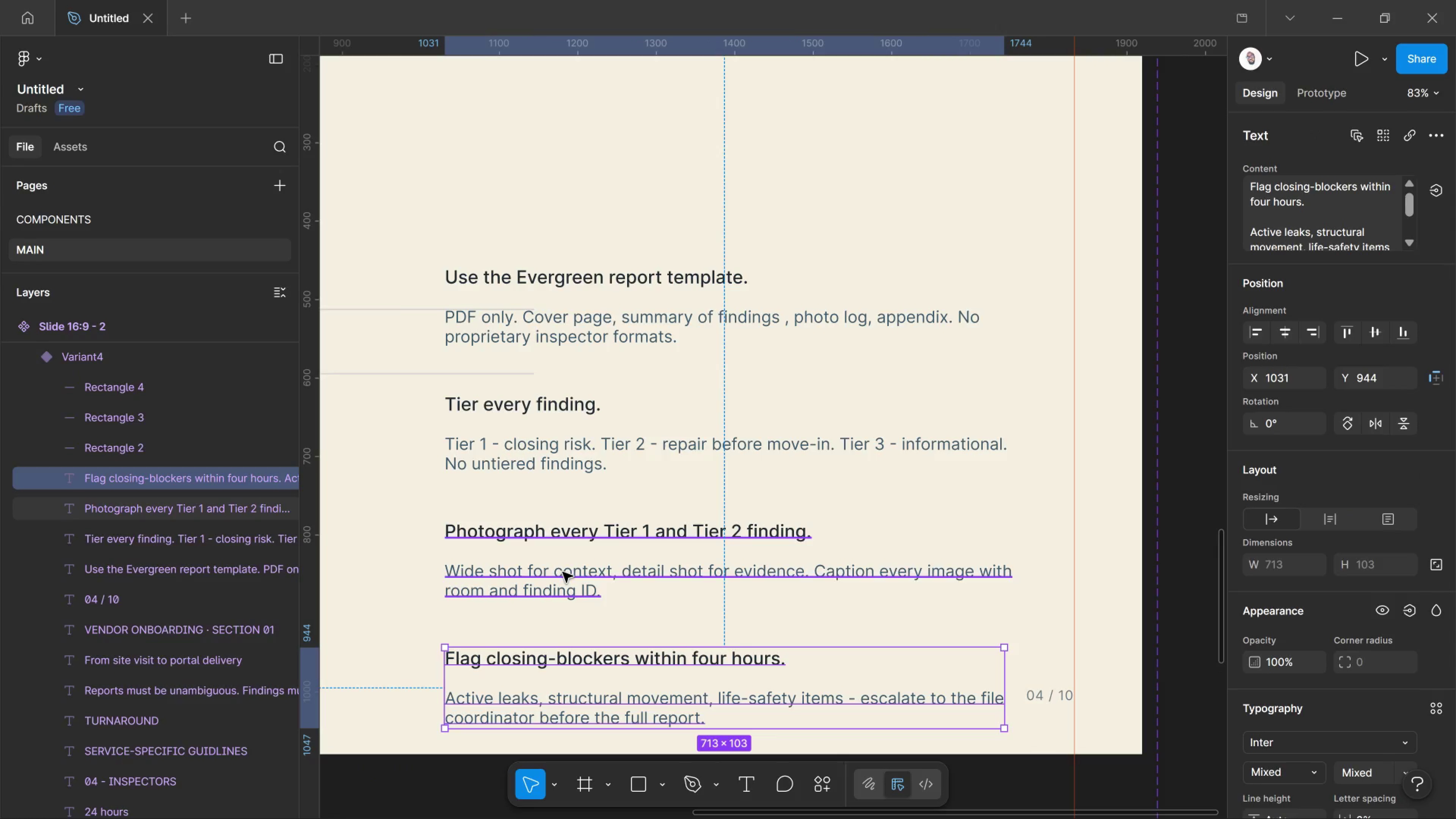 
hold_key(key=ShiftLeft, duration=2.98)
left_click([563, 572])
 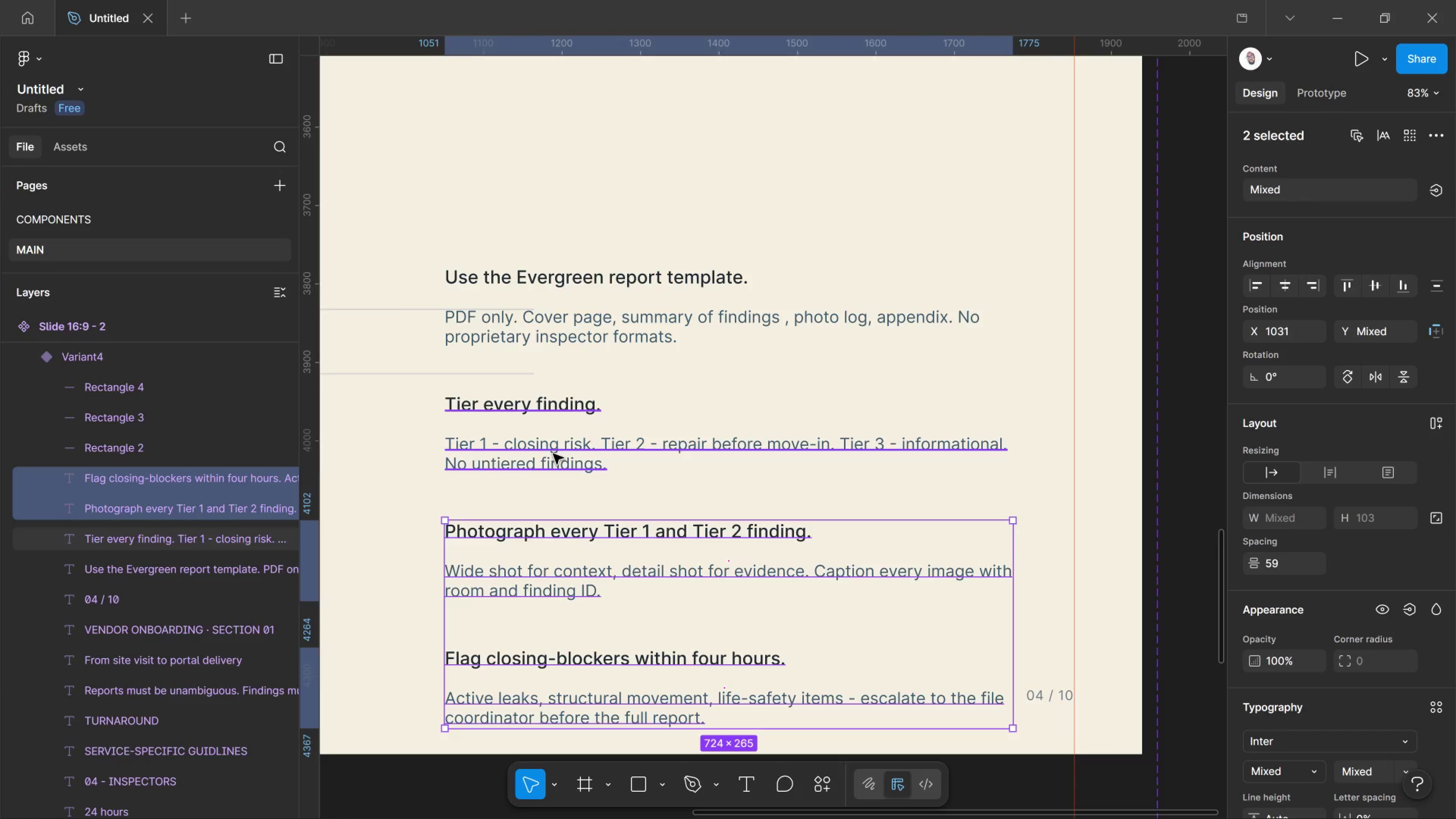 
left_click([553, 454])
 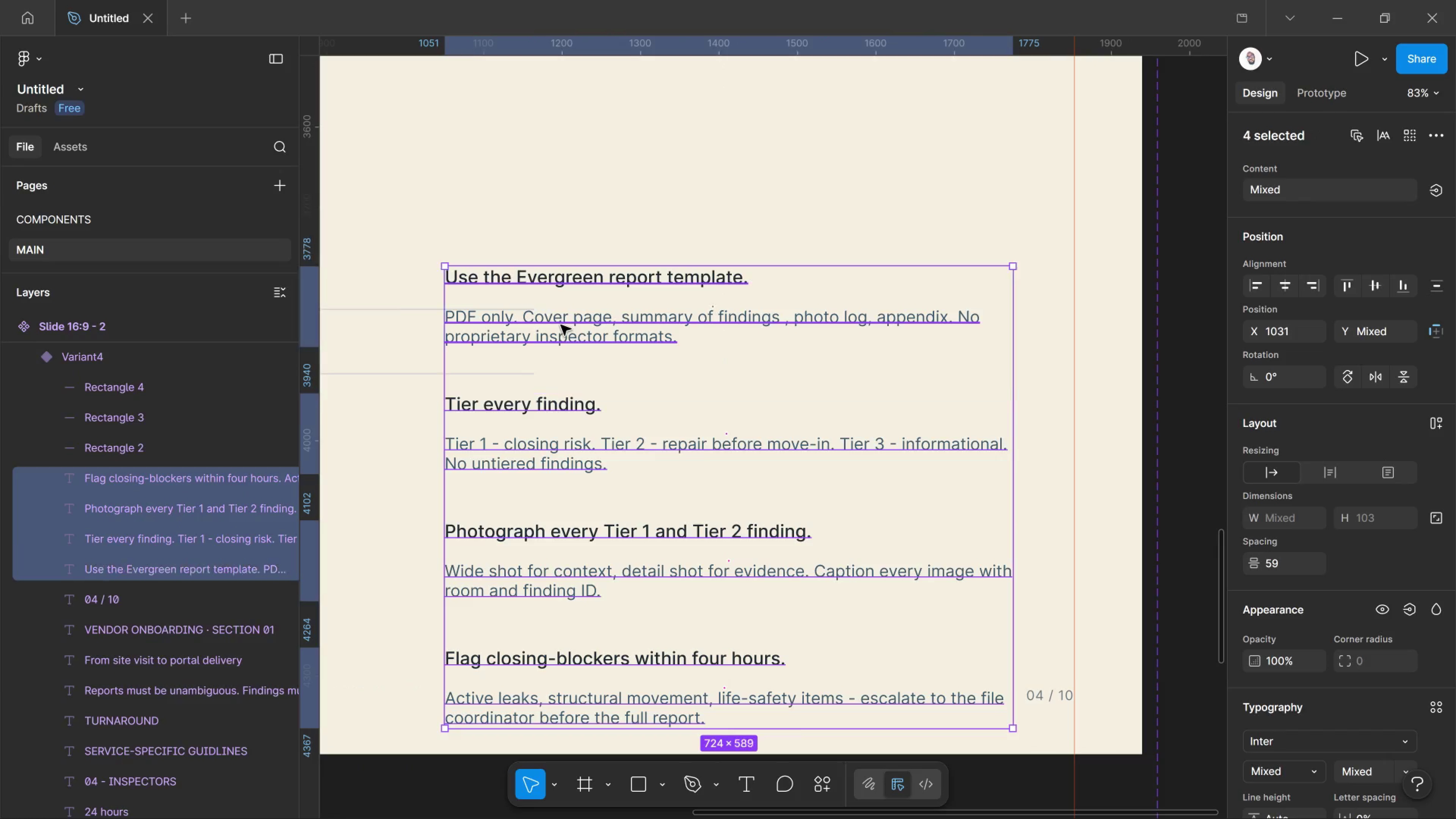 
left_click([561, 325])
 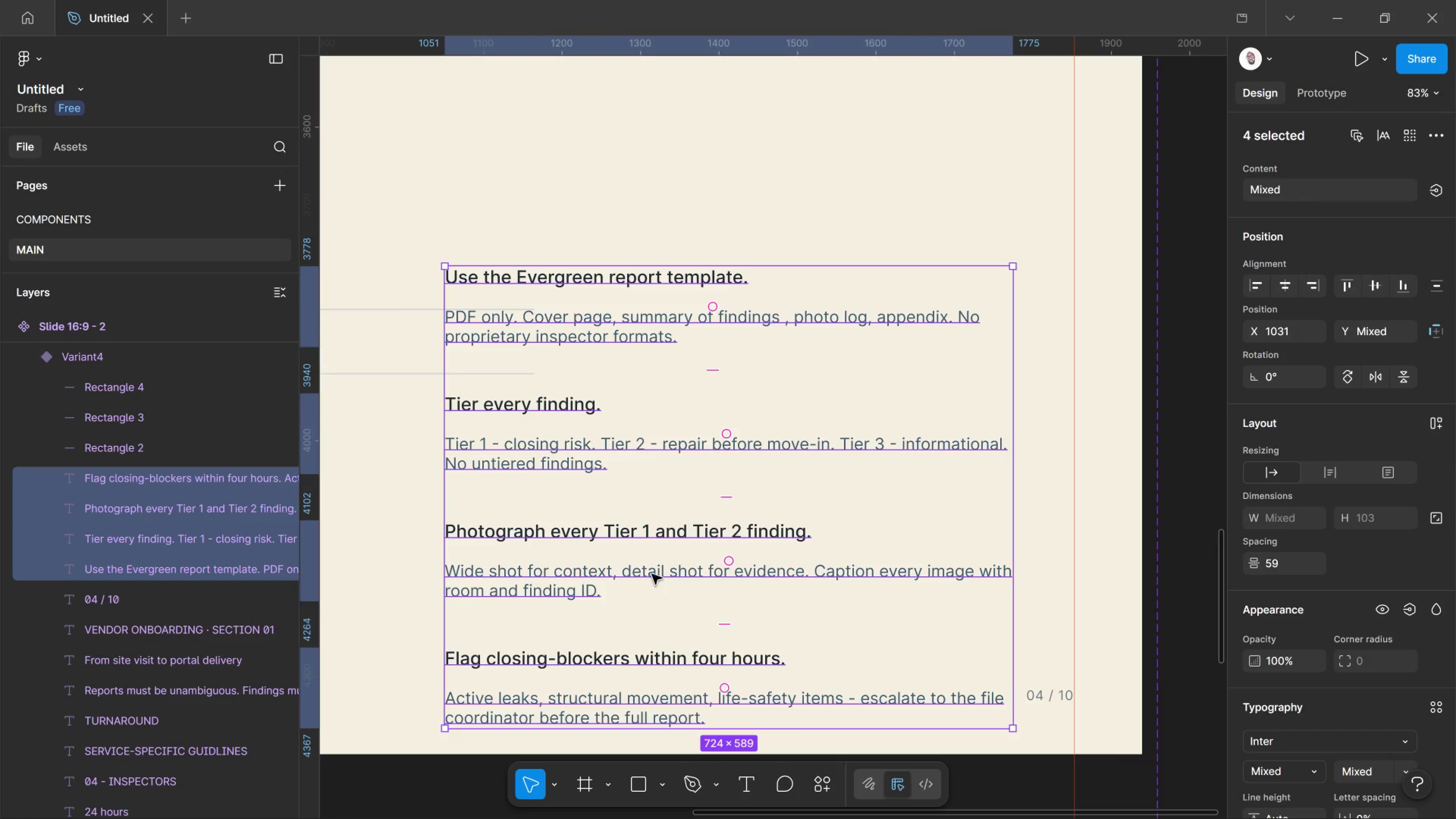 
left_click_drag(start_coordinate=[648, 576], to_coordinate=[647, 397])
 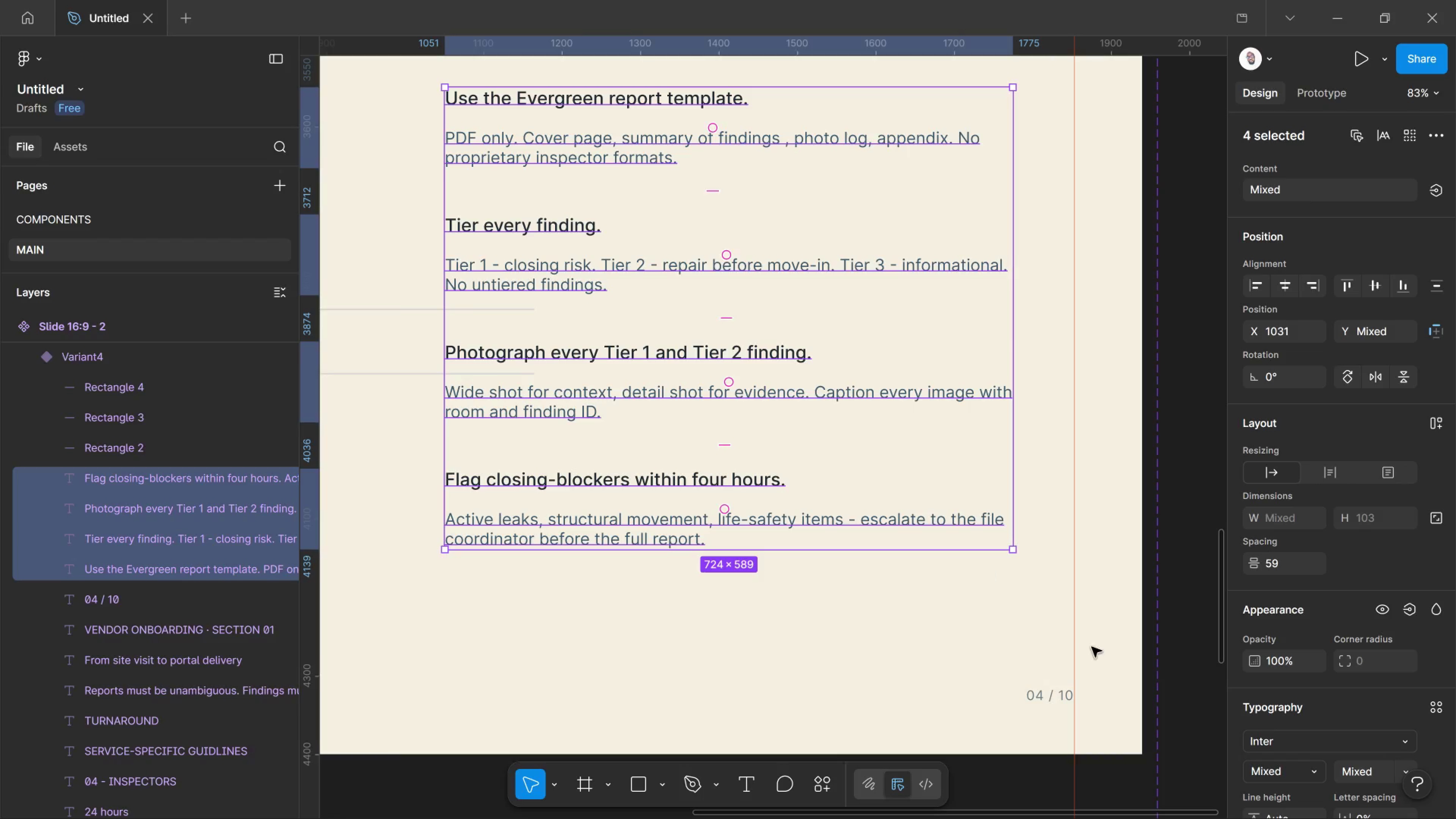 
hold_key(key=ShiftLeft, duration=1.29)
 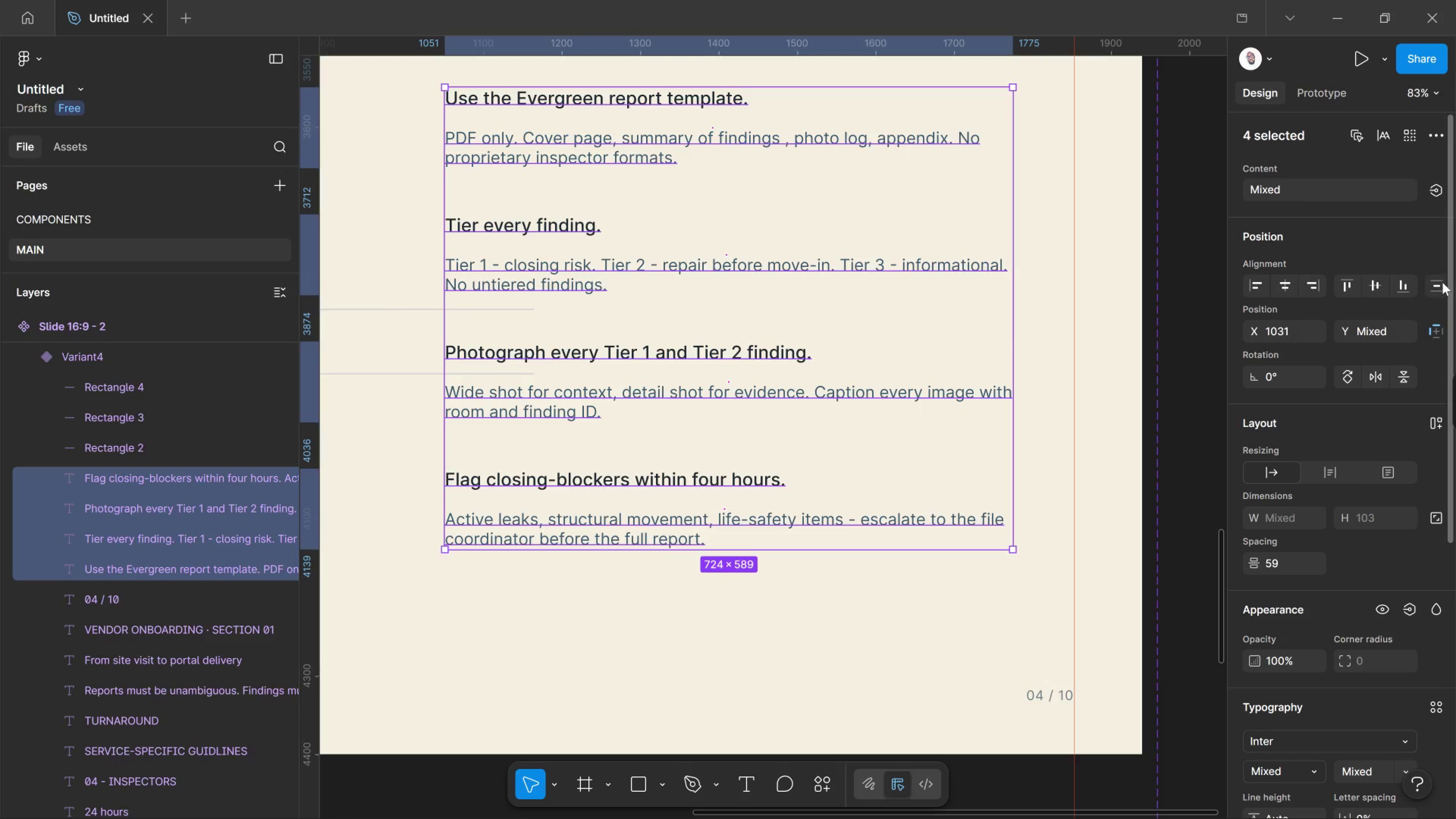 
left_click([1440, 282])
 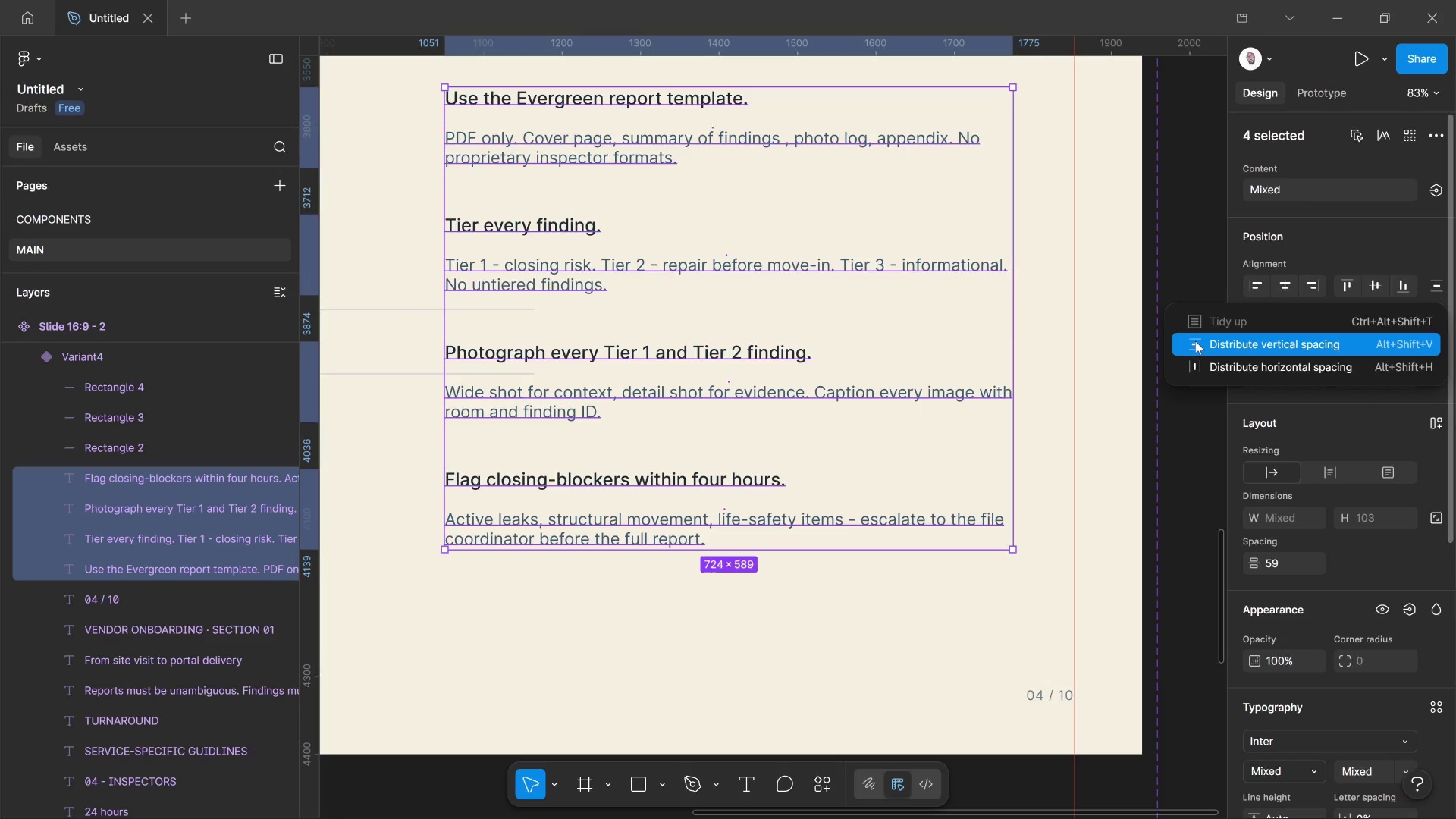 
left_click([1195, 341])
 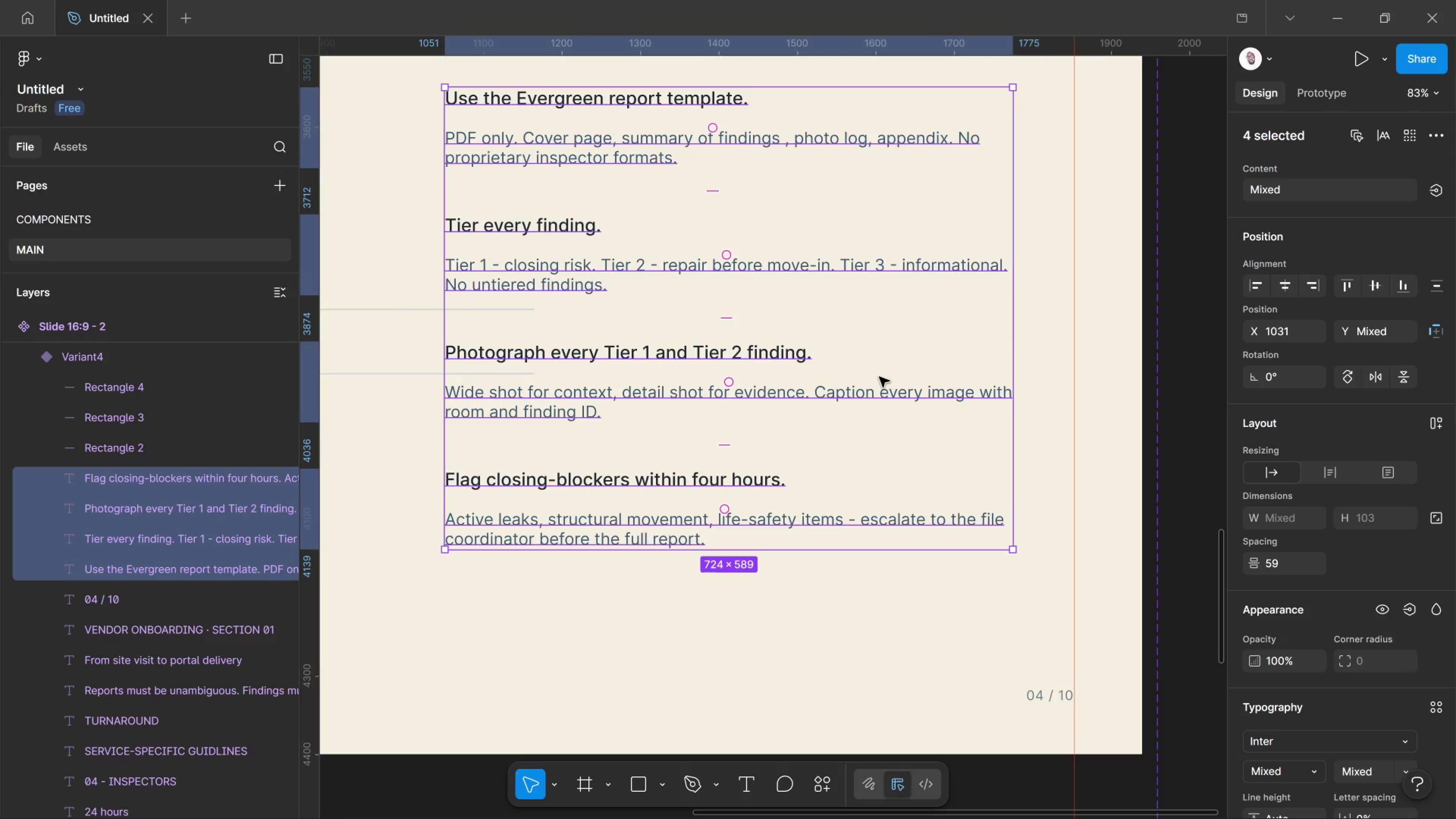 
hold_key(key=ControlLeft, duration=3.02)
scroll: coordinate [727, 459], scroll_direction: down, amount: 9.0
 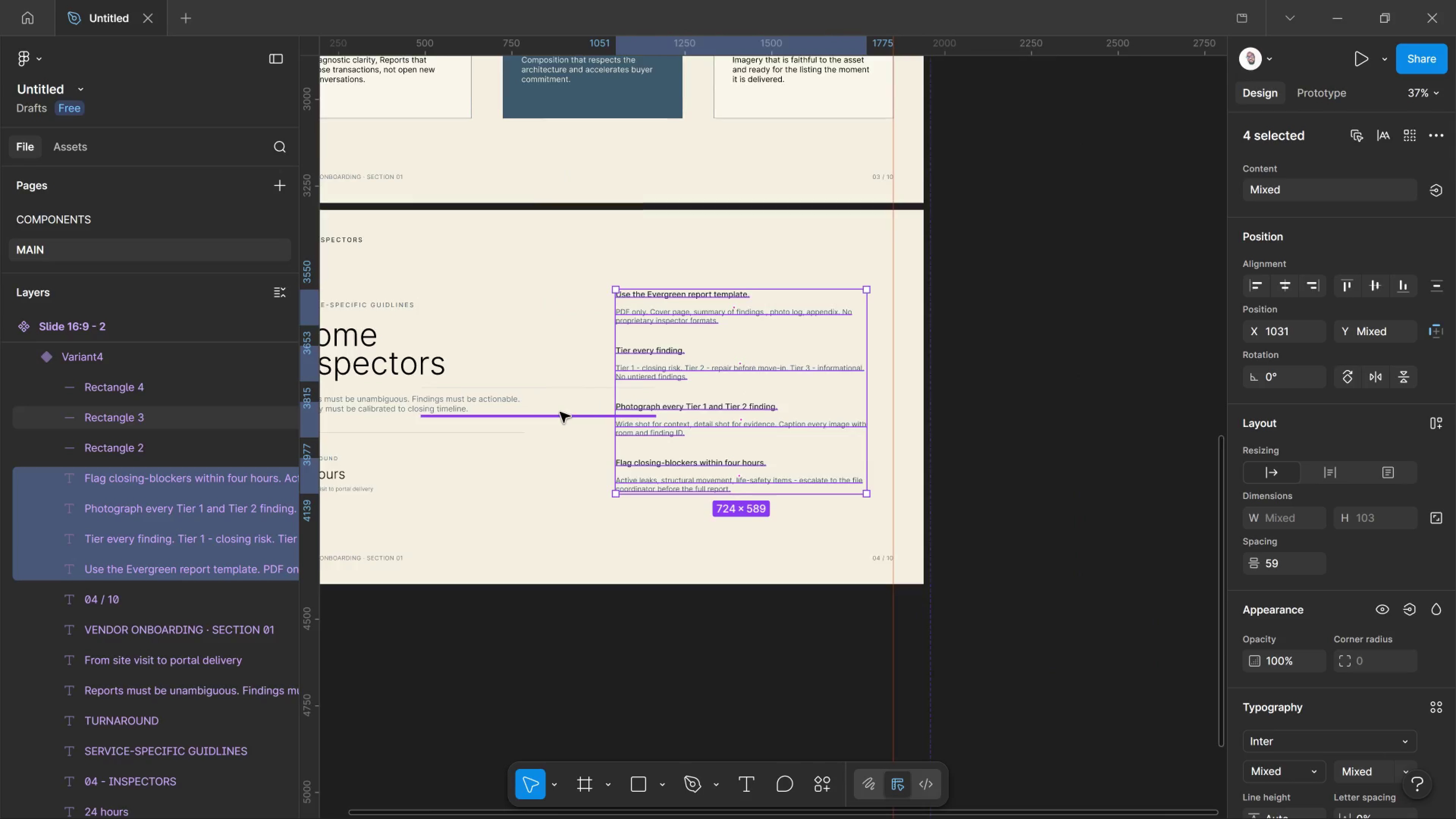 
scroll: coordinate [560, 412], scroll_direction: up, amount: 8.0
 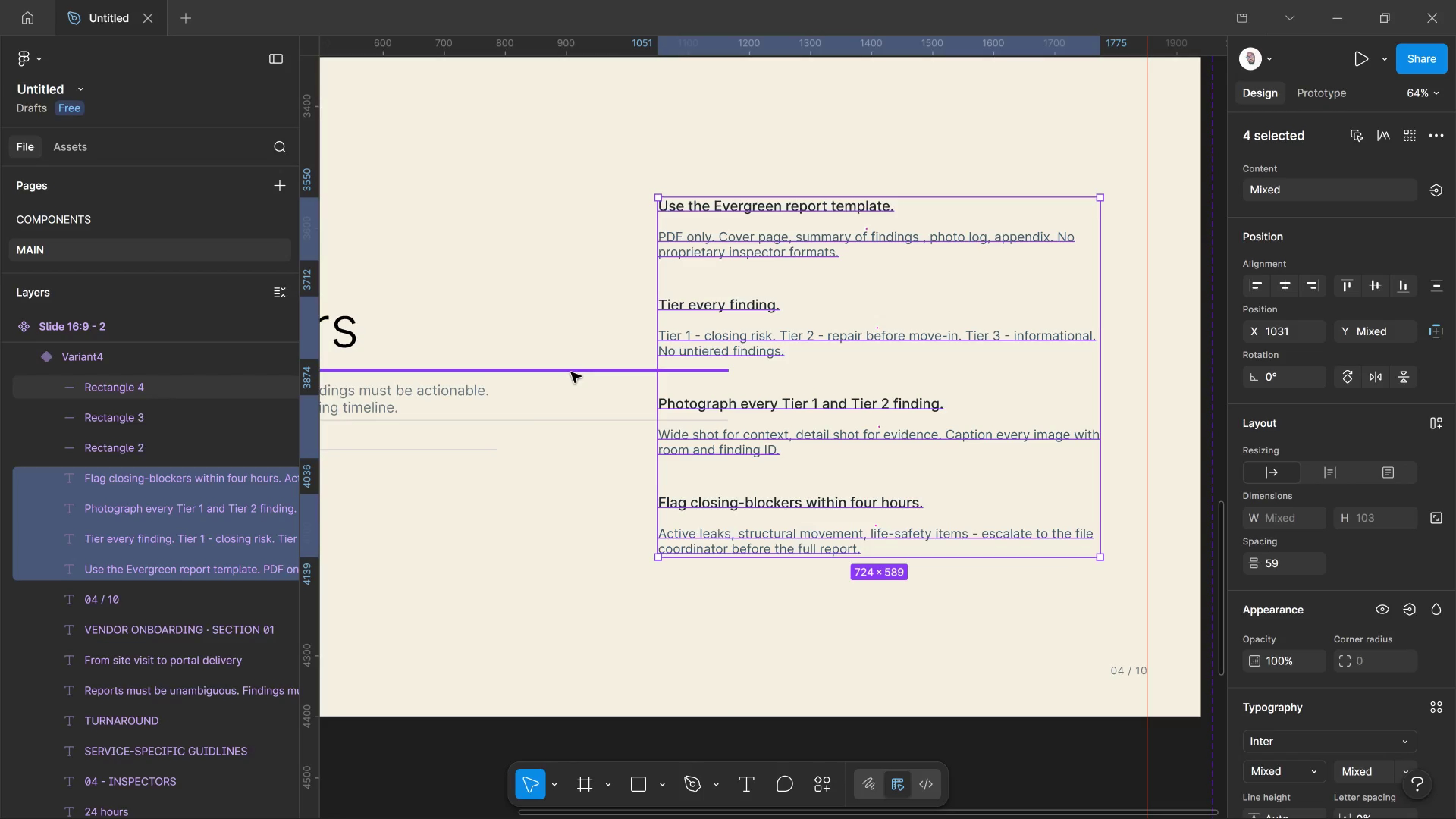 
left_click_drag(start_coordinate=[571, 372], to_coordinate=[908, 381])
 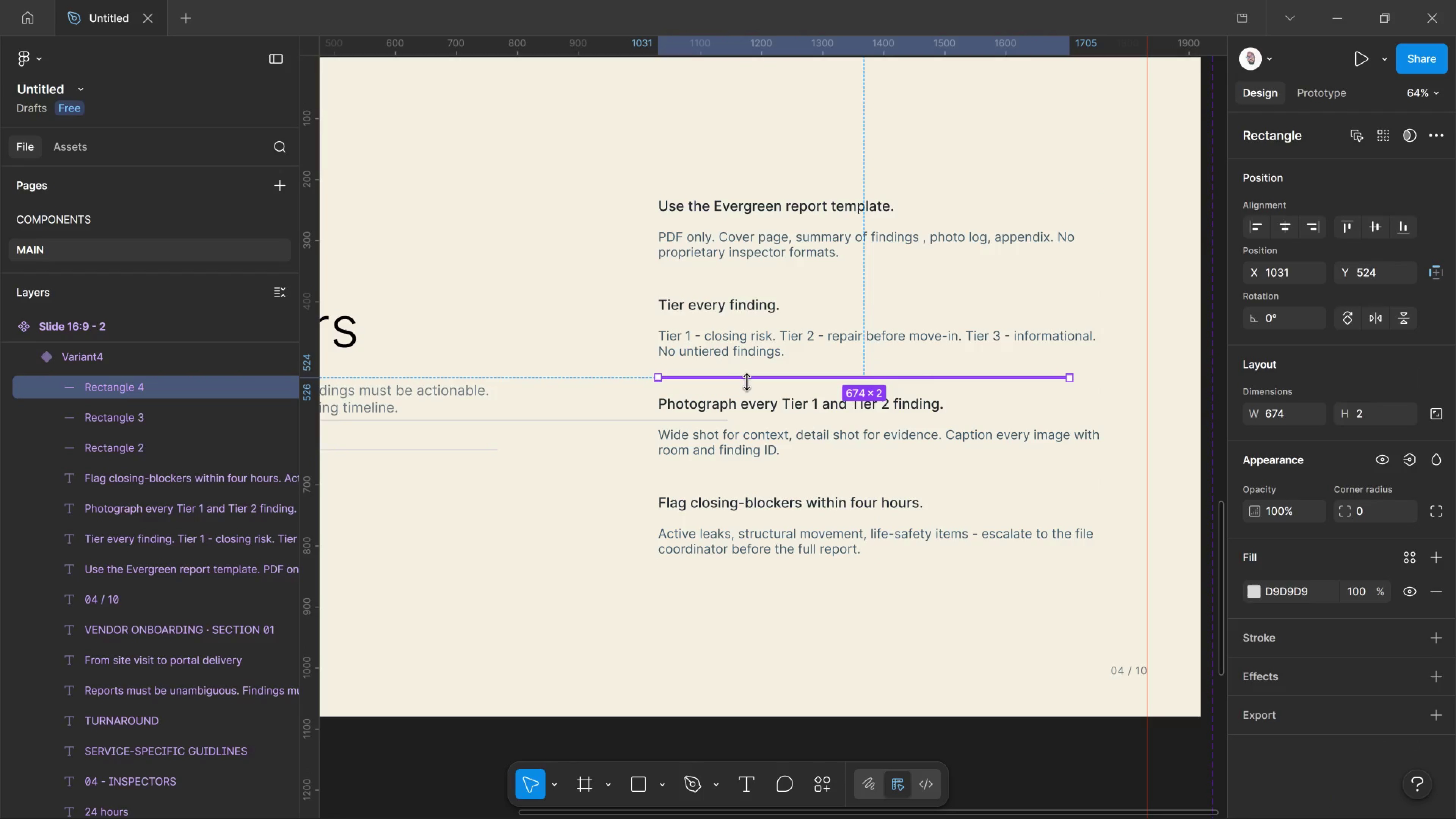 
hold_key(key=ControlLeft, duration=1.06)
scroll: coordinate [872, 381], scroll_direction: up, amount: 7.0
 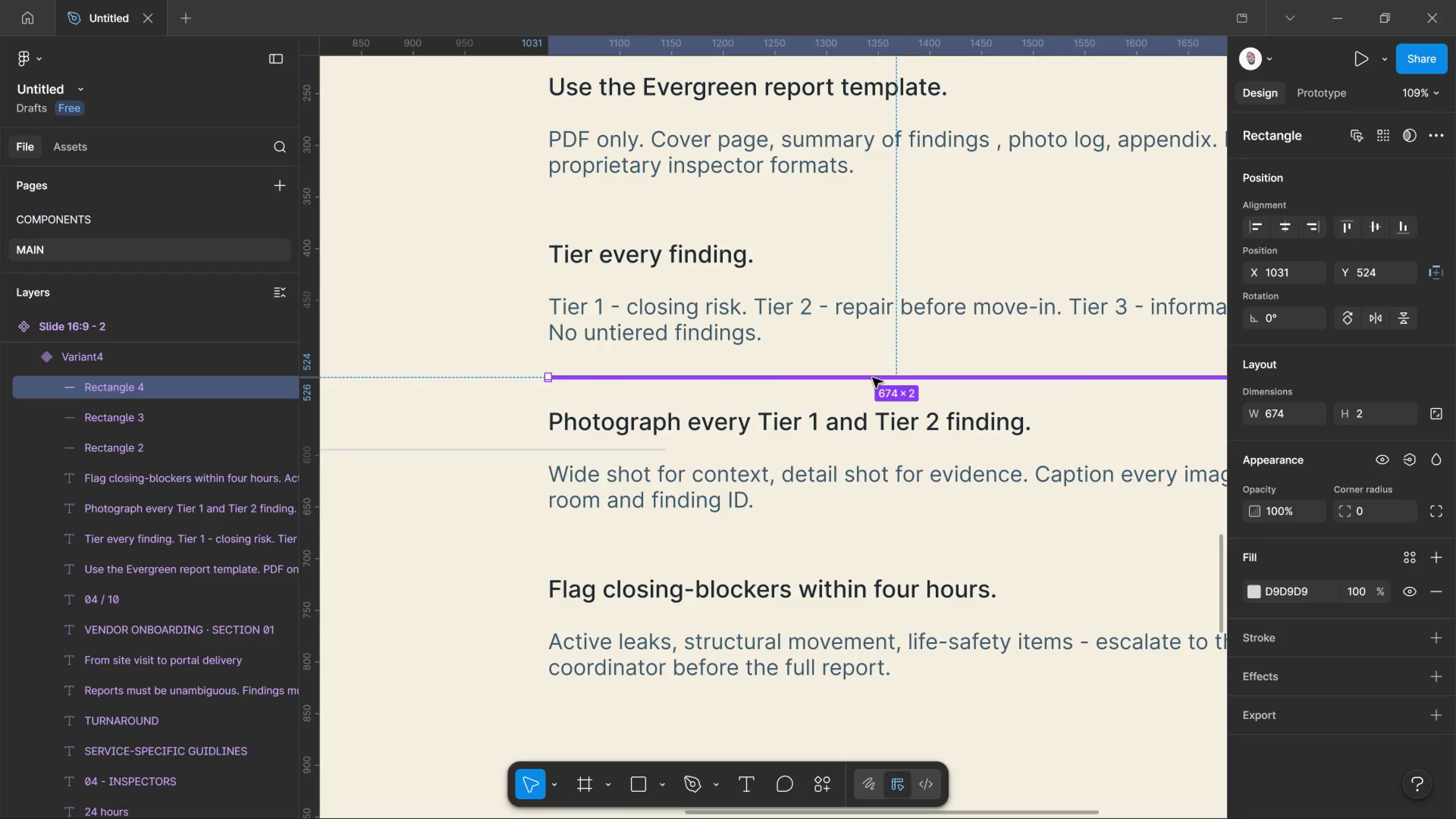 
hold_key(key=AltLeft, duration=3.95)
left_click_drag(start_coordinate=[874, 378], to_coordinate=[852, 212])
 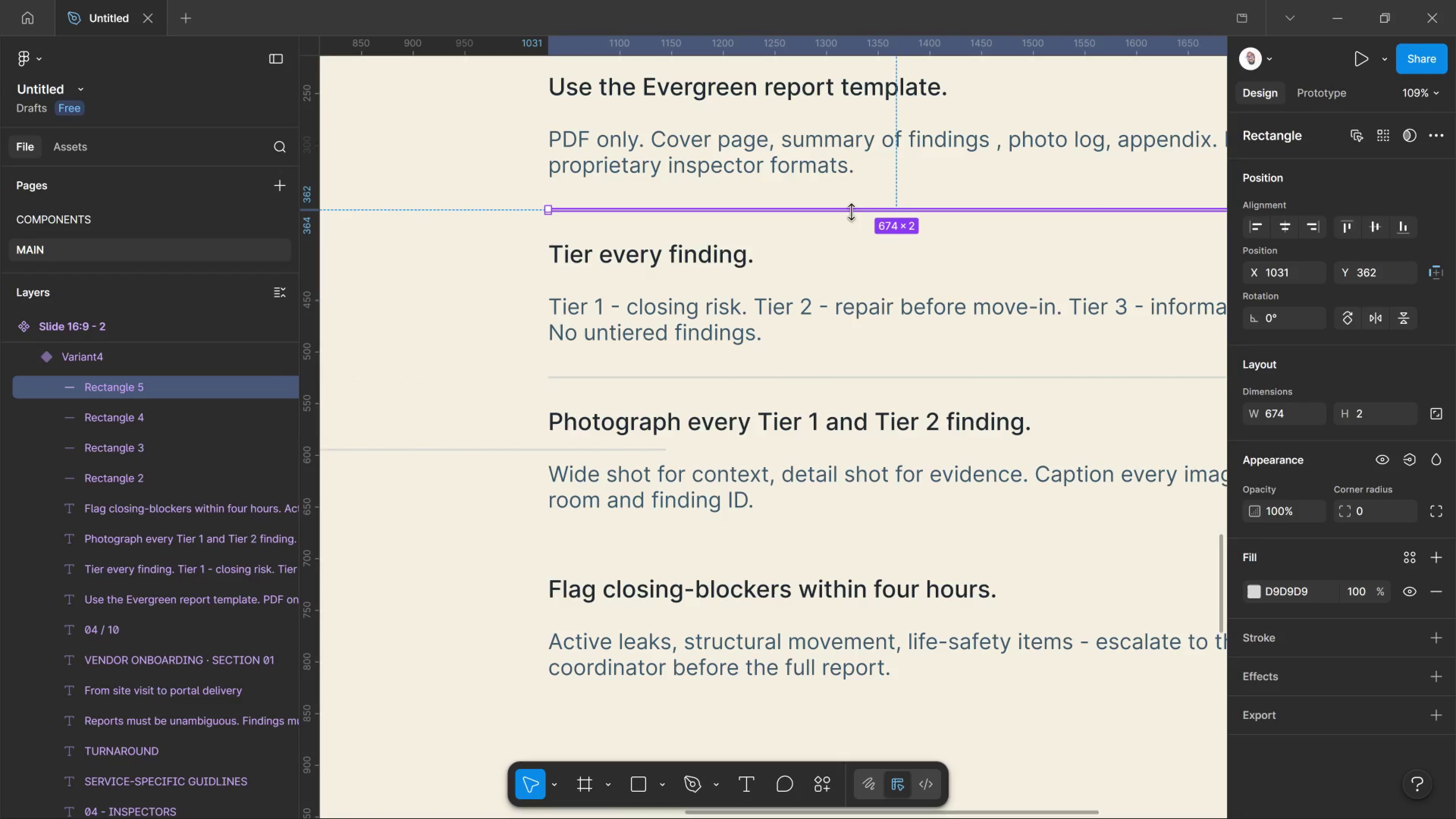 
hold_key(key=ShiftLeft, duration=2.27)
 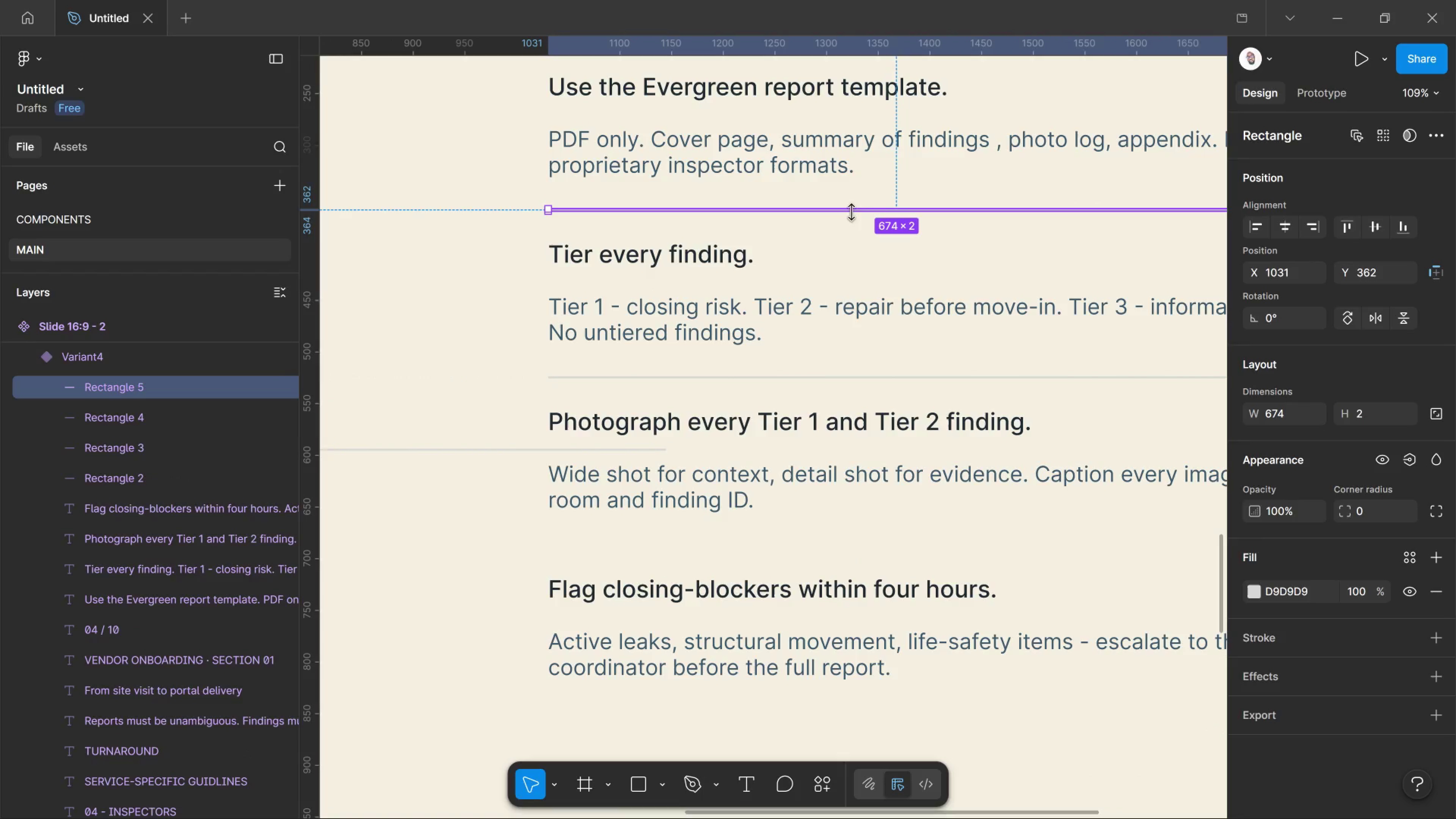 
hold_key(key=AltLeft, duration=1.88)
 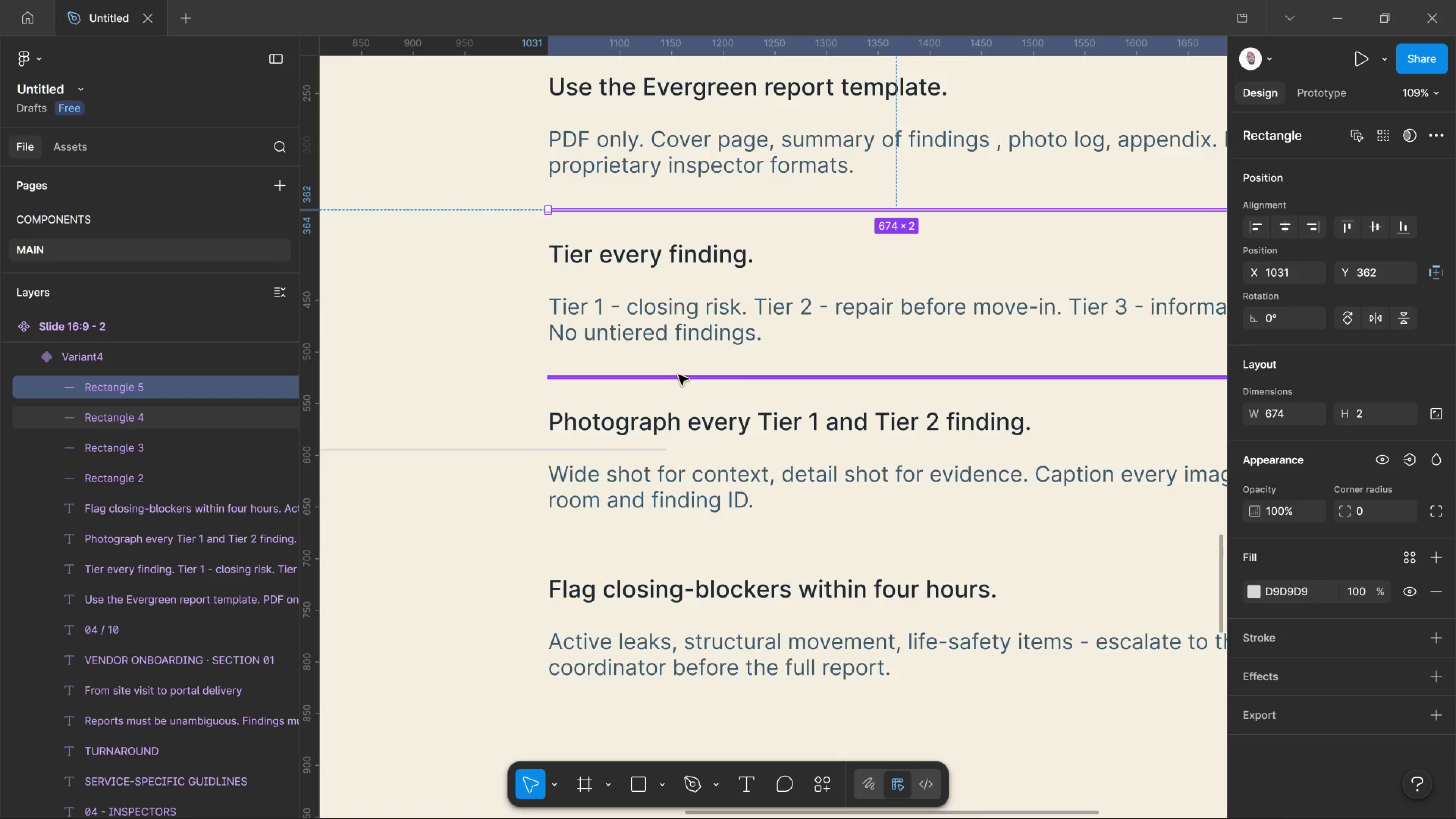 
hold_key(key=AltLeft, duration=1.03)
 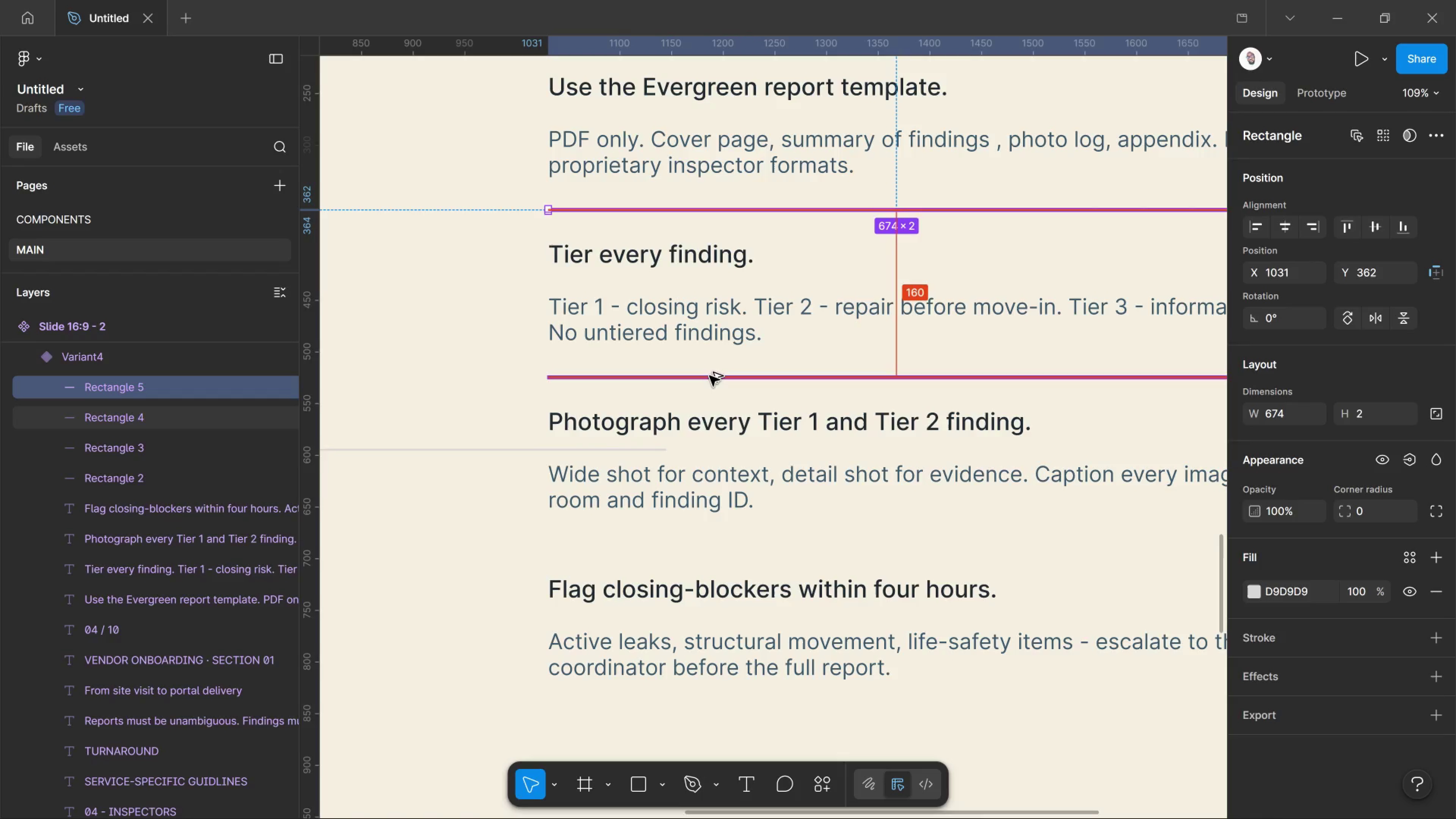 
hold_key(key=AltLeft, duration=0.35)
 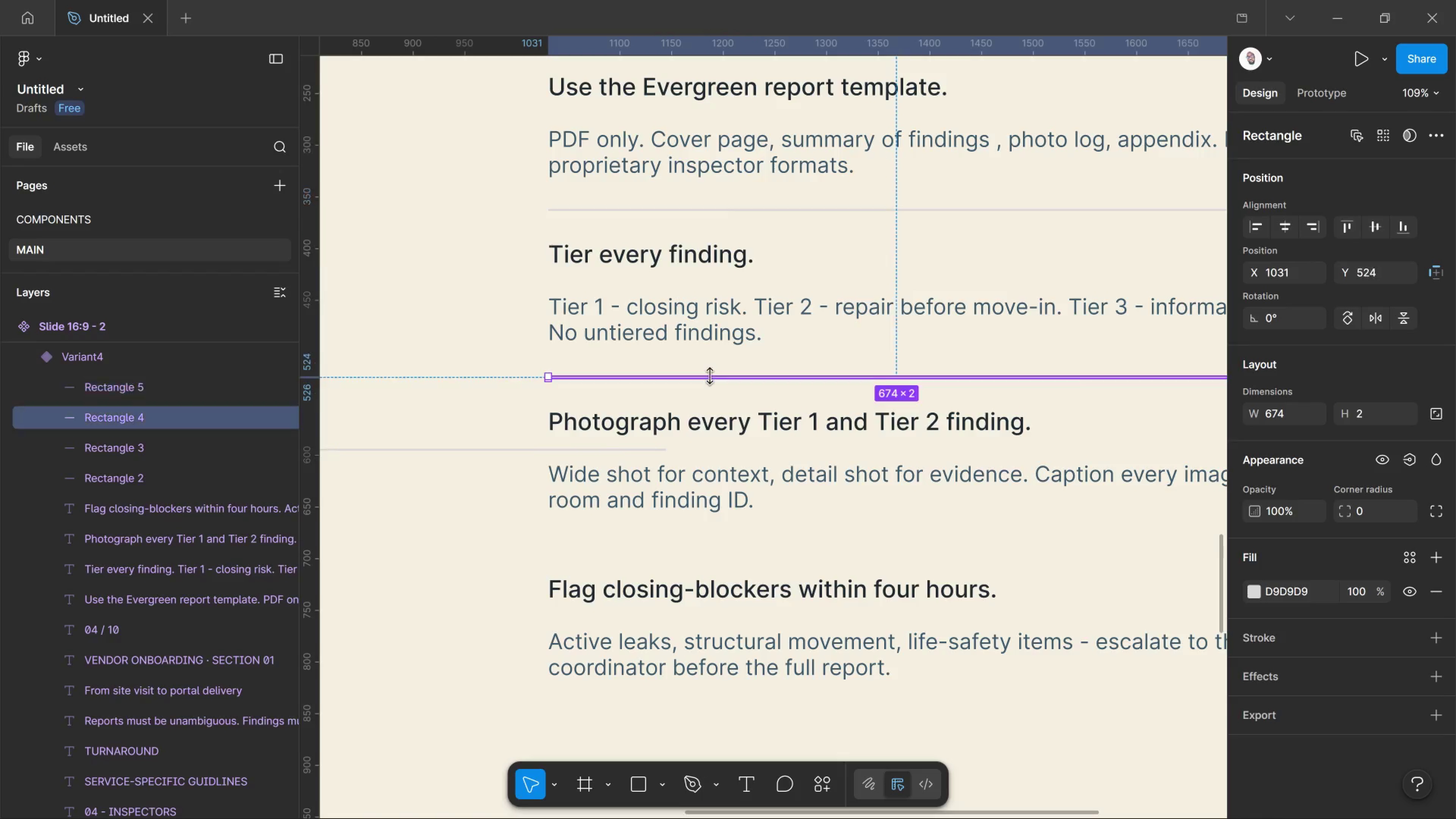 
left_click([709, 376])
 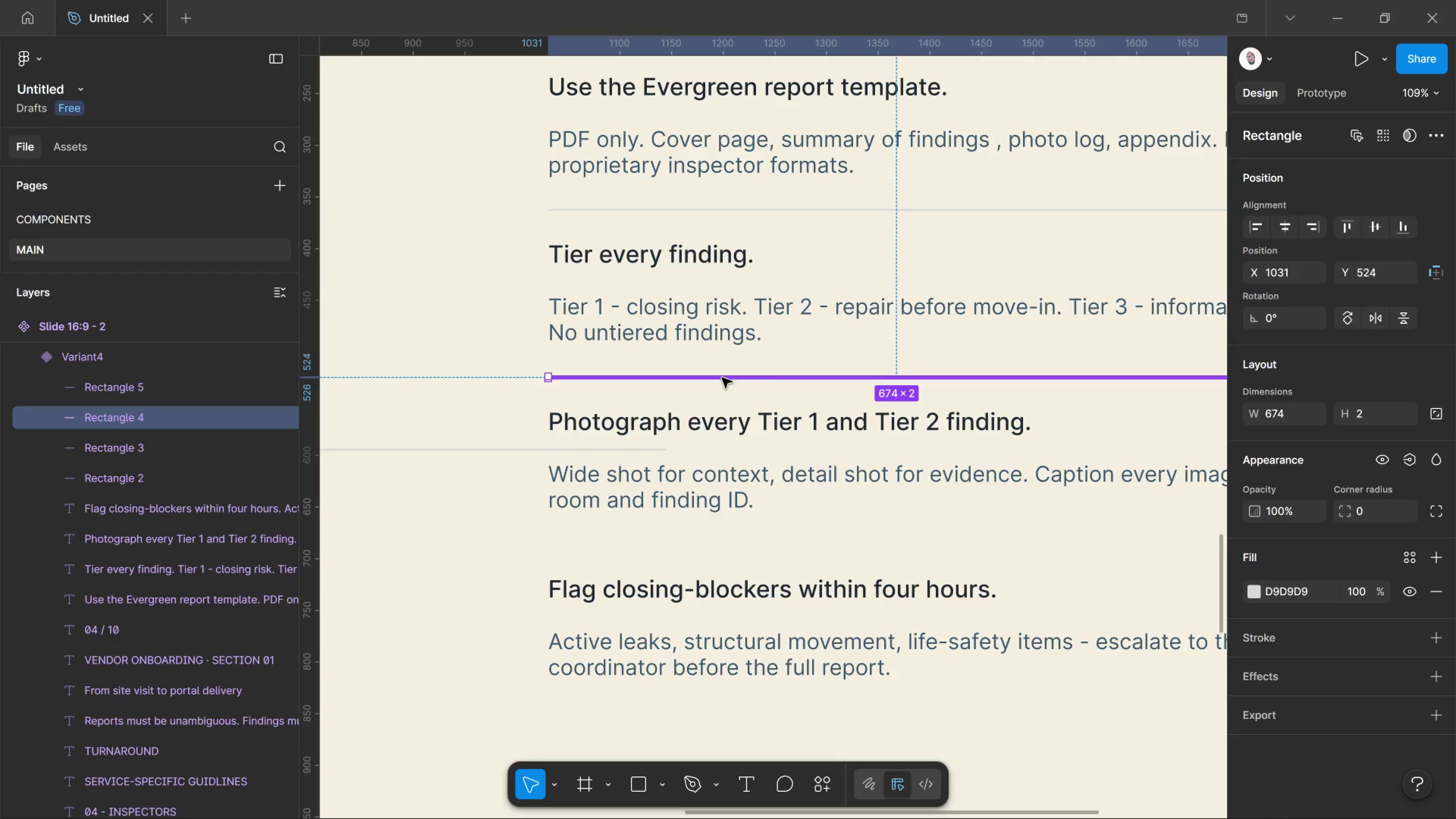 
hold_key(key=AltLeft, duration=3.63)
left_click_drag(start_coordinate=[724, 378], to_coordinate=[733, 546])
 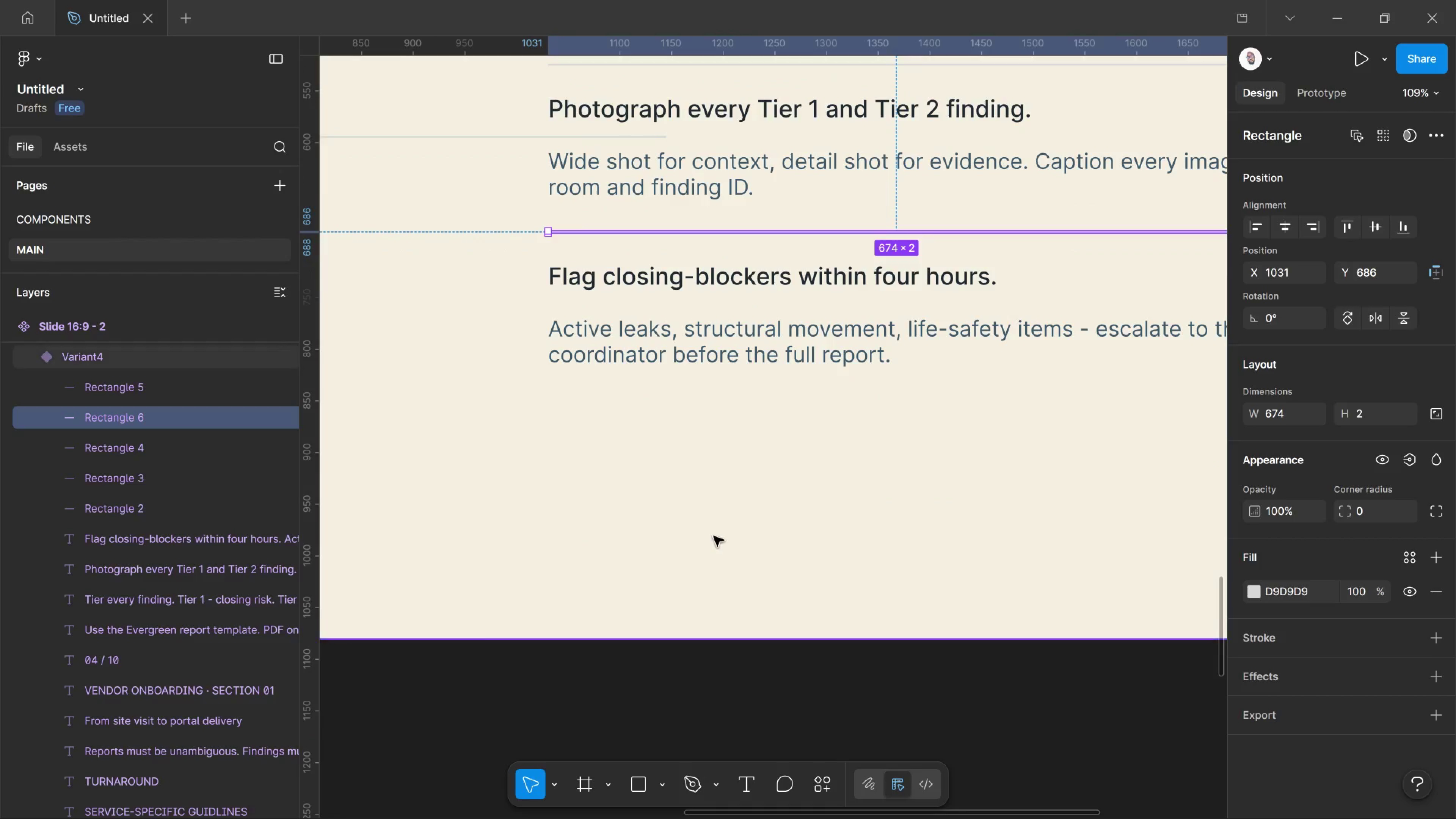 
hold_key(key=ShiftLeft, duration=2.22)
 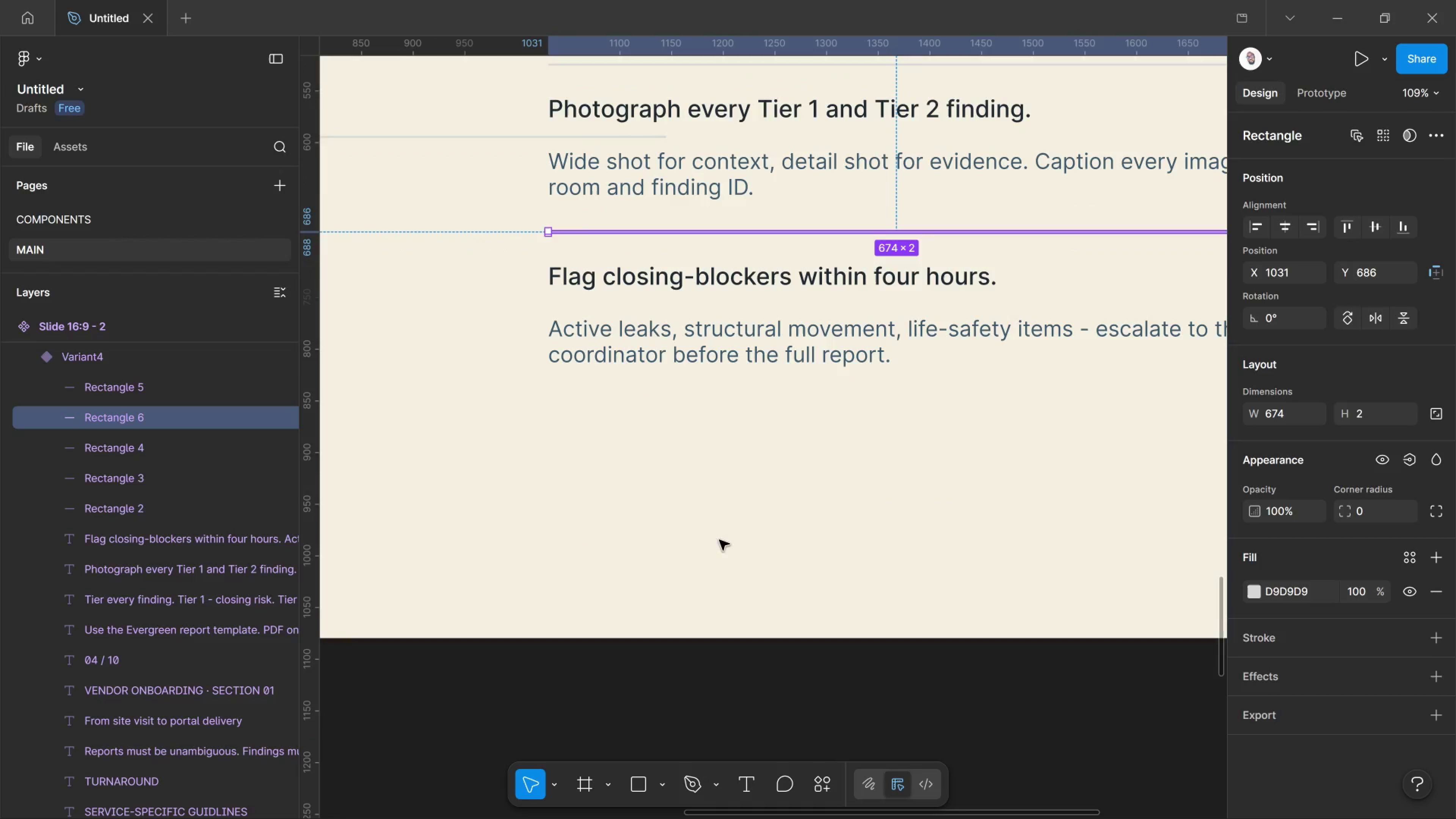 
hold_key(key=AltLeft, duration=1.17)
 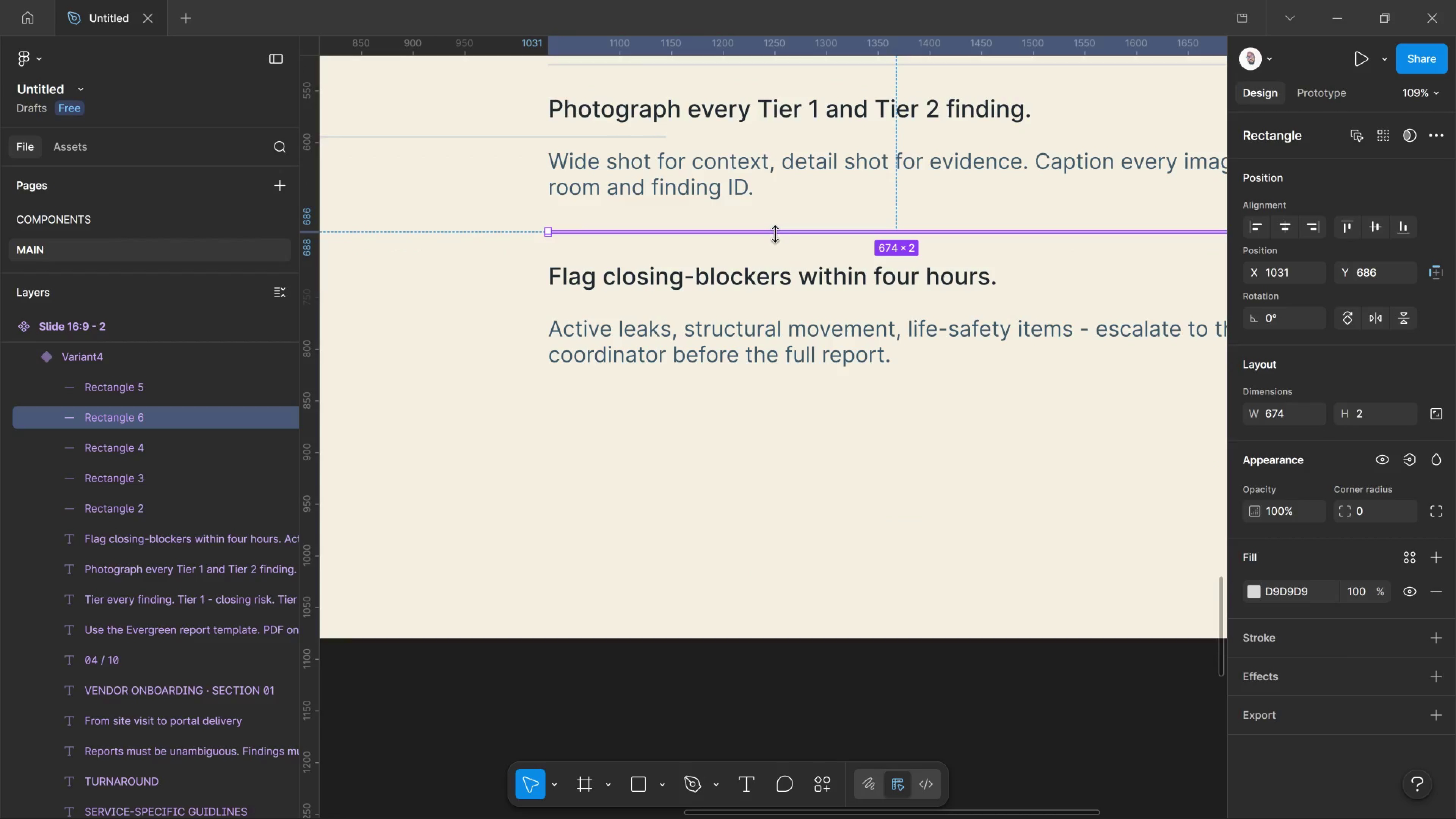 
scroll: coordinate [731, 548], scroll_direction: down, amount: 5.0
 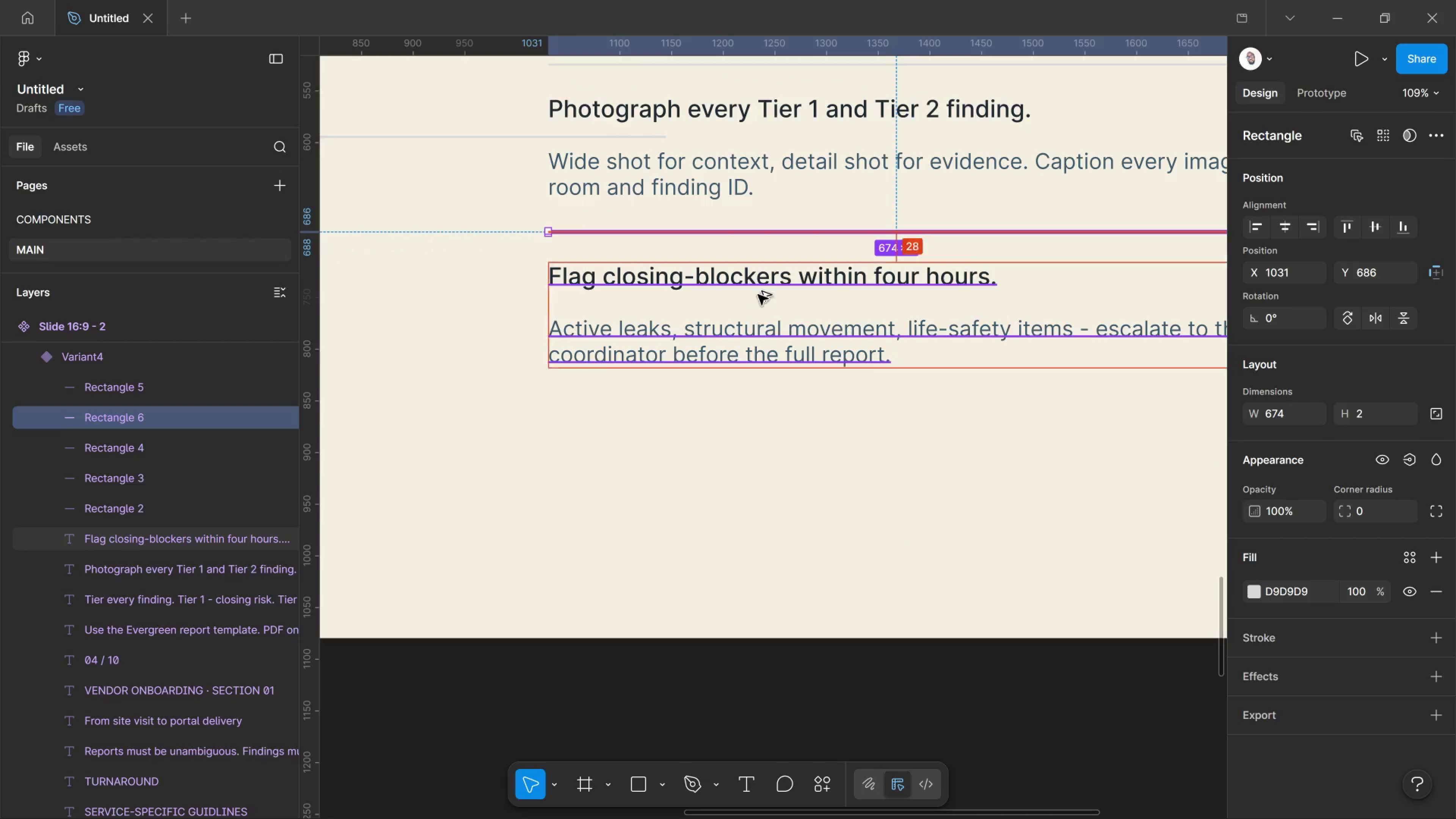 
scroll: coordinate [786, 185], scroll_direction: up, amount: 9.0
 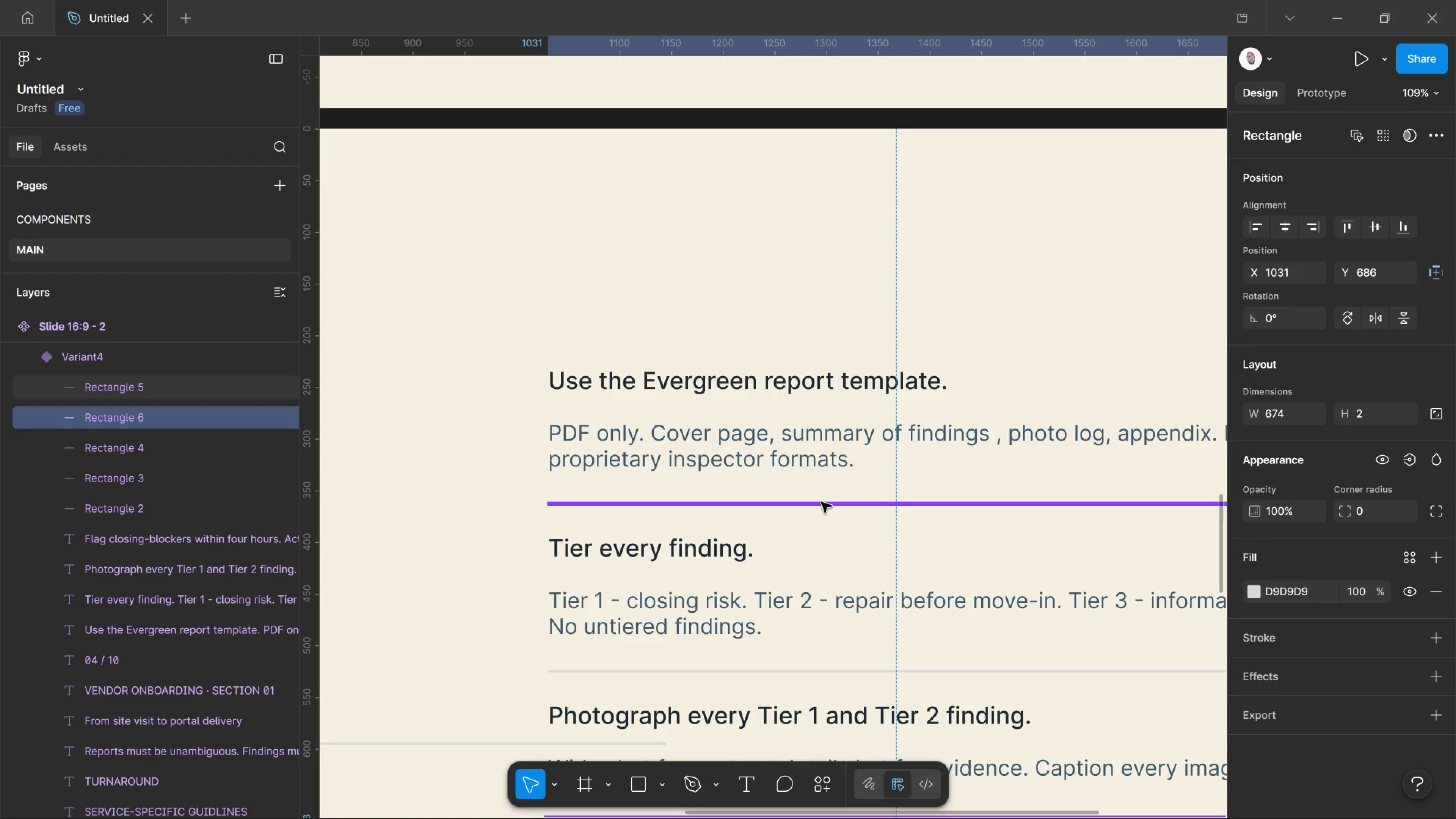 
hold_key(key=AltLeft, duration=5.79)
left_click_drag(start_coordinate=[820, 502], to_coordinate=[799, 331])
 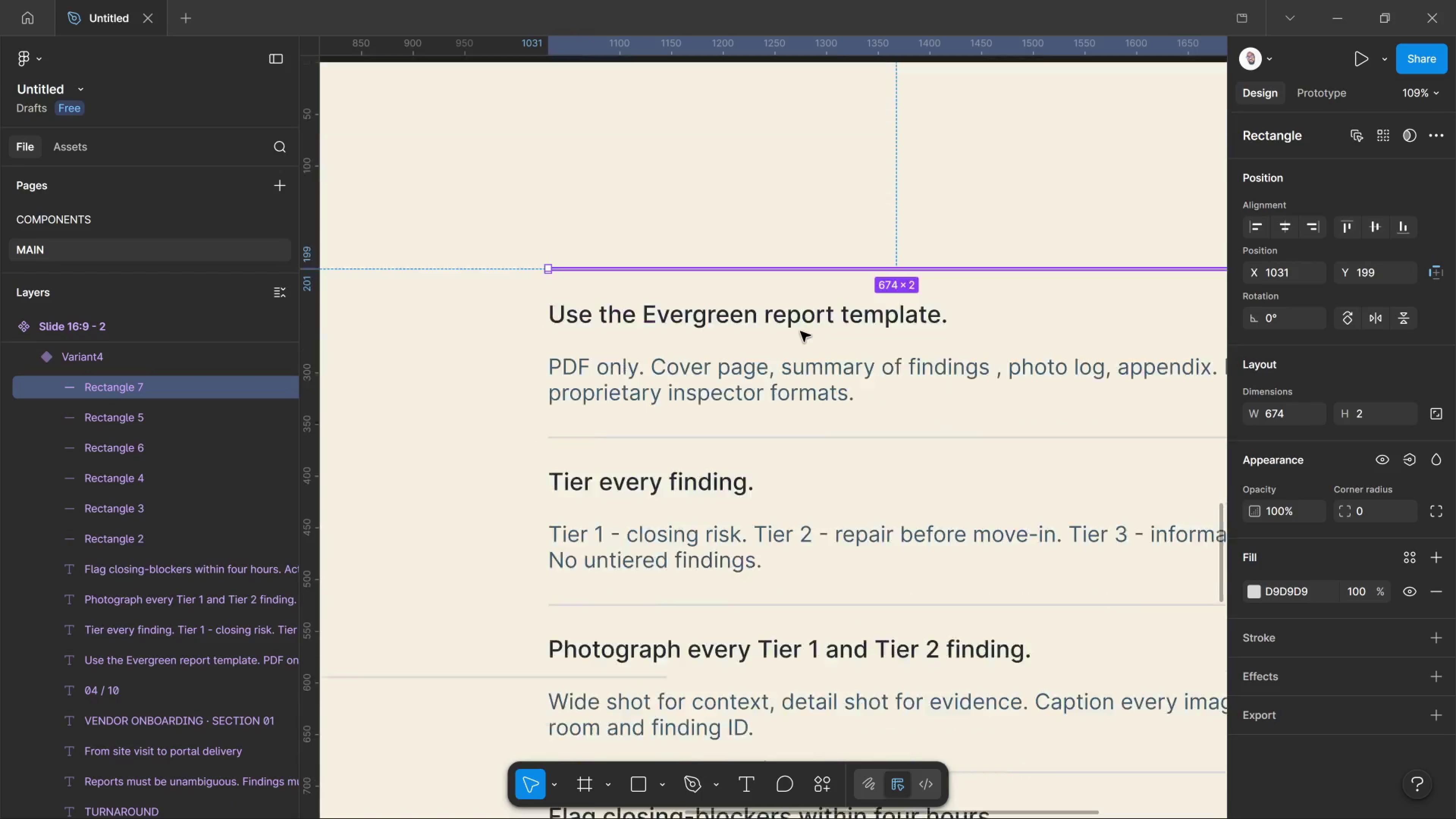 
hold_key(key=ShiftLeft, duration=4.71)
 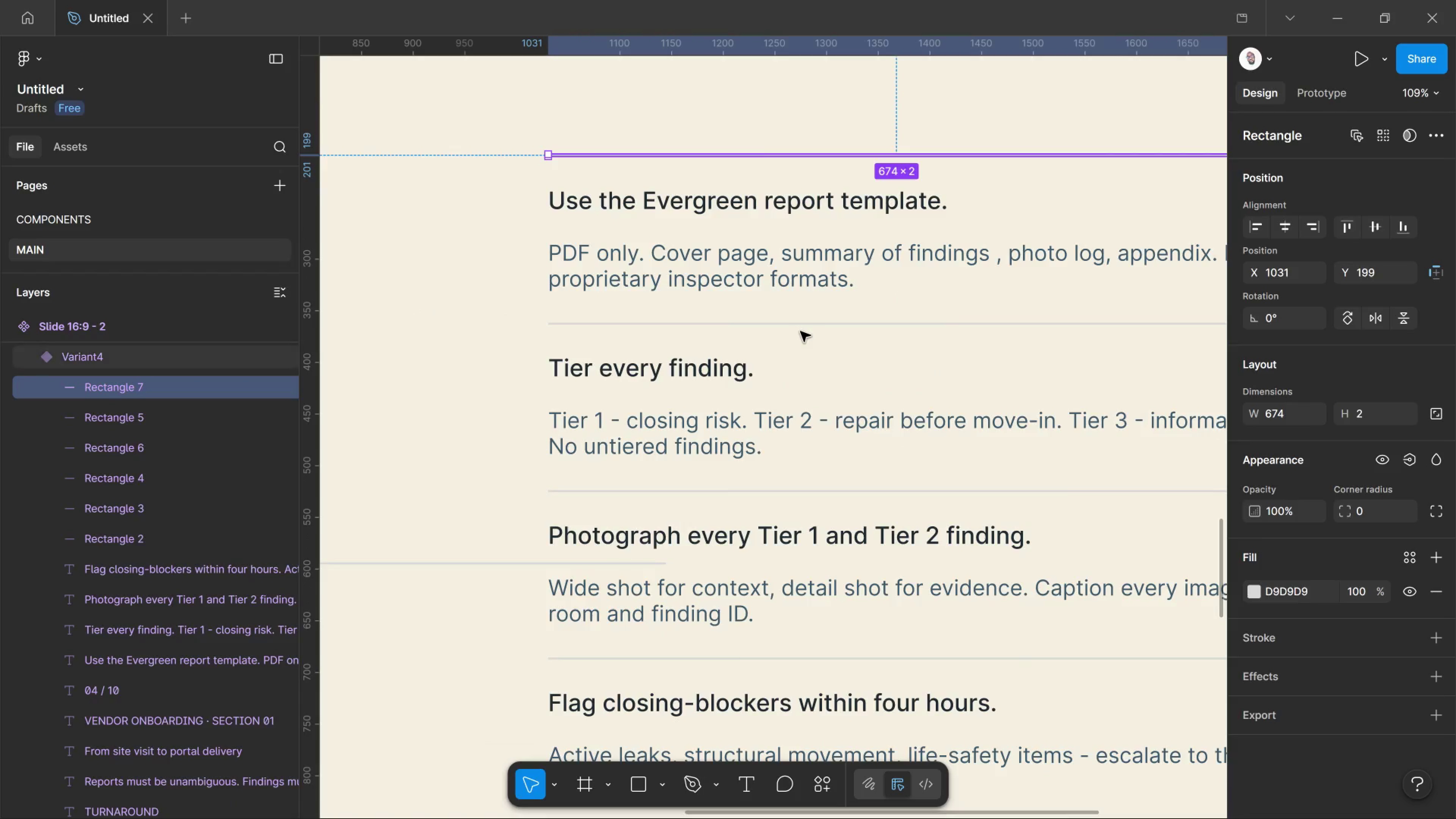 
scroll: coordinate [799, 331], scroll_direction: down, amount: 3.0
 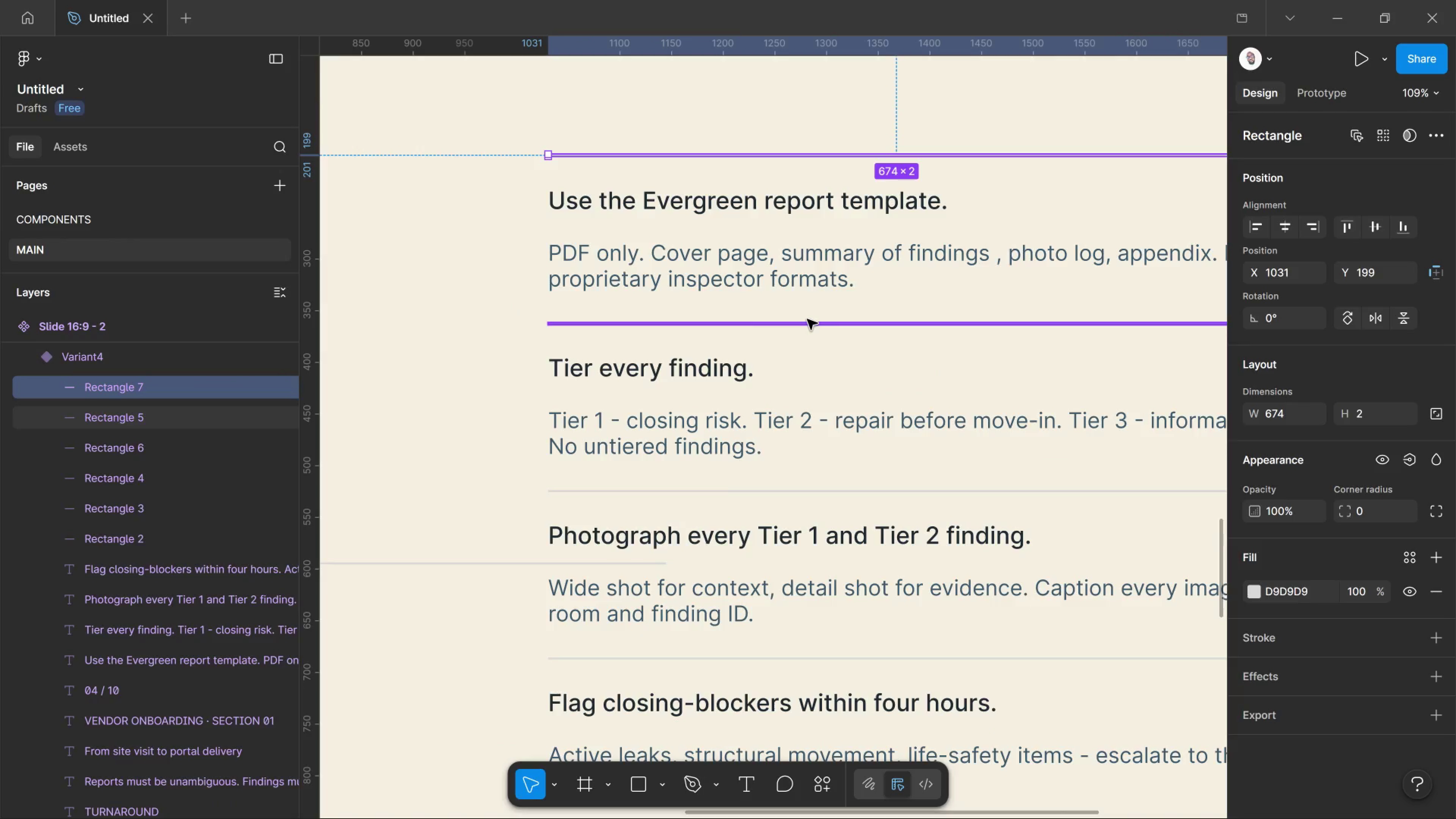 
hold_key(key=ControlLeft, duration=0.82)
 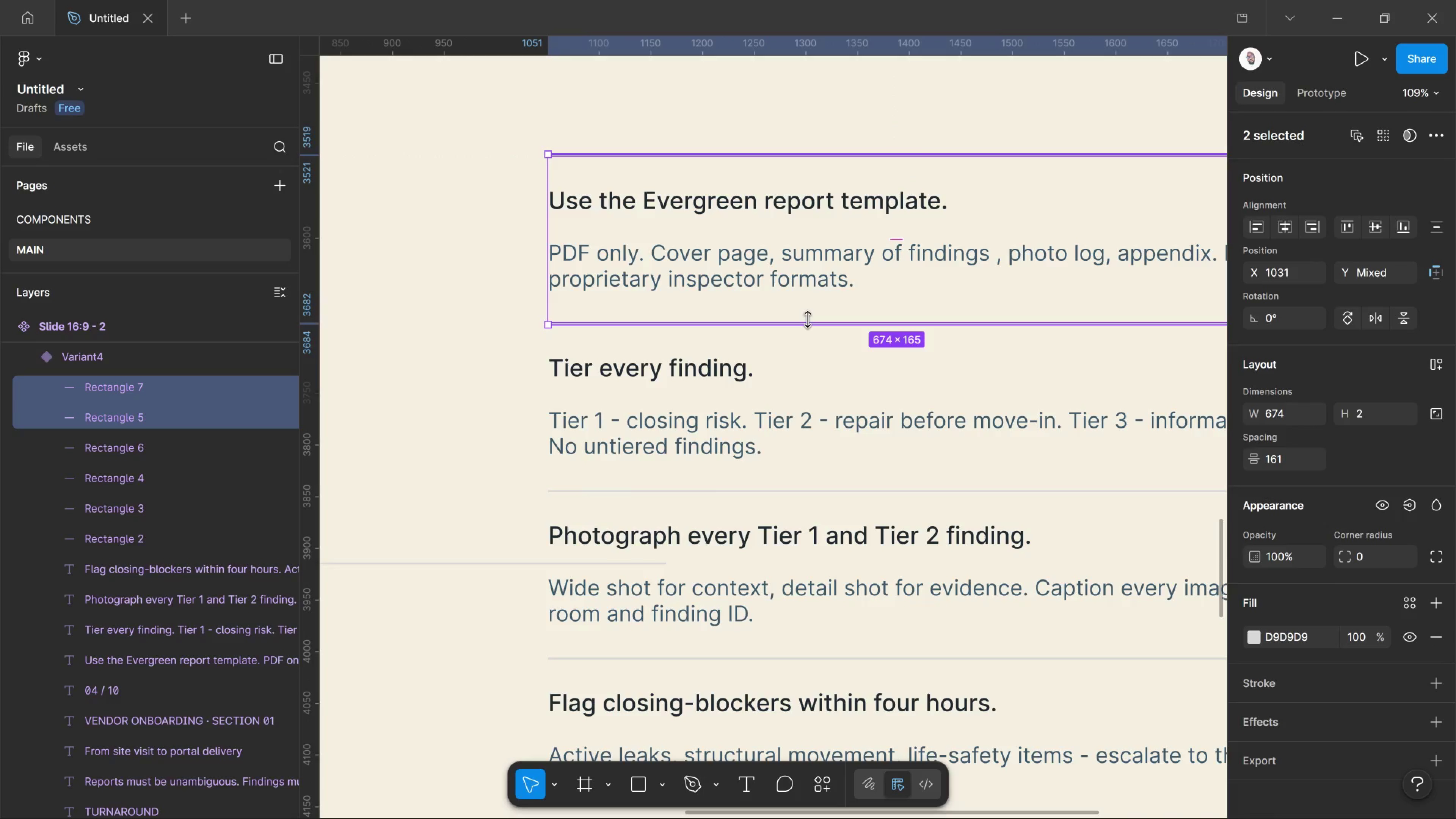 
hold_key(key=ShiftLeft, duration=5.51)
left_click([807, 319])
 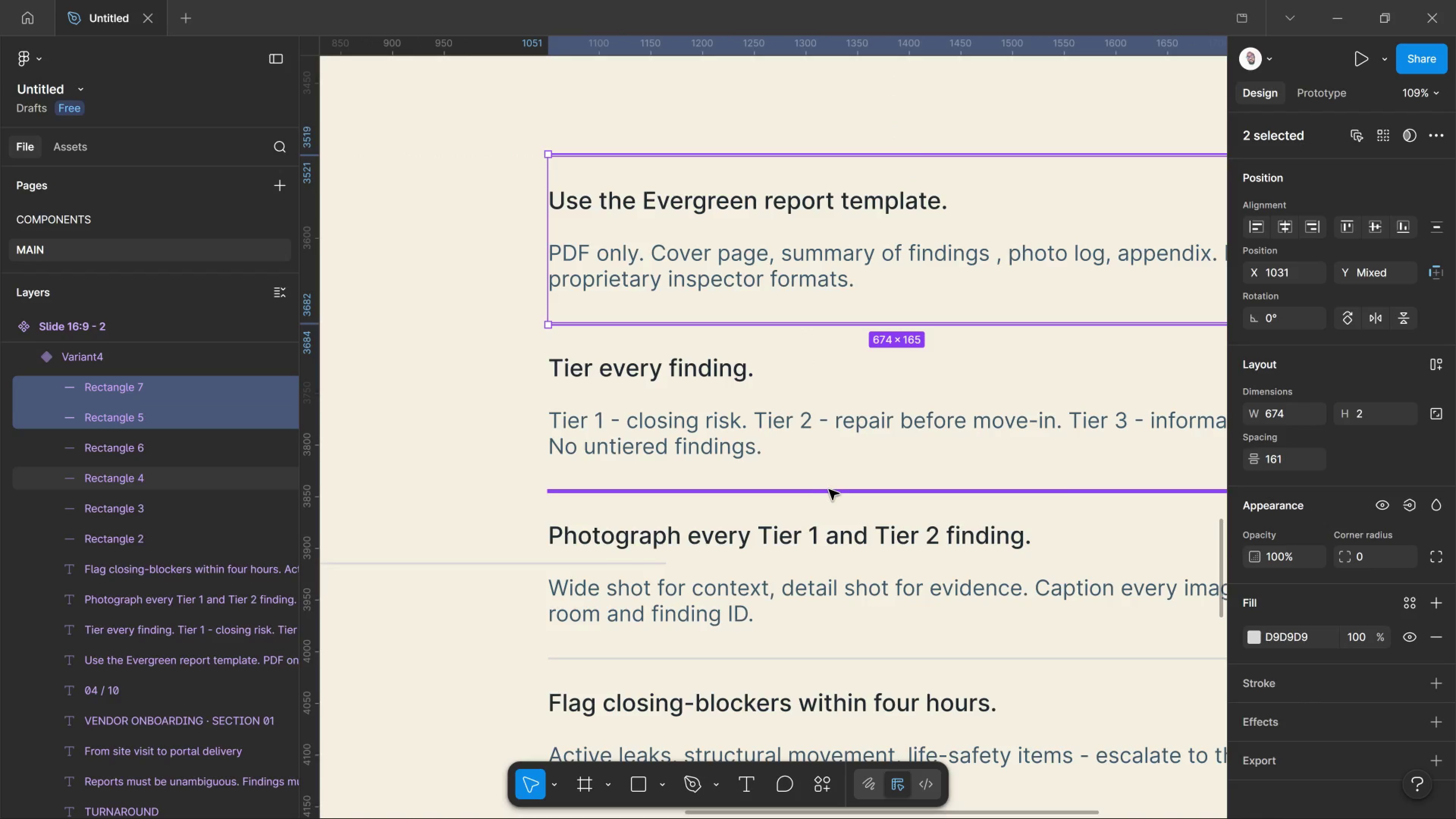 
left_click_drag(start_coordinate=[829, 490], to_coordinate=[833, 490])
 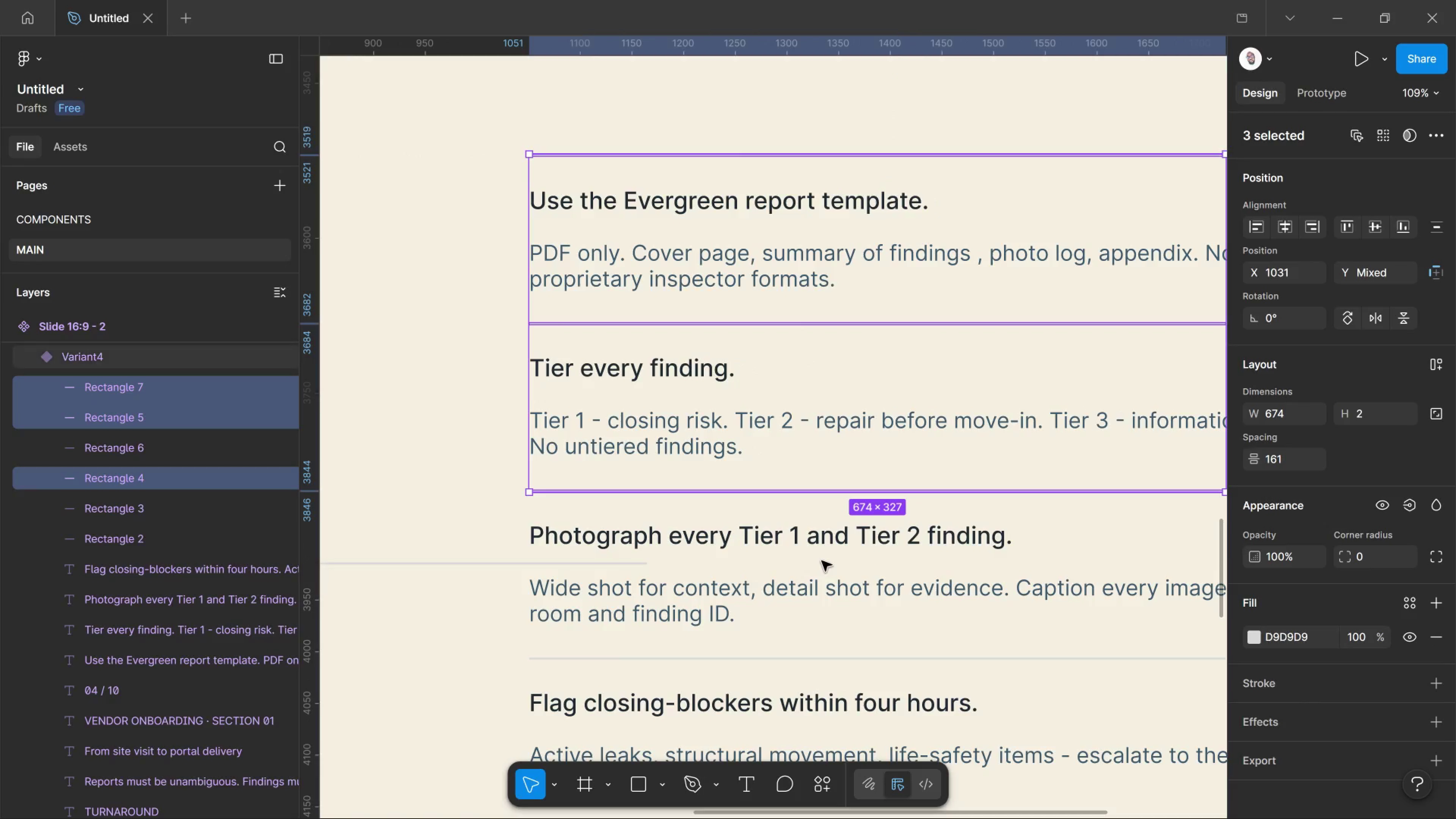 
scroll: coordinate [815, 645], scroll_direction: down, amount: 2.0
 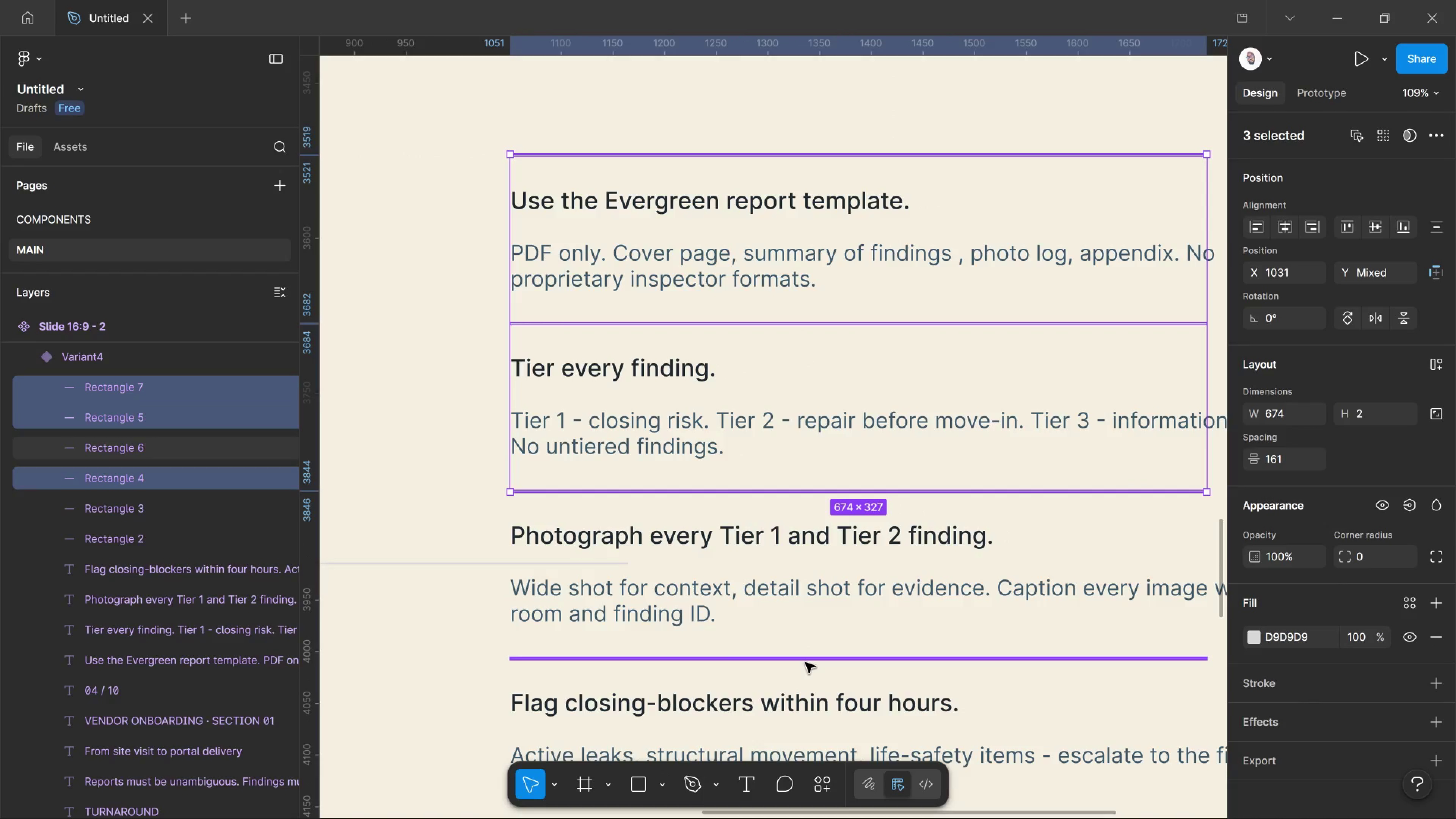 
left_click([805, 662])
 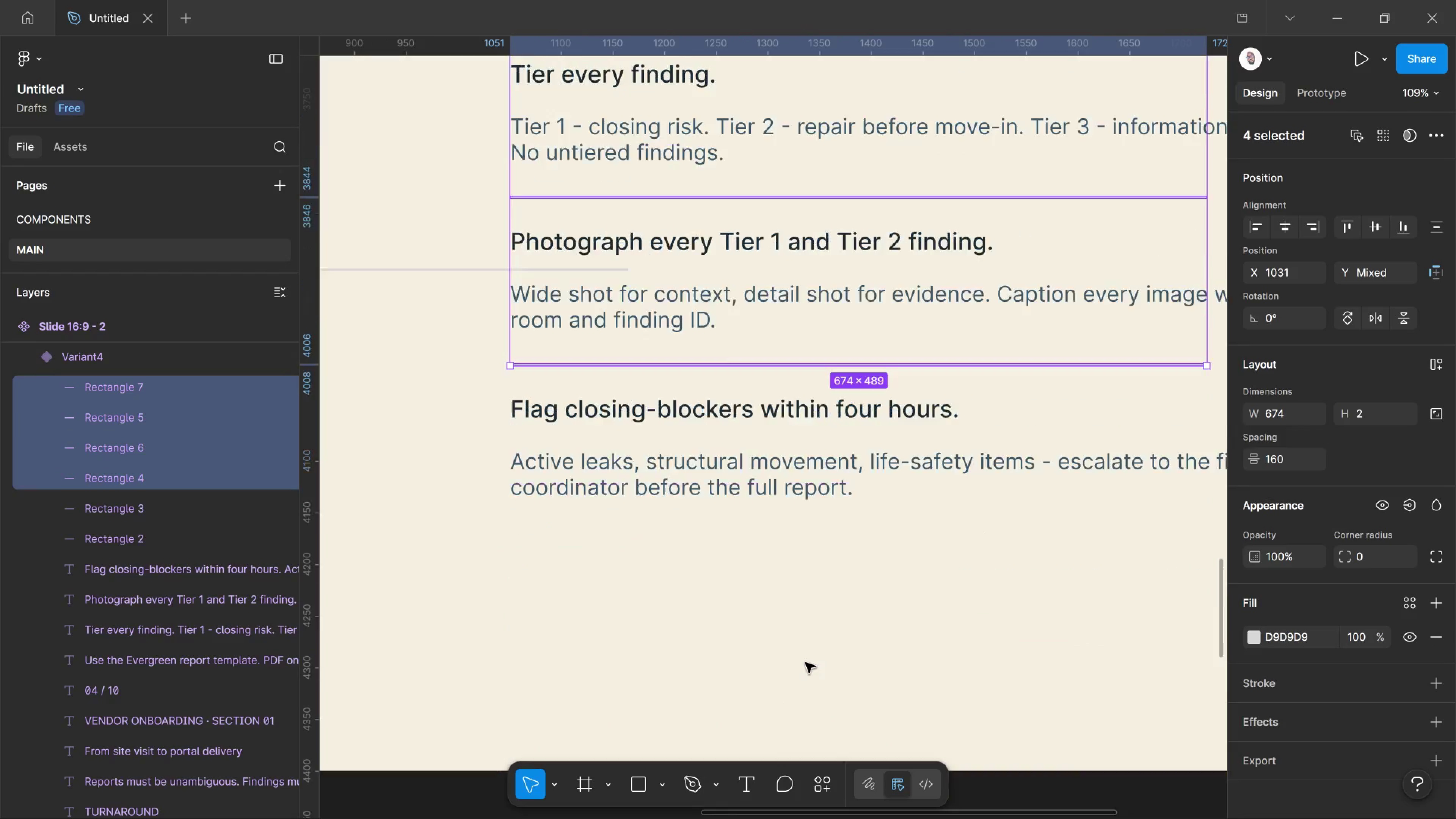 
hold_key(key=ShiftLeft, duration=0.54)
 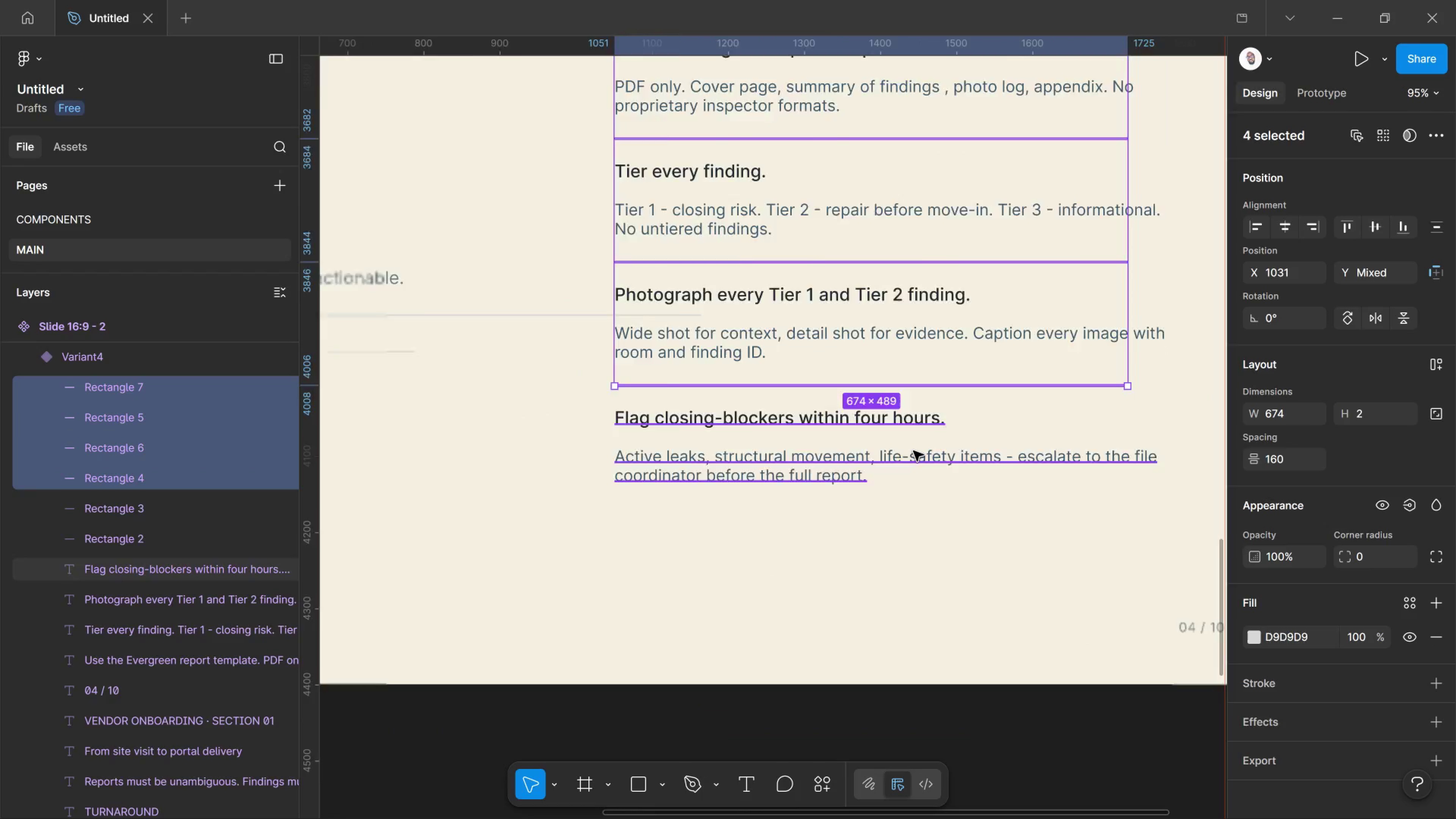 
scroll: coordinate [805, 662], scroll_direction: down, amount: 4.0
 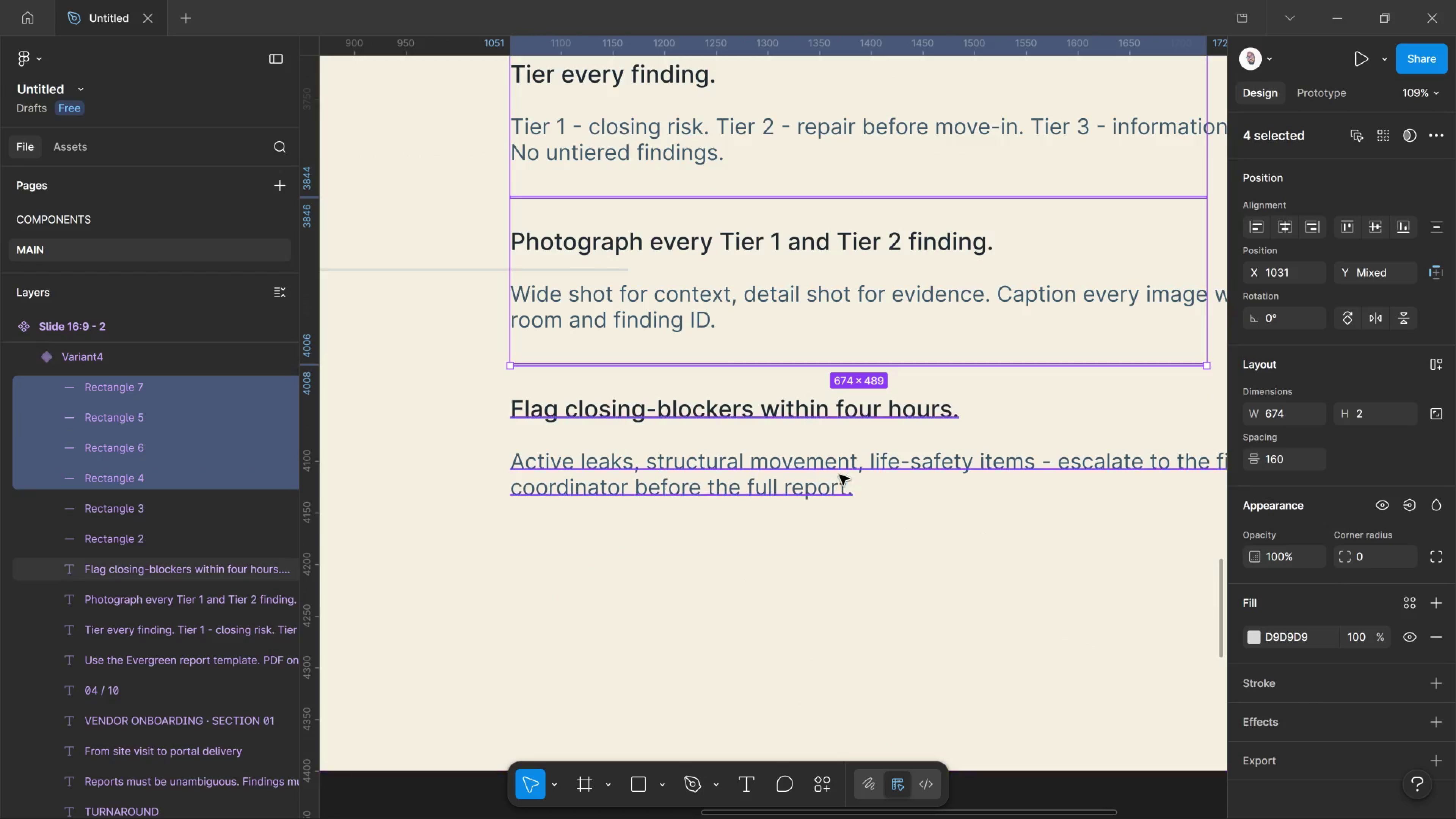 
hold_key(key=ControlLeft, duration=0.9)
scroll: coordinate [921, 444], scroll_direction: down, amount: 8.0
 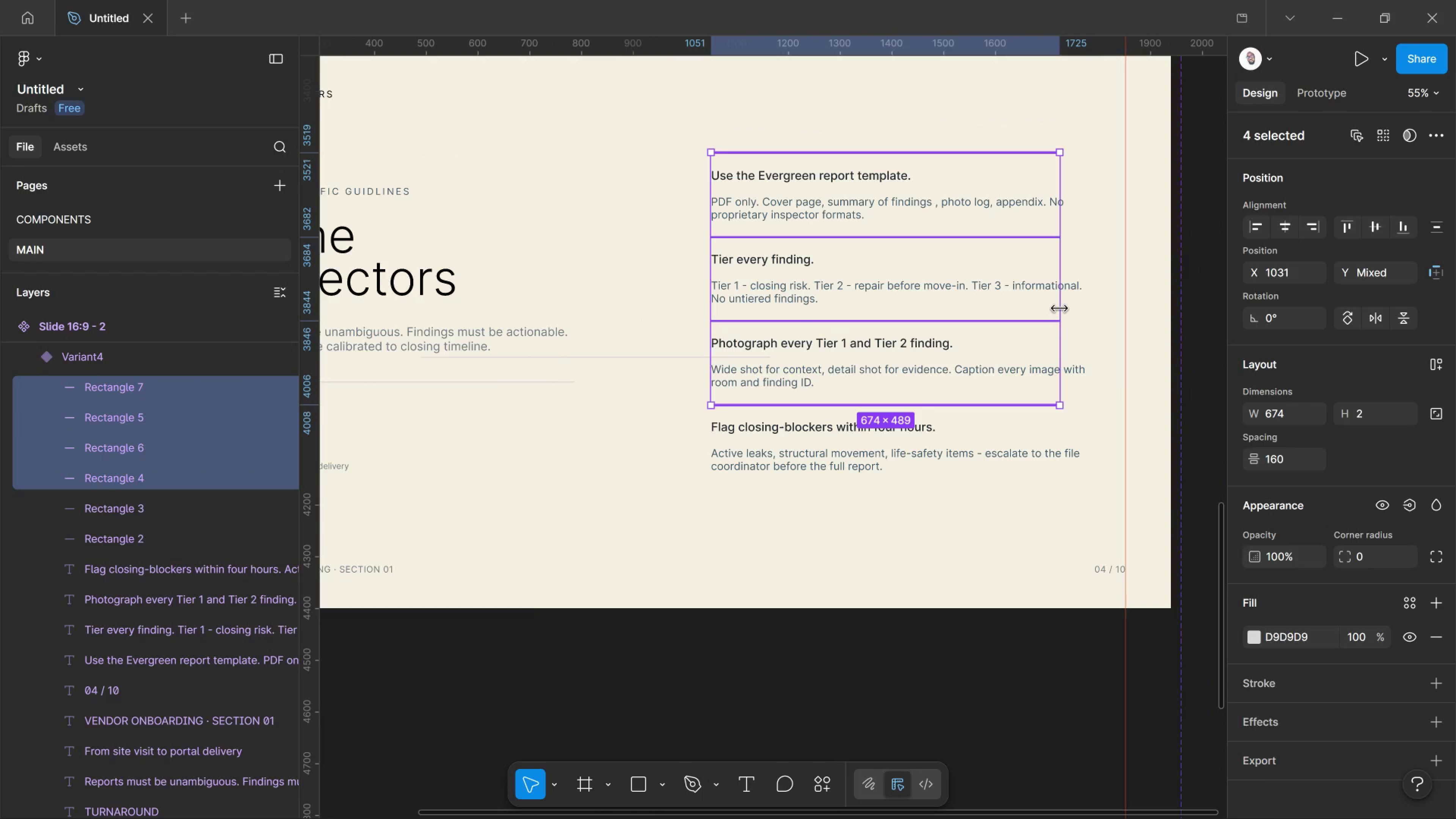 
left_click_drag(start_coordinate=[1059, 309], to_coordinate=[1125, 326])
 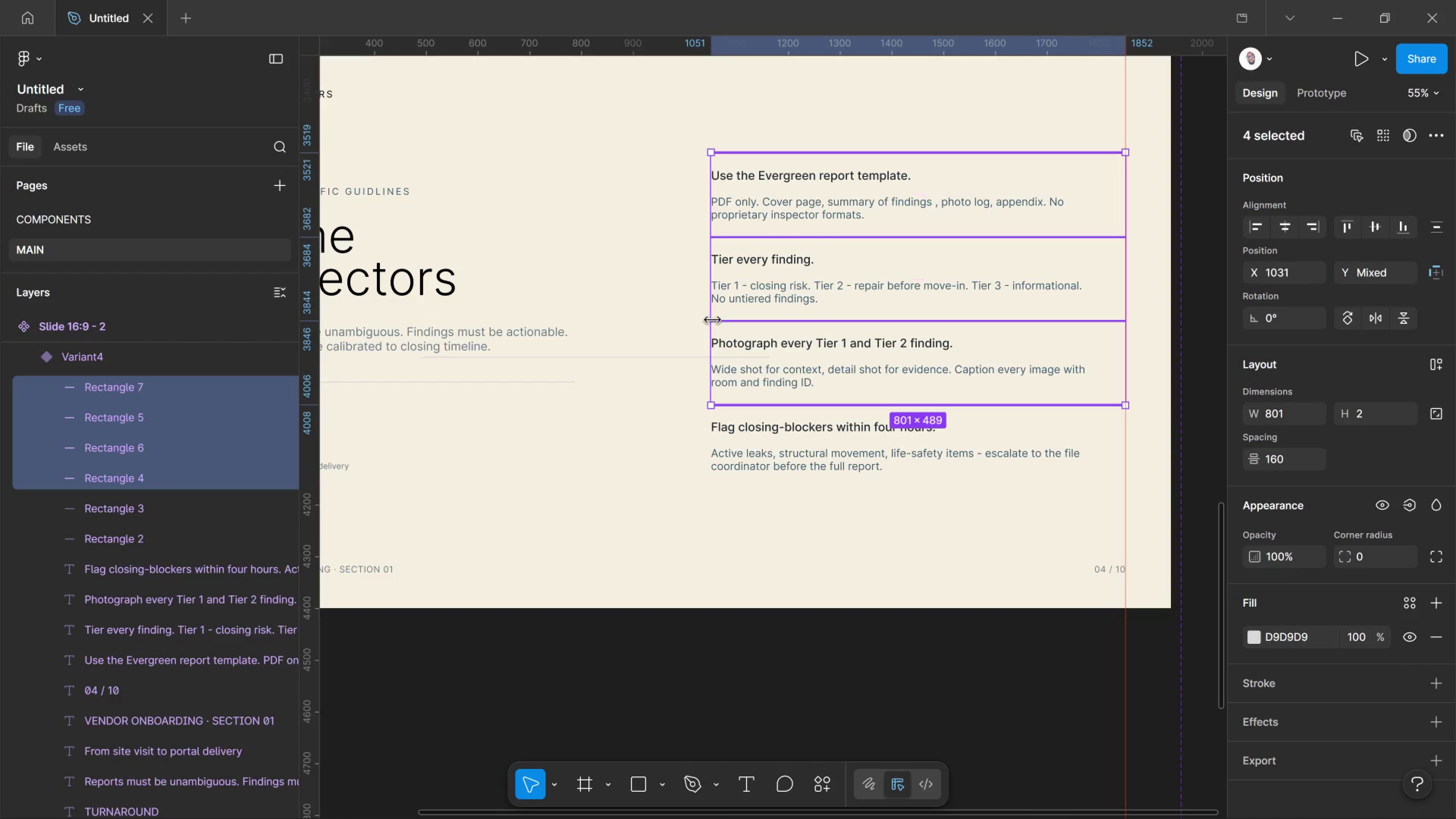 
left_click_drag(start_coordinate=[712, 319], to_coordinate=[676, 295])
 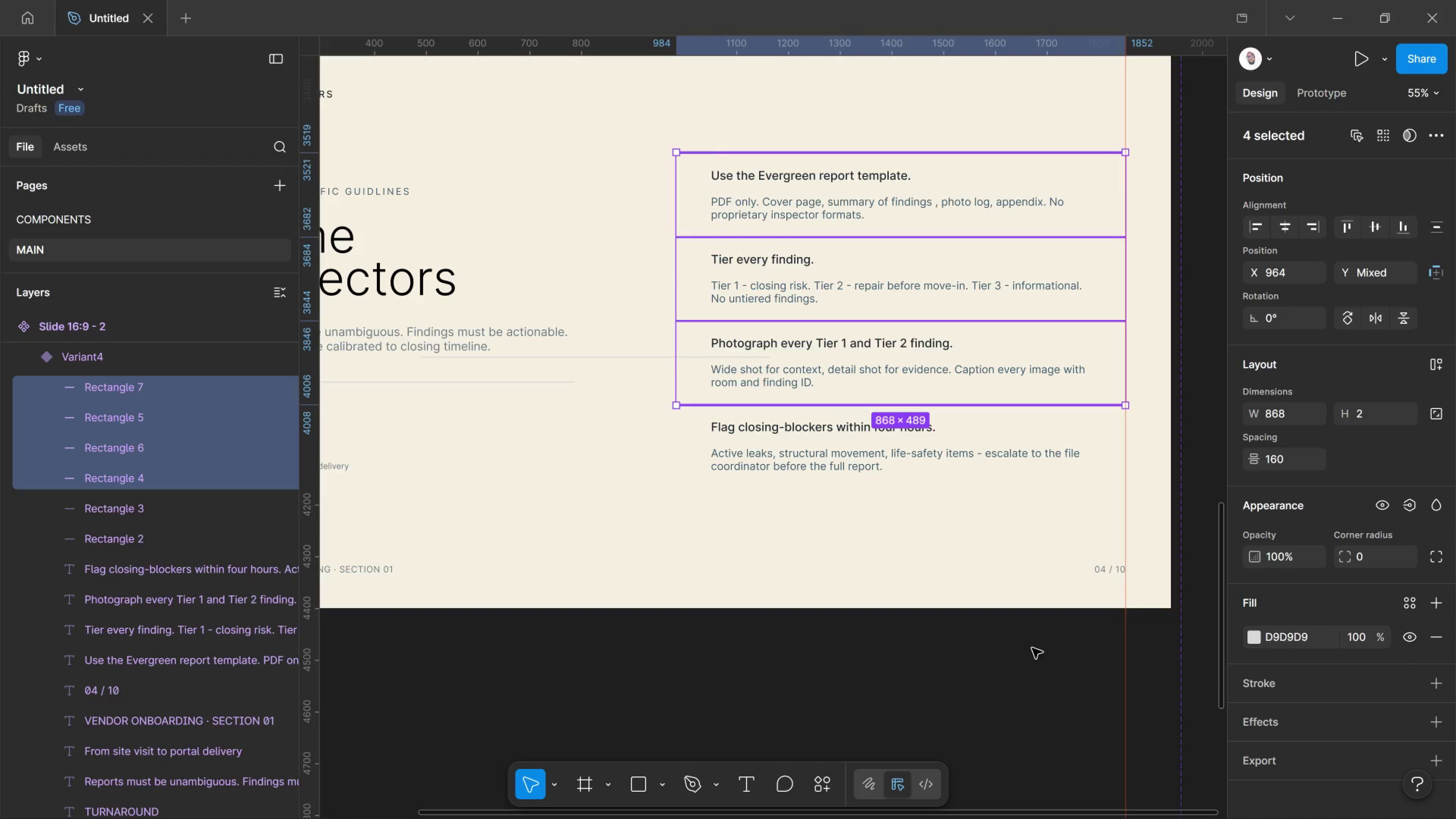 
left_click([1032, 648])
 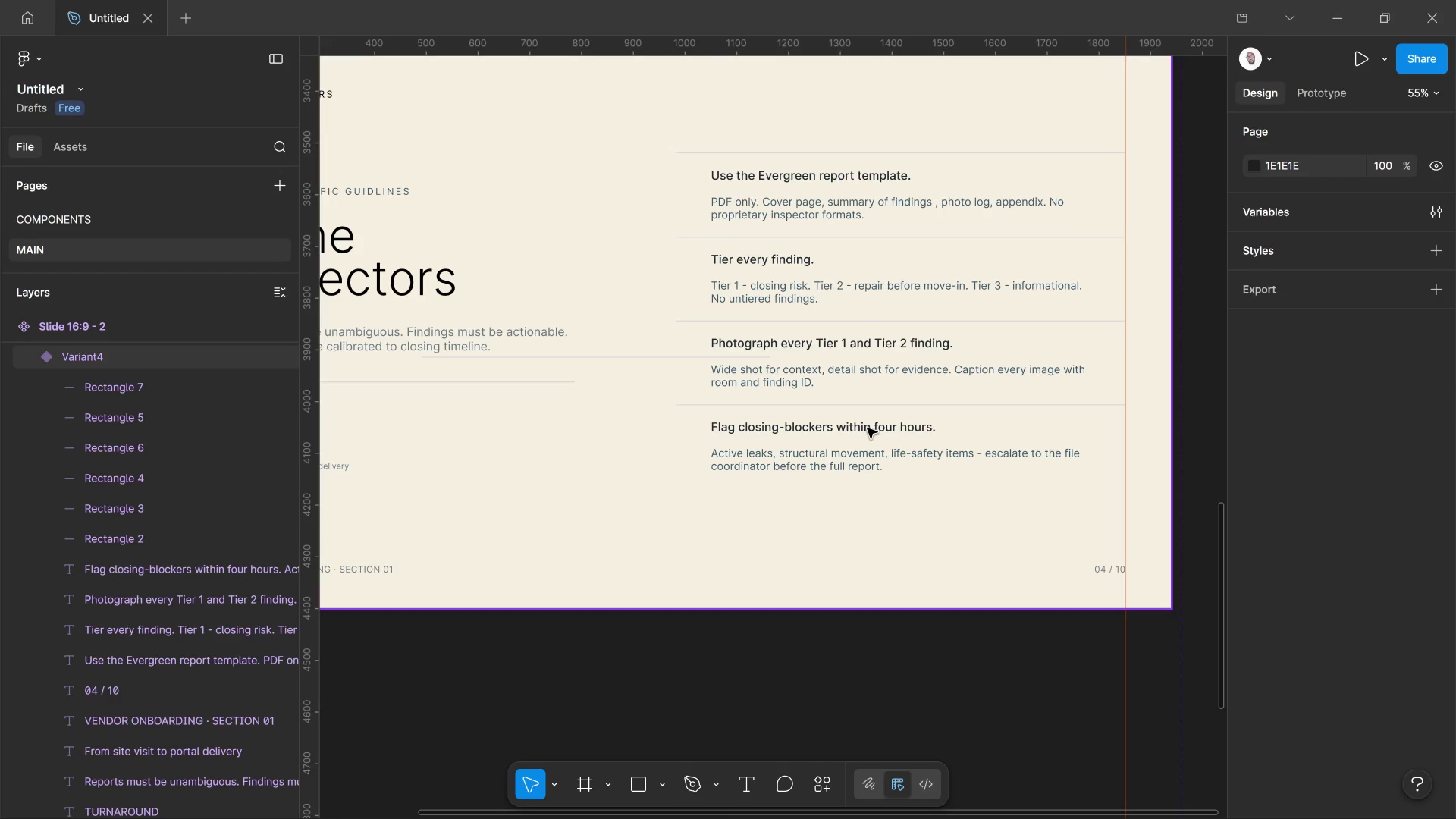 
hold_key(key=ControlLeft, duration=2.94)
left_click_drag(start_coordinate=[851, 442], to_coordinate=[855, 444])
 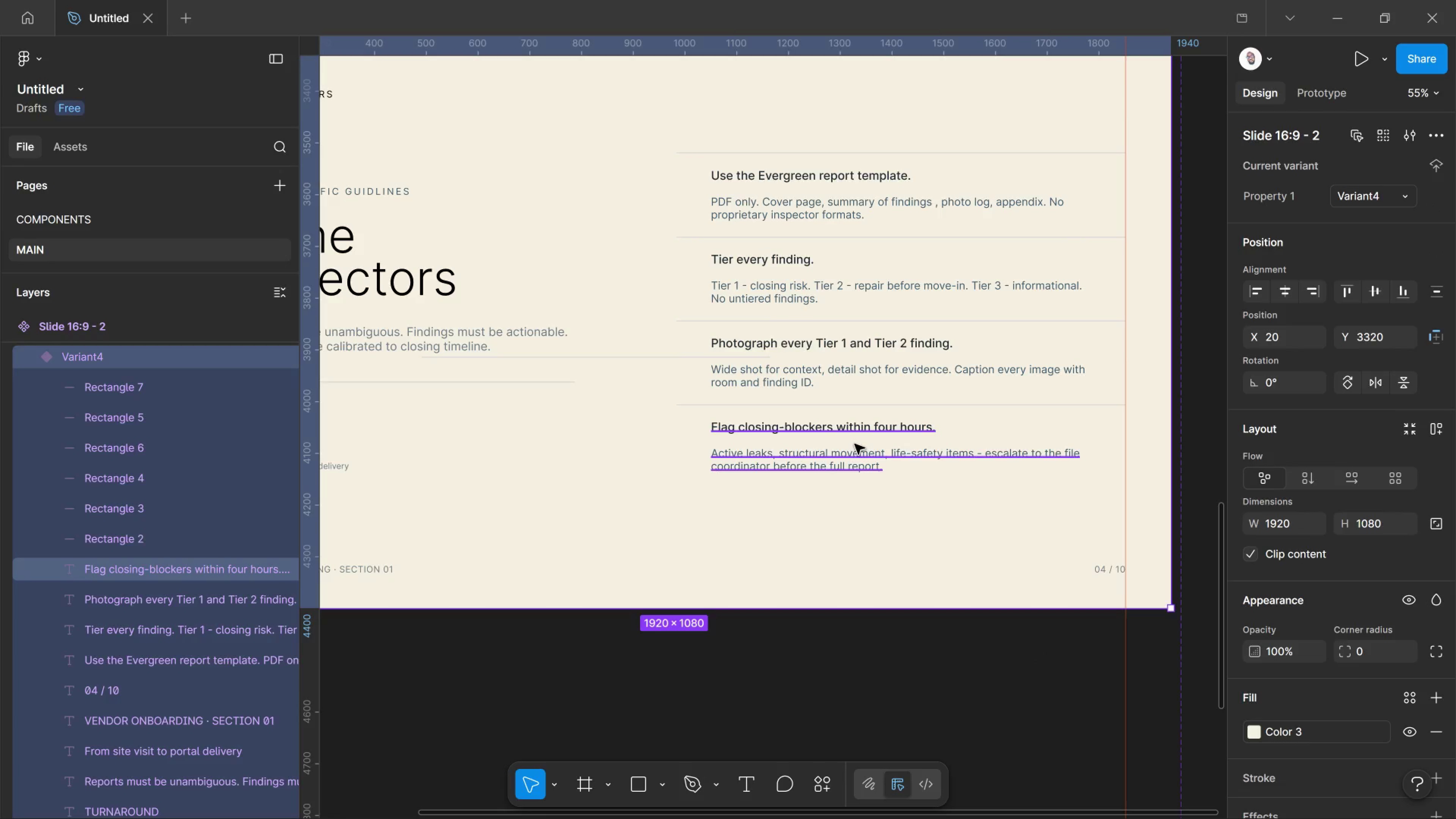 
left_click([855, 444])
 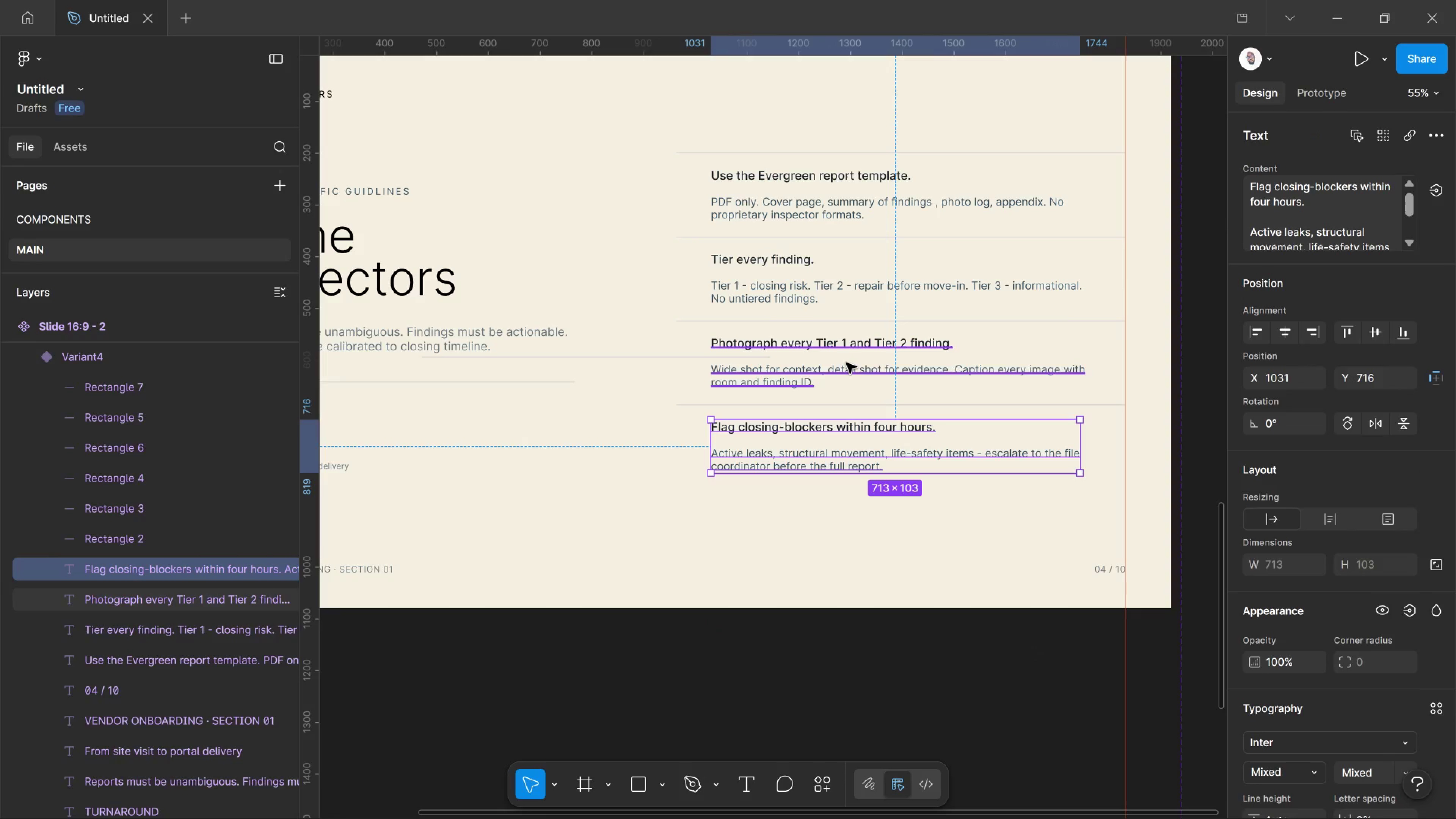 
hold_key(key=ShiftLeft, duration=4.54)
left_click([846, 363])
 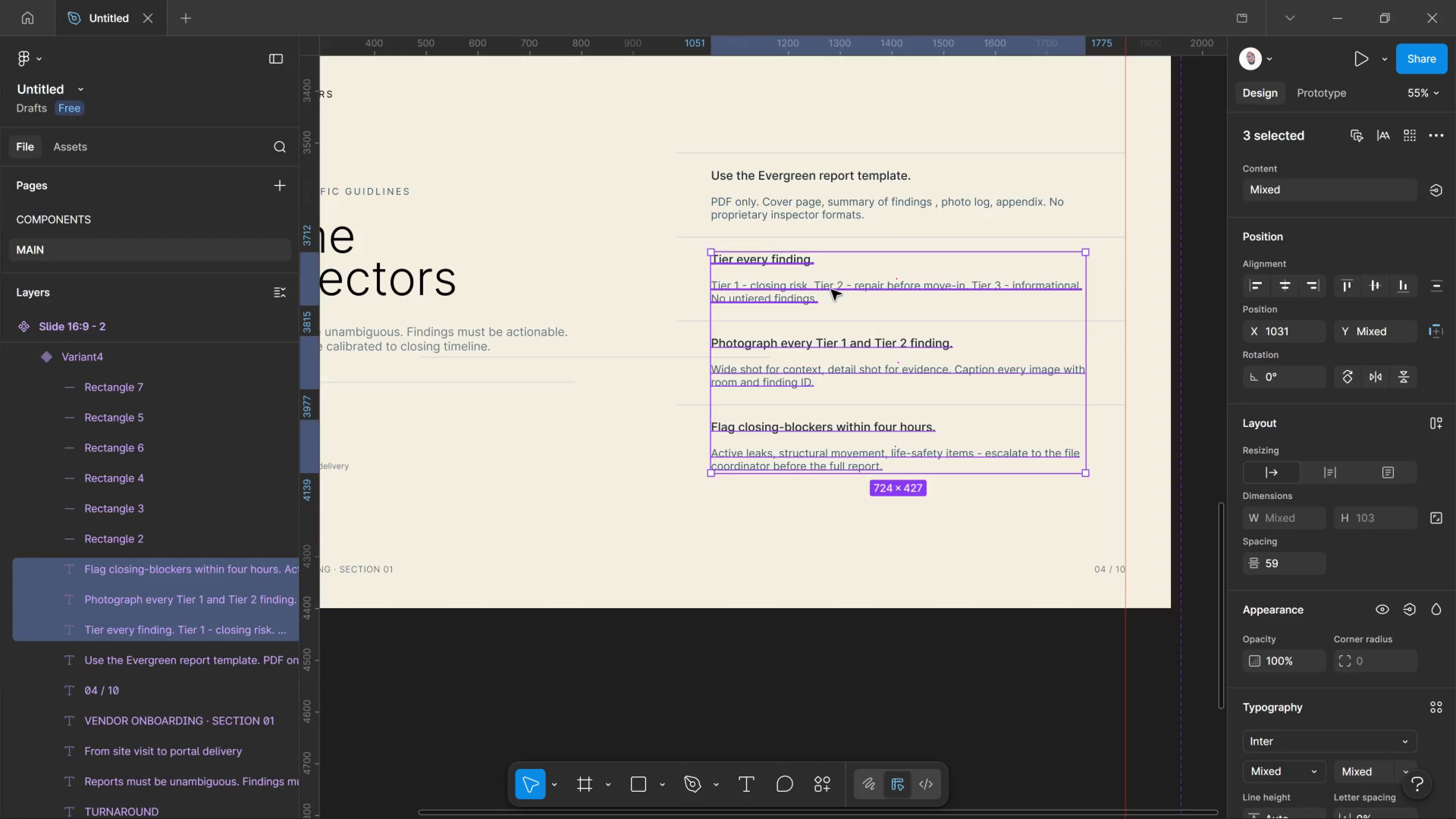 
double_click([831, 290])
 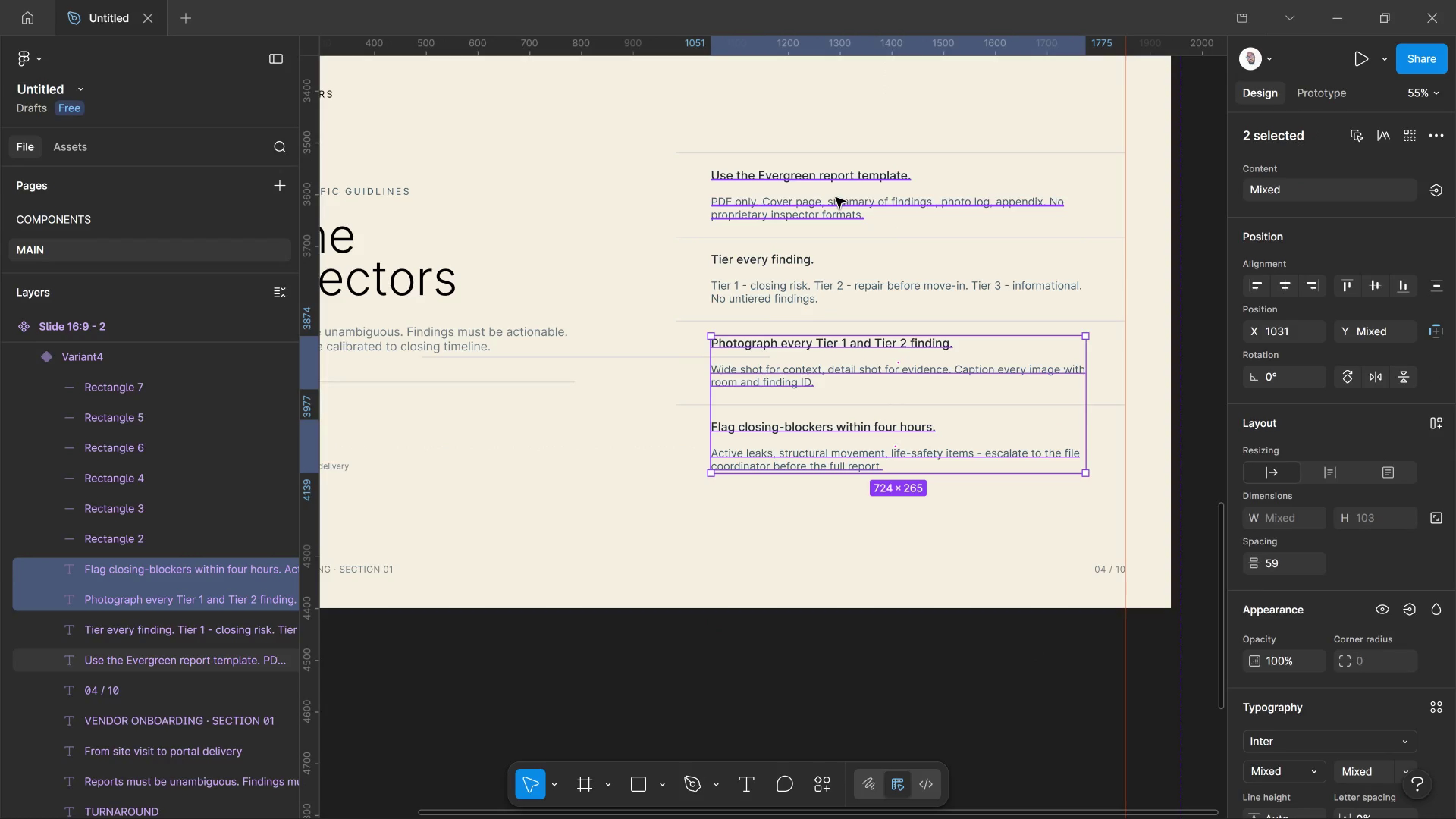 
left_click([836, 198])
 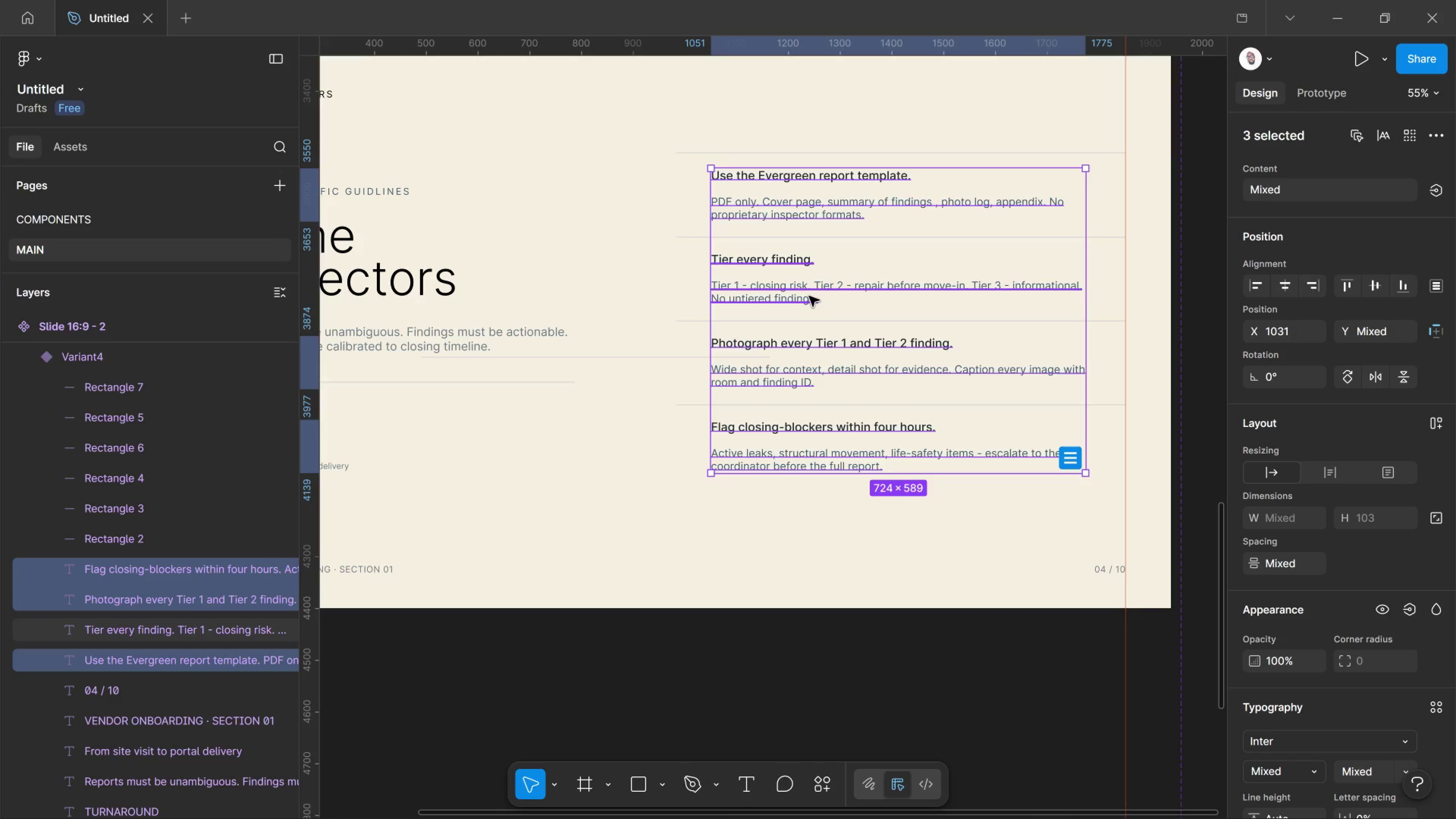 
left_click([809, 296])
 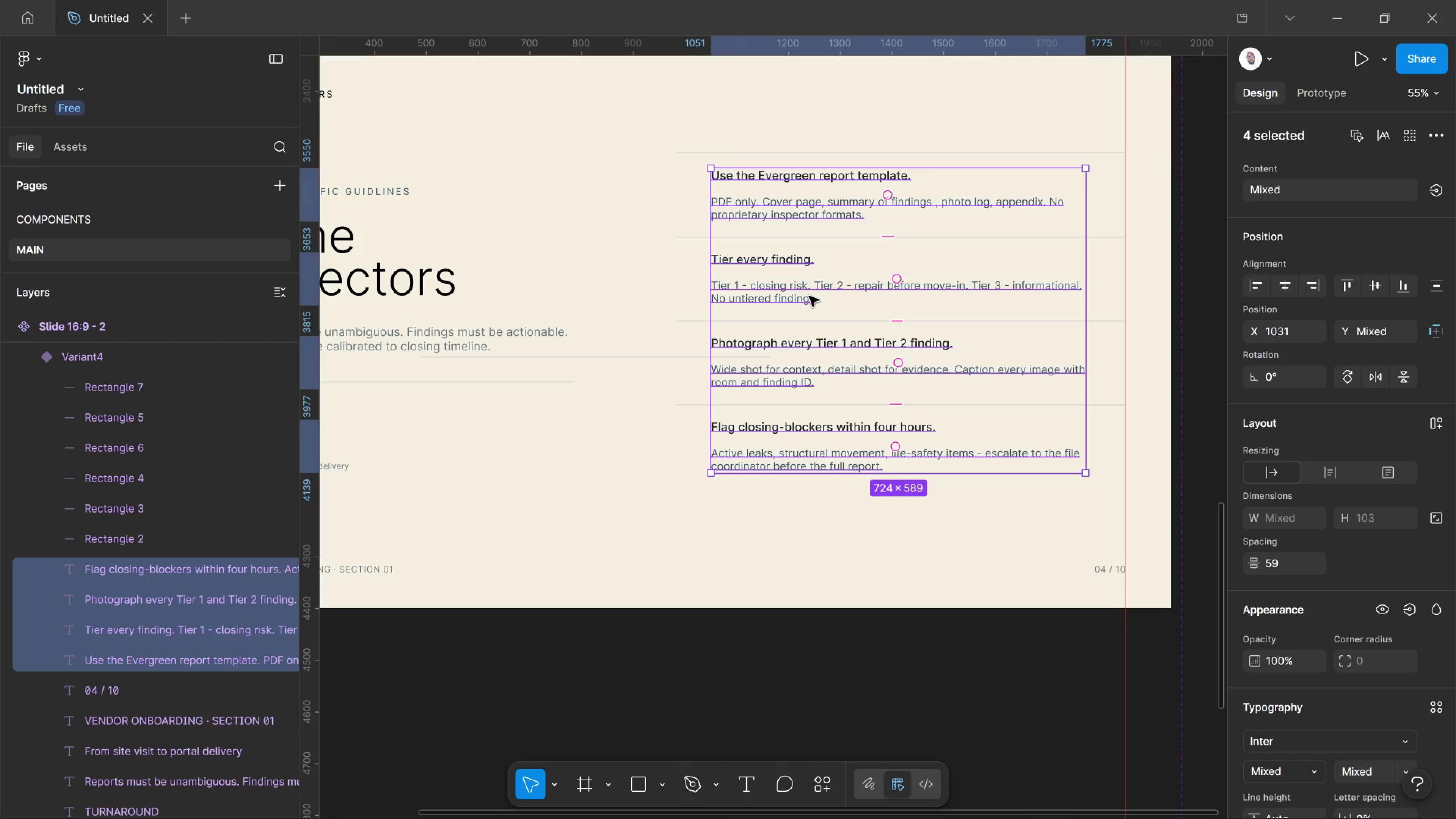 
key(Shift+ArrowRight)
 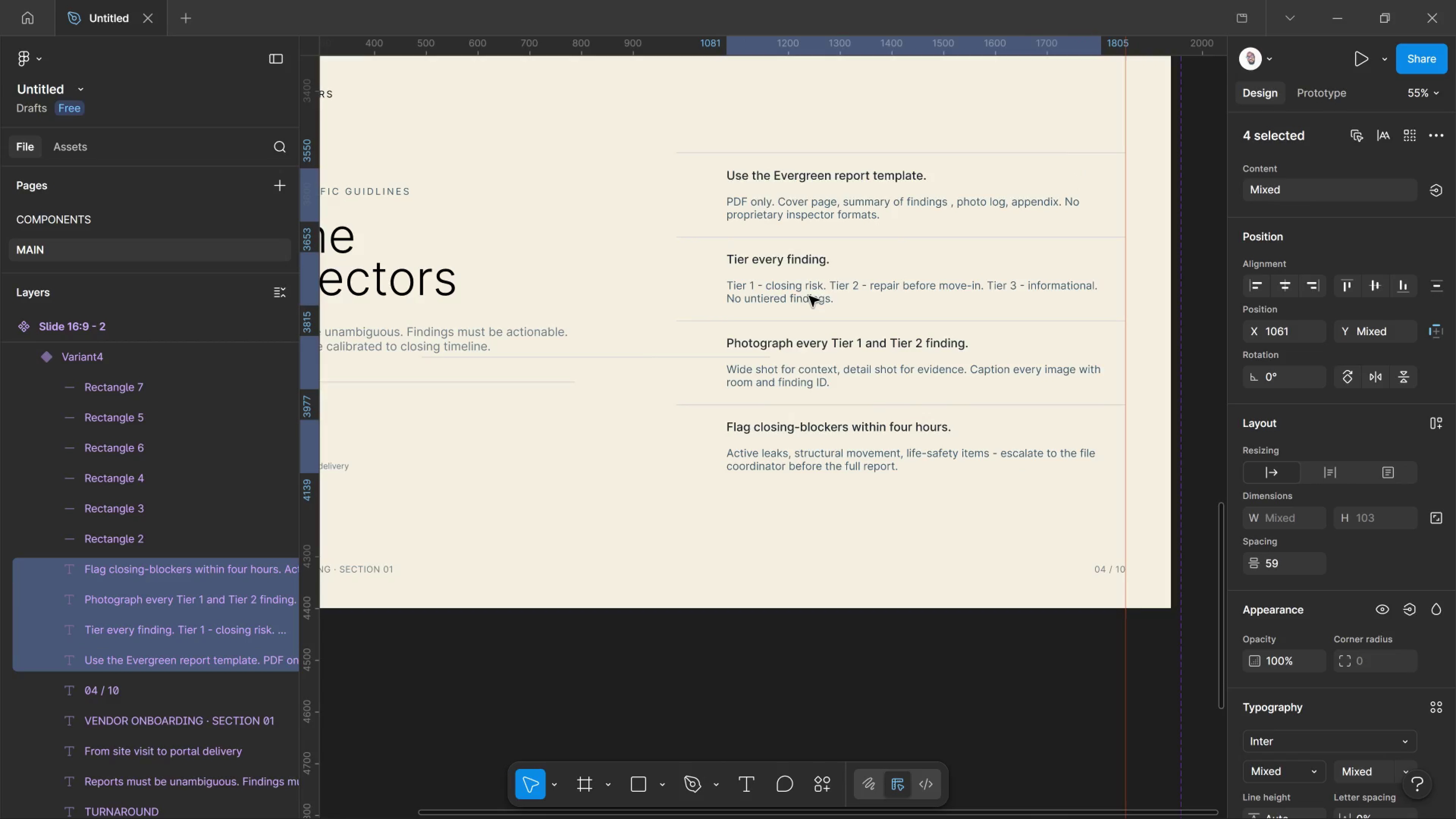 
key(Shift+ArrowRight)
 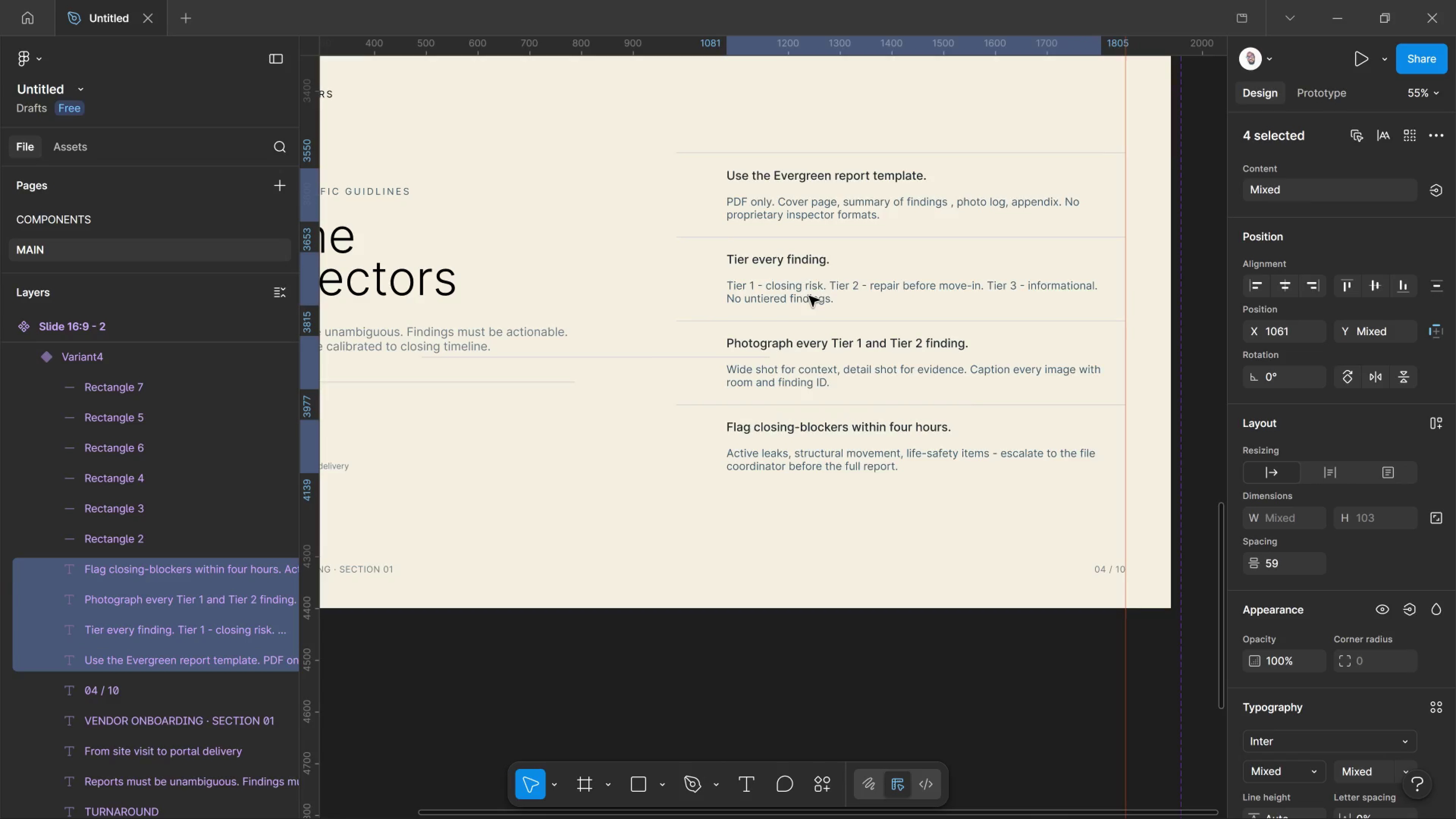 
key(Shift+ArrowRight)
 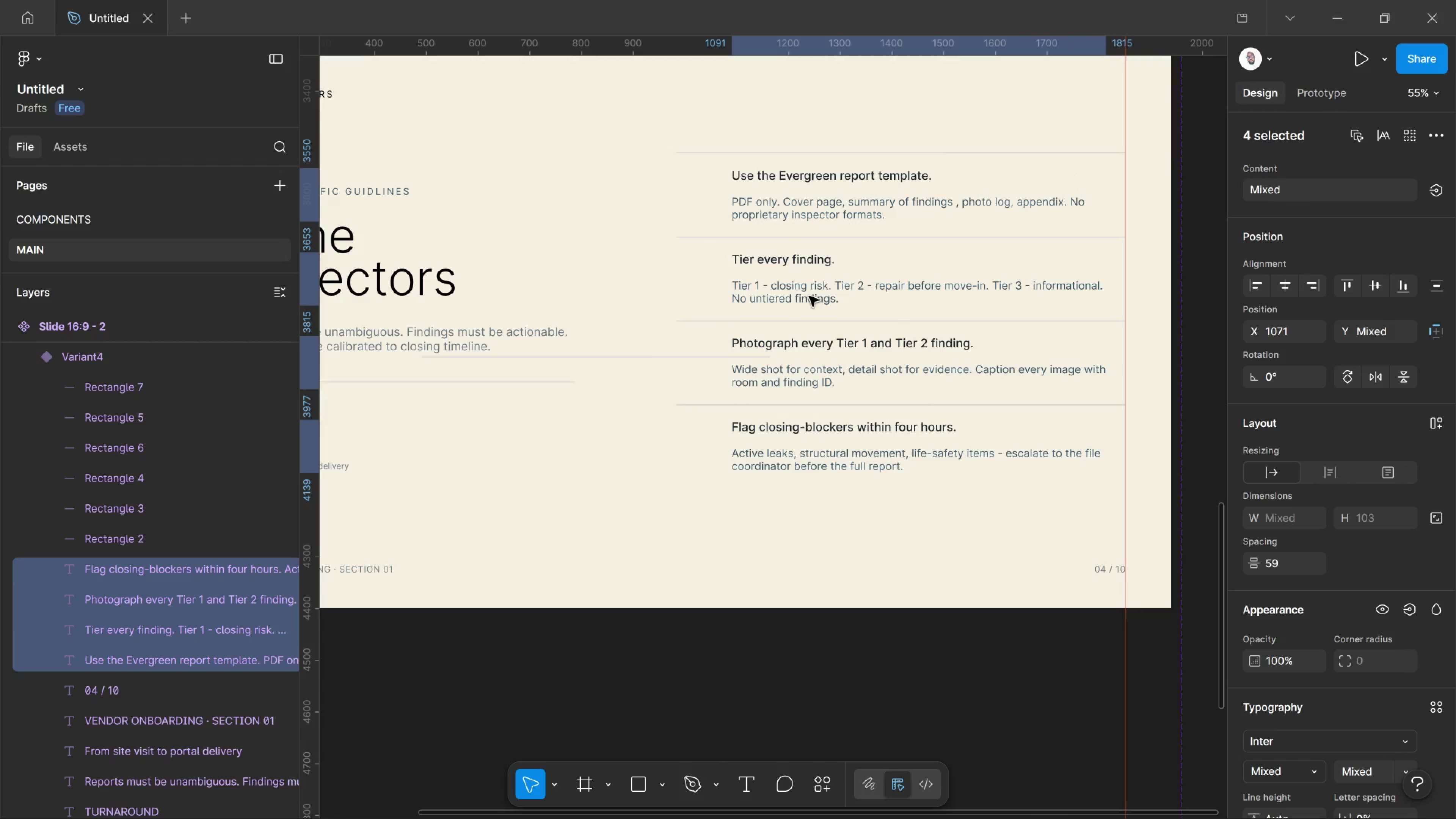 
key(Shift+ArrowRight)
 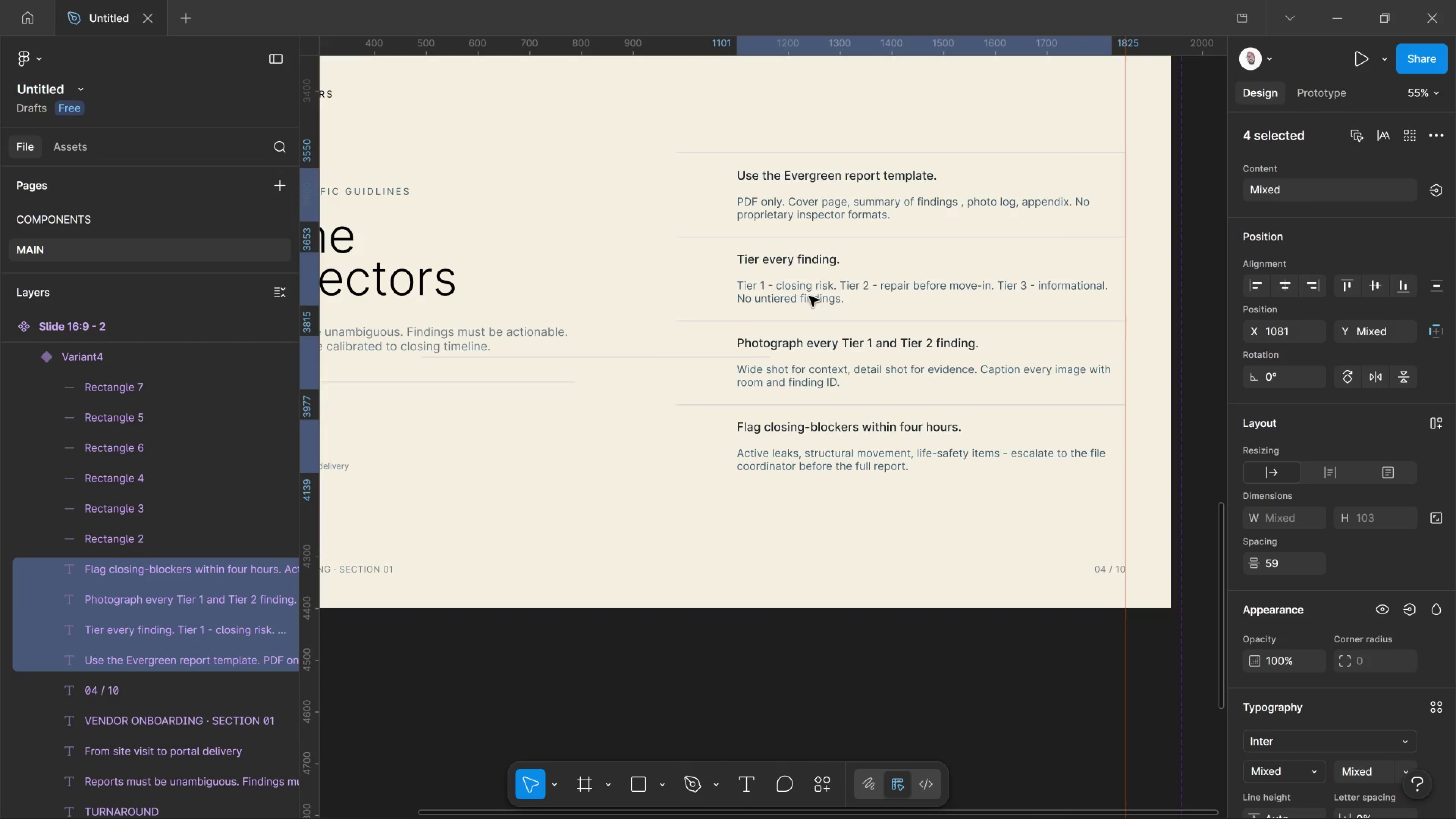 
key(Shift+ArrowRight)
 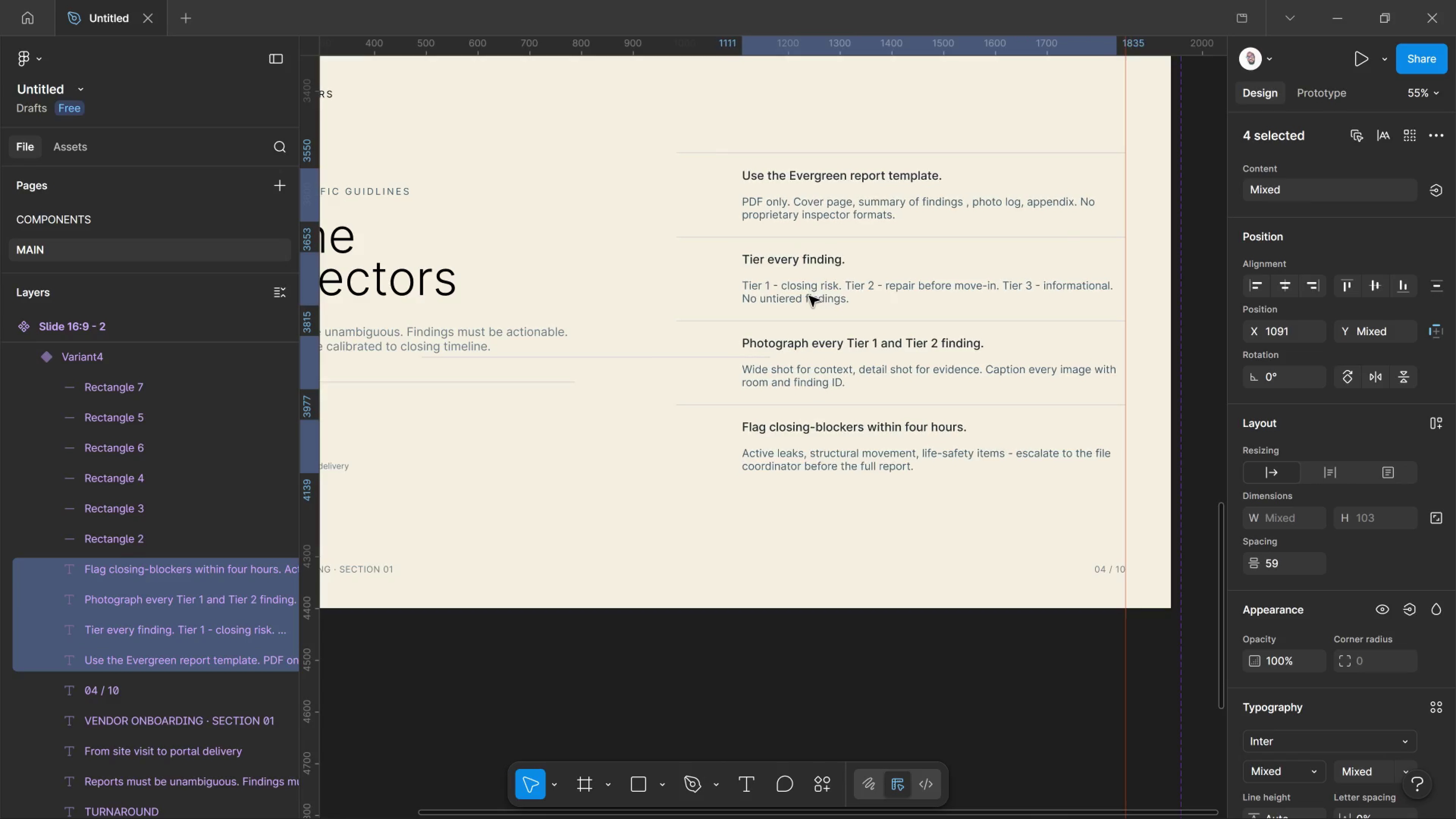 
key(Shift+ArrowRight)
 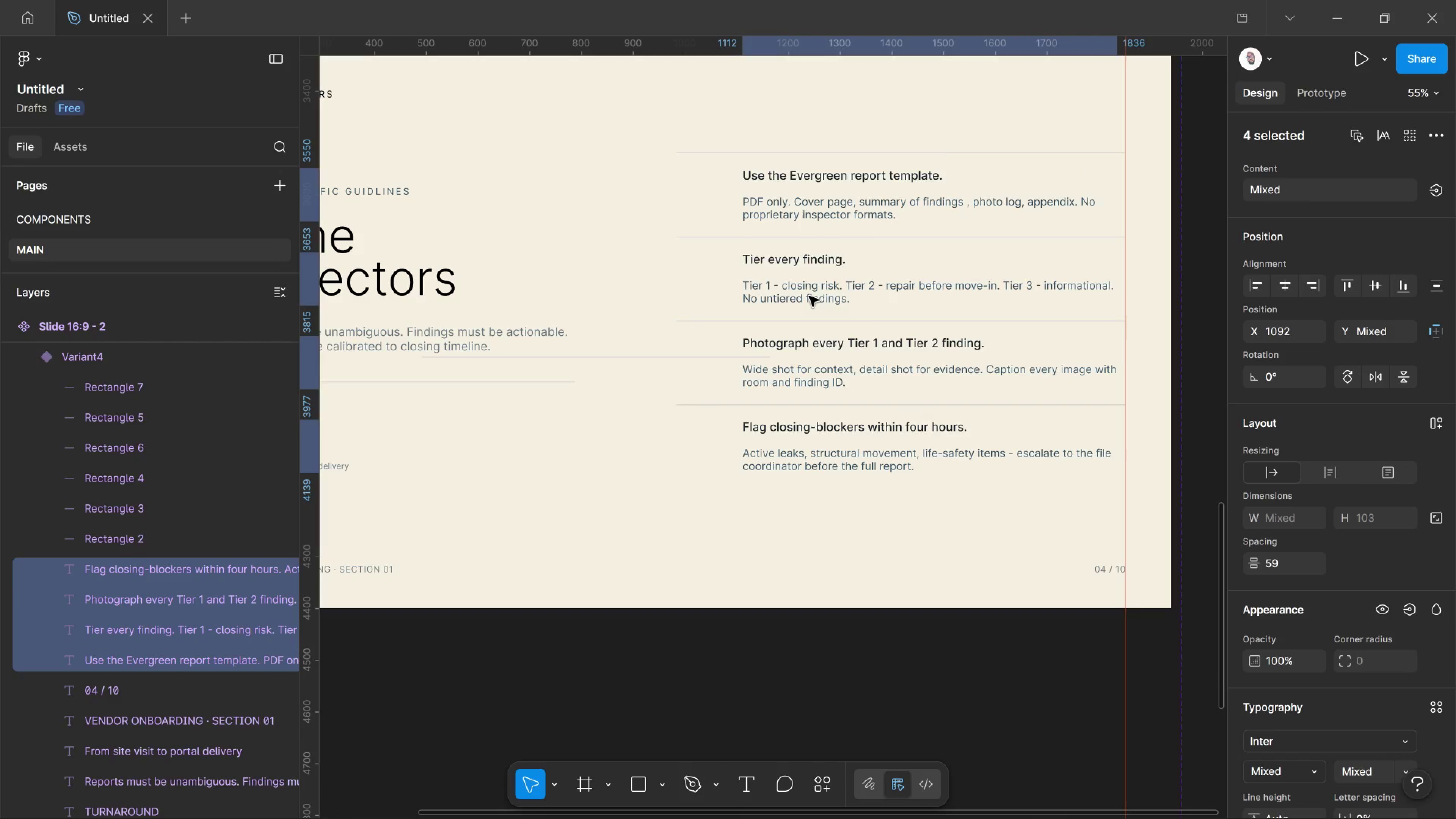 
key(ArrowRight)
 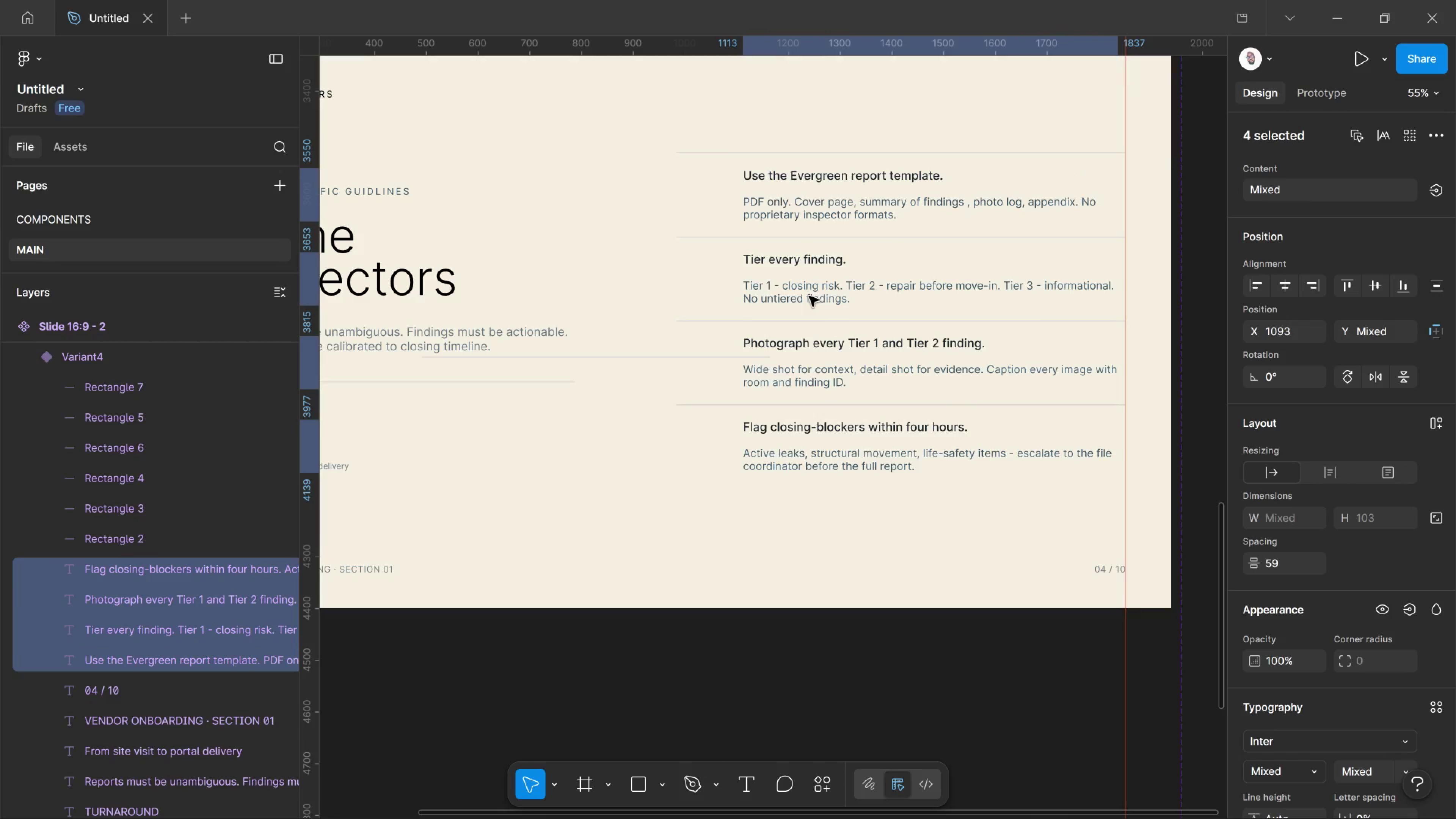 
key(ArrowRight)
 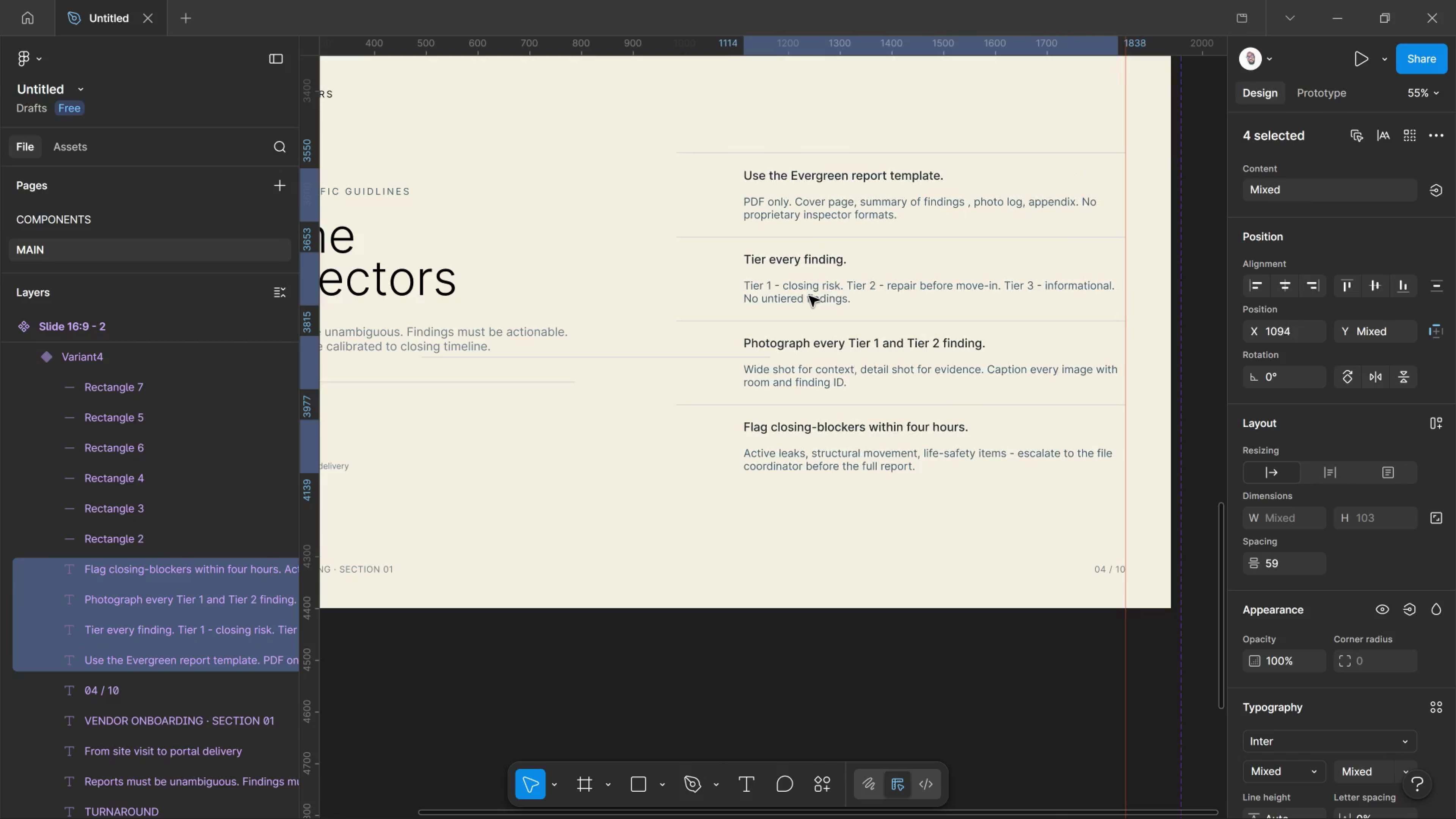 
key(ArrowRight)
 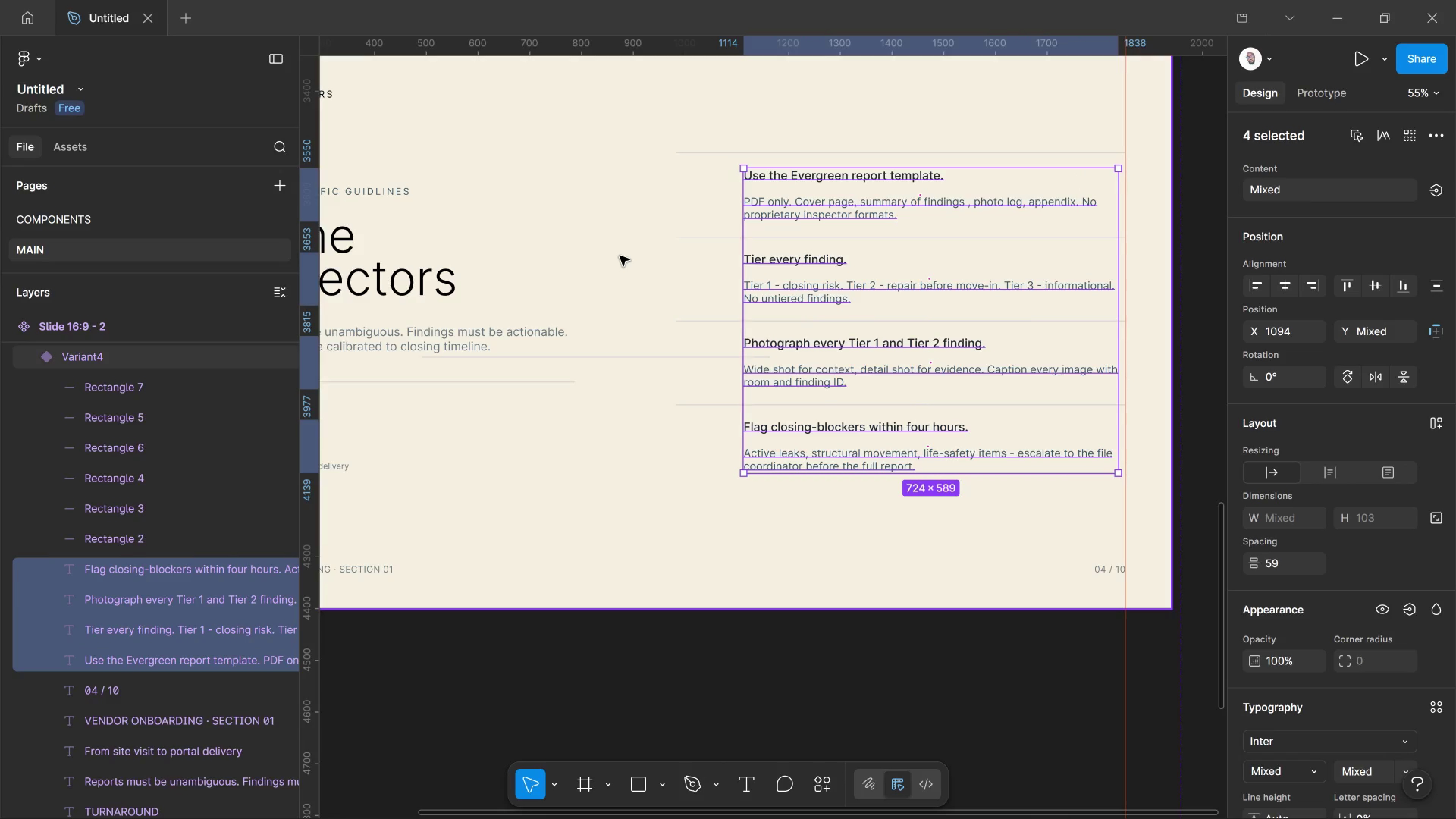 
wait(5.15)
 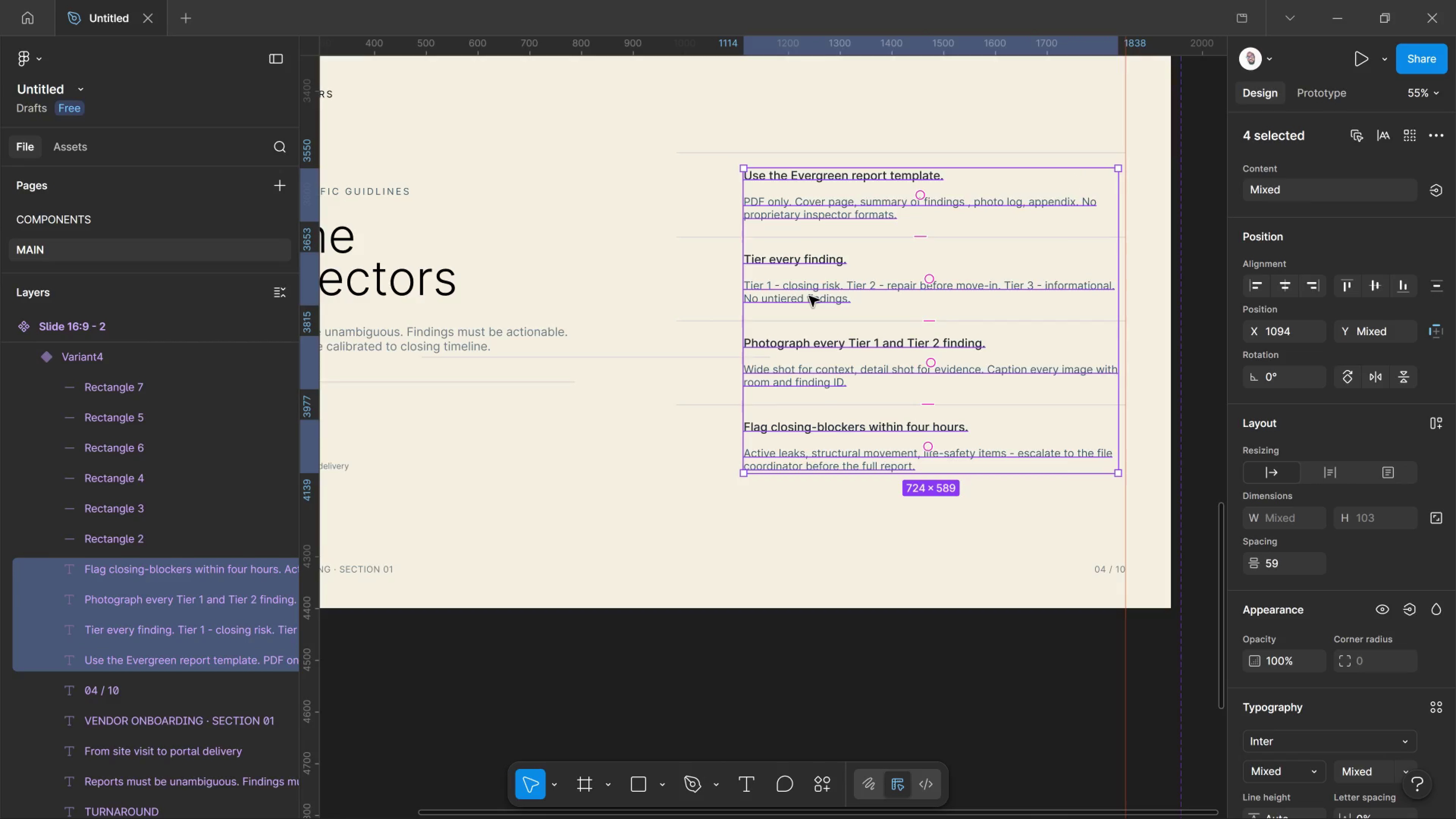 
key(T)
 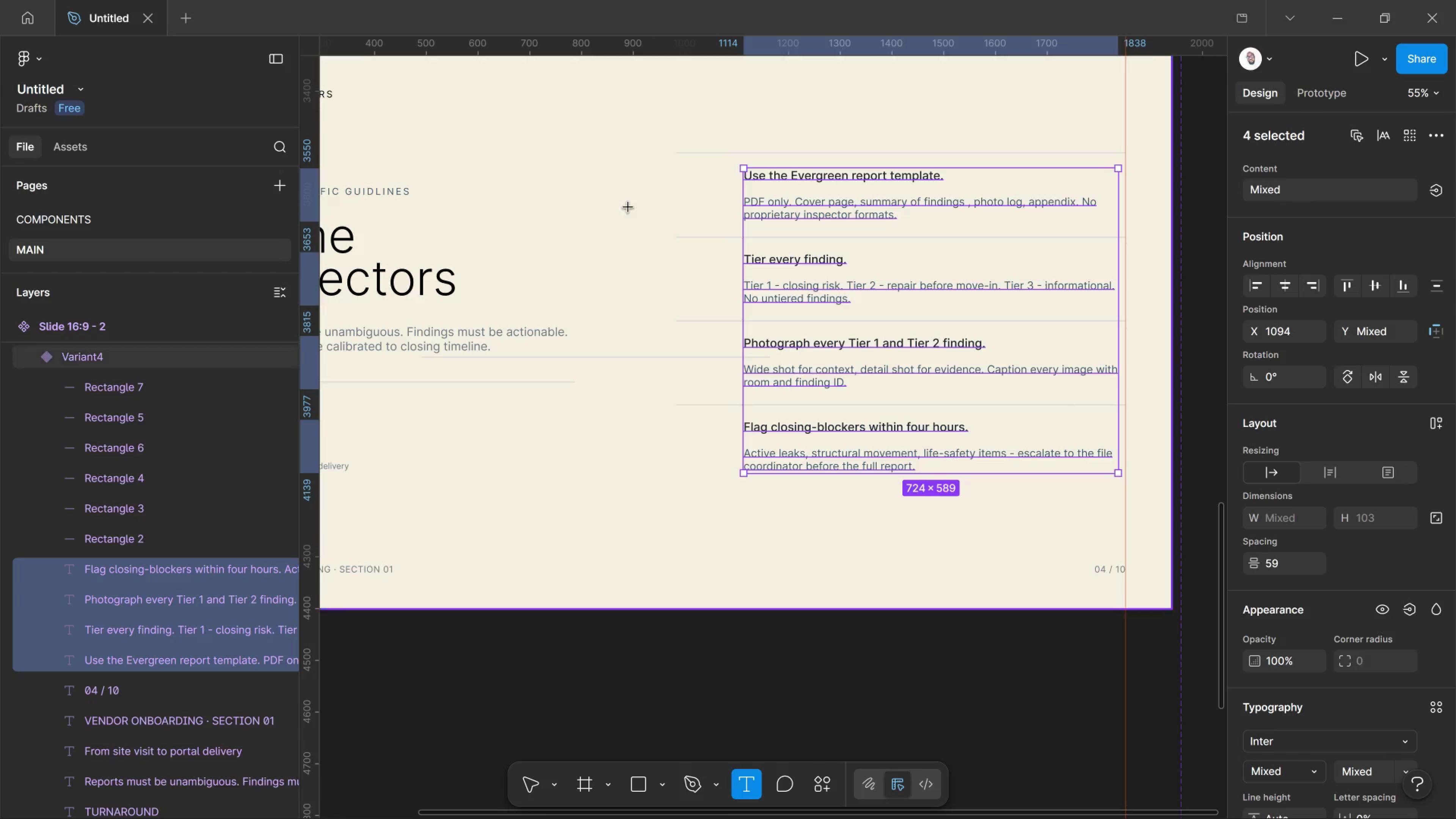 
left_click([628, 207])
 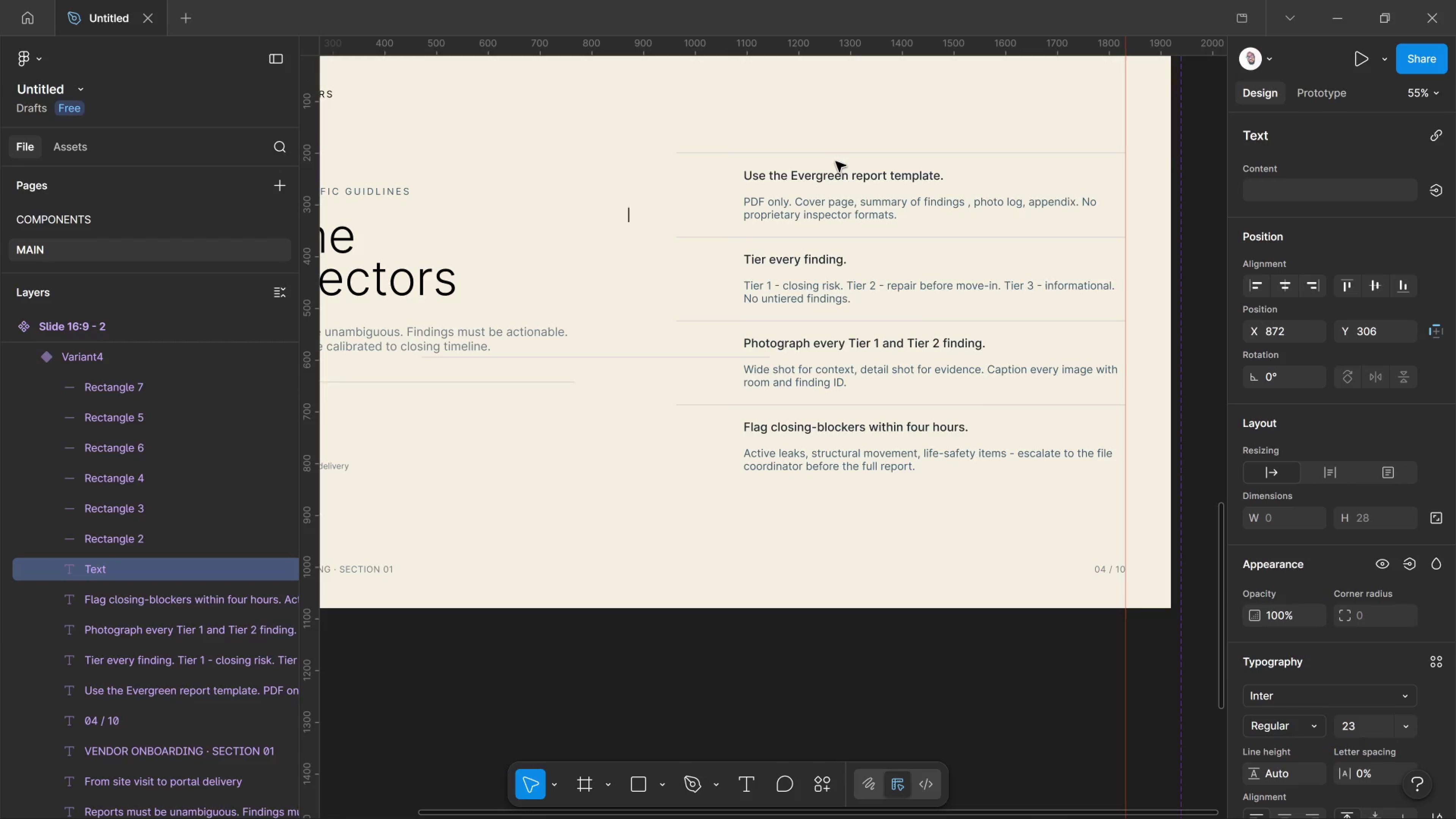 
key(A)
 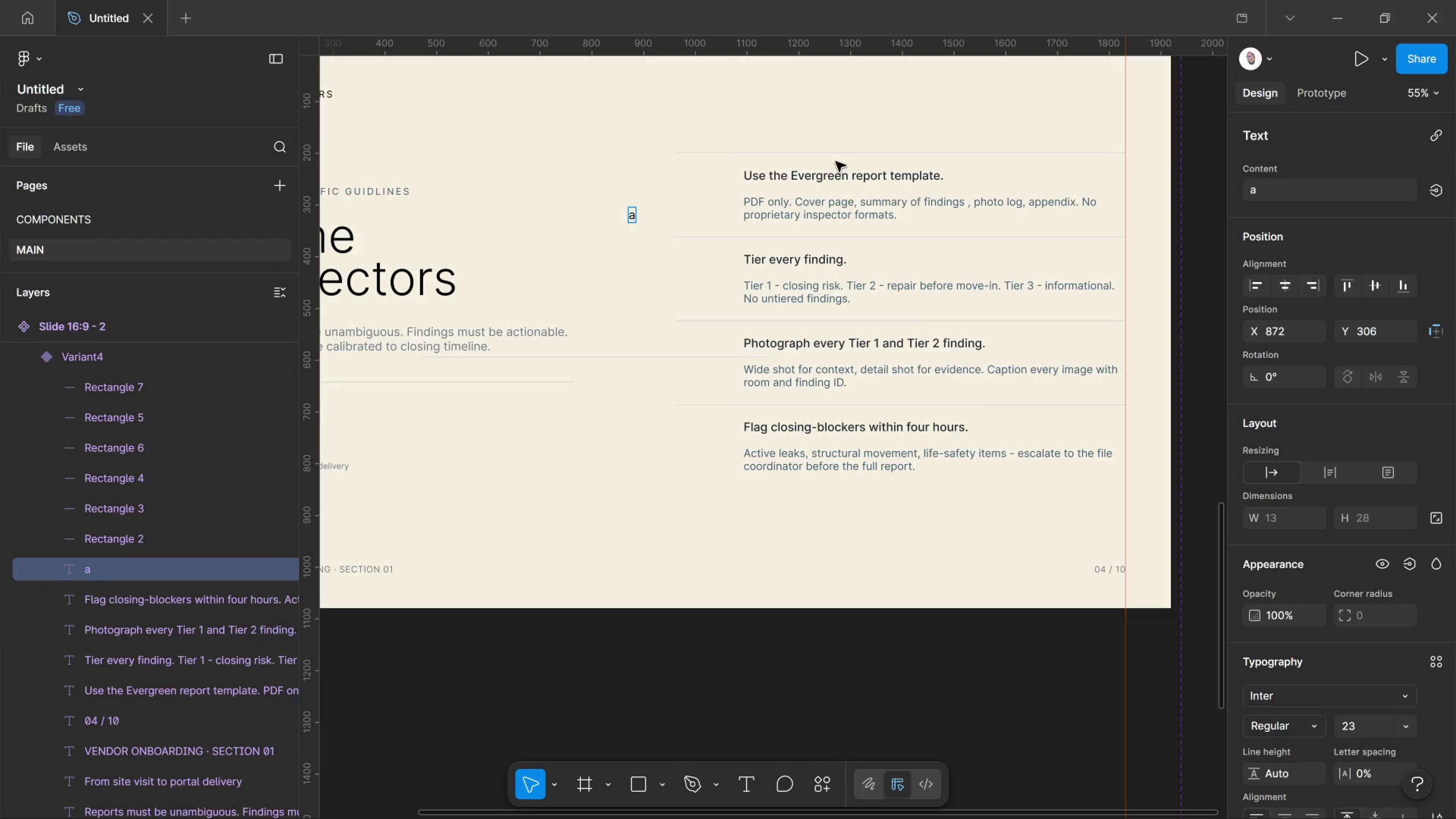 
key(Control+ControlLeft)
 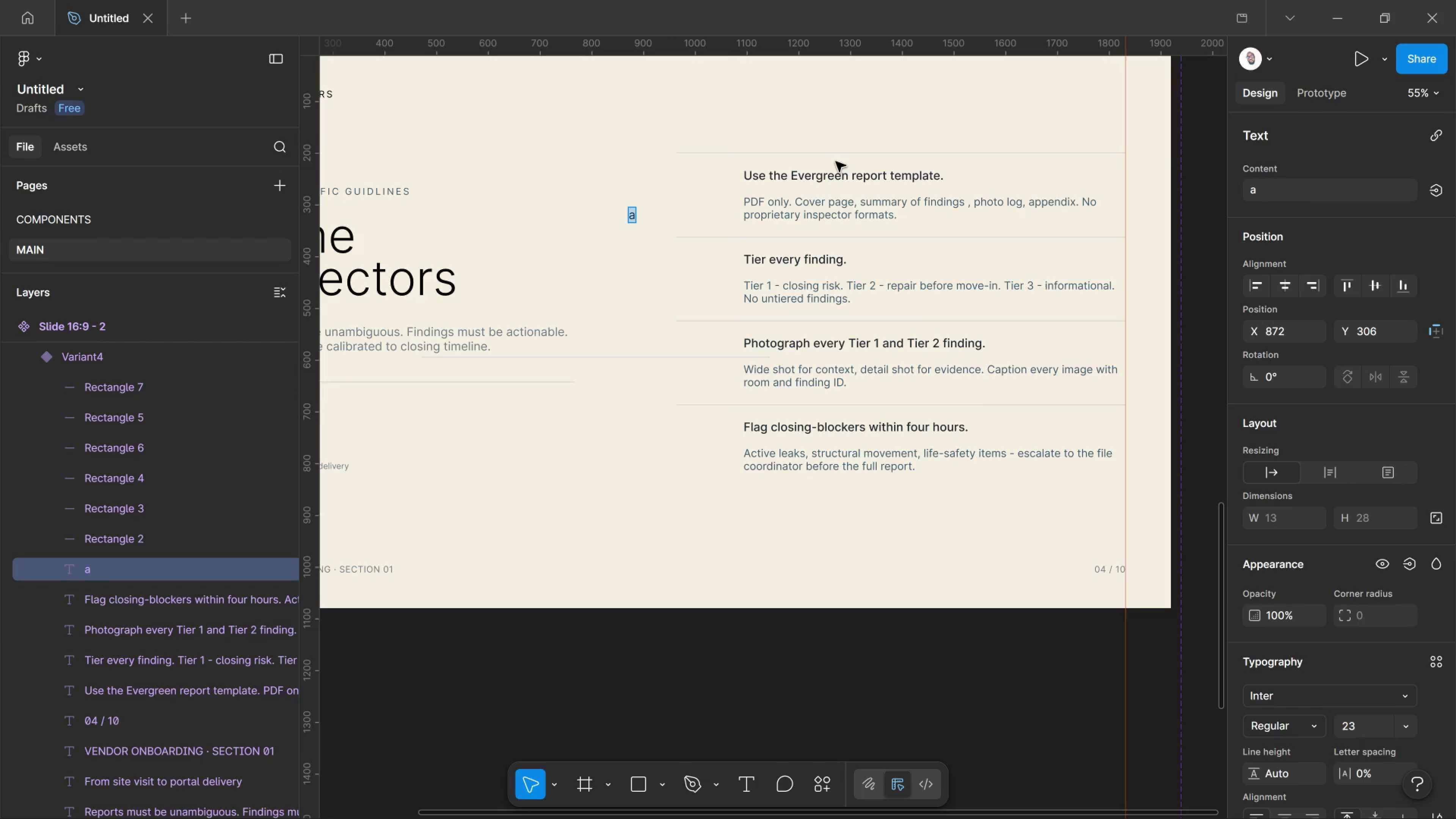 
key(Control+A)
 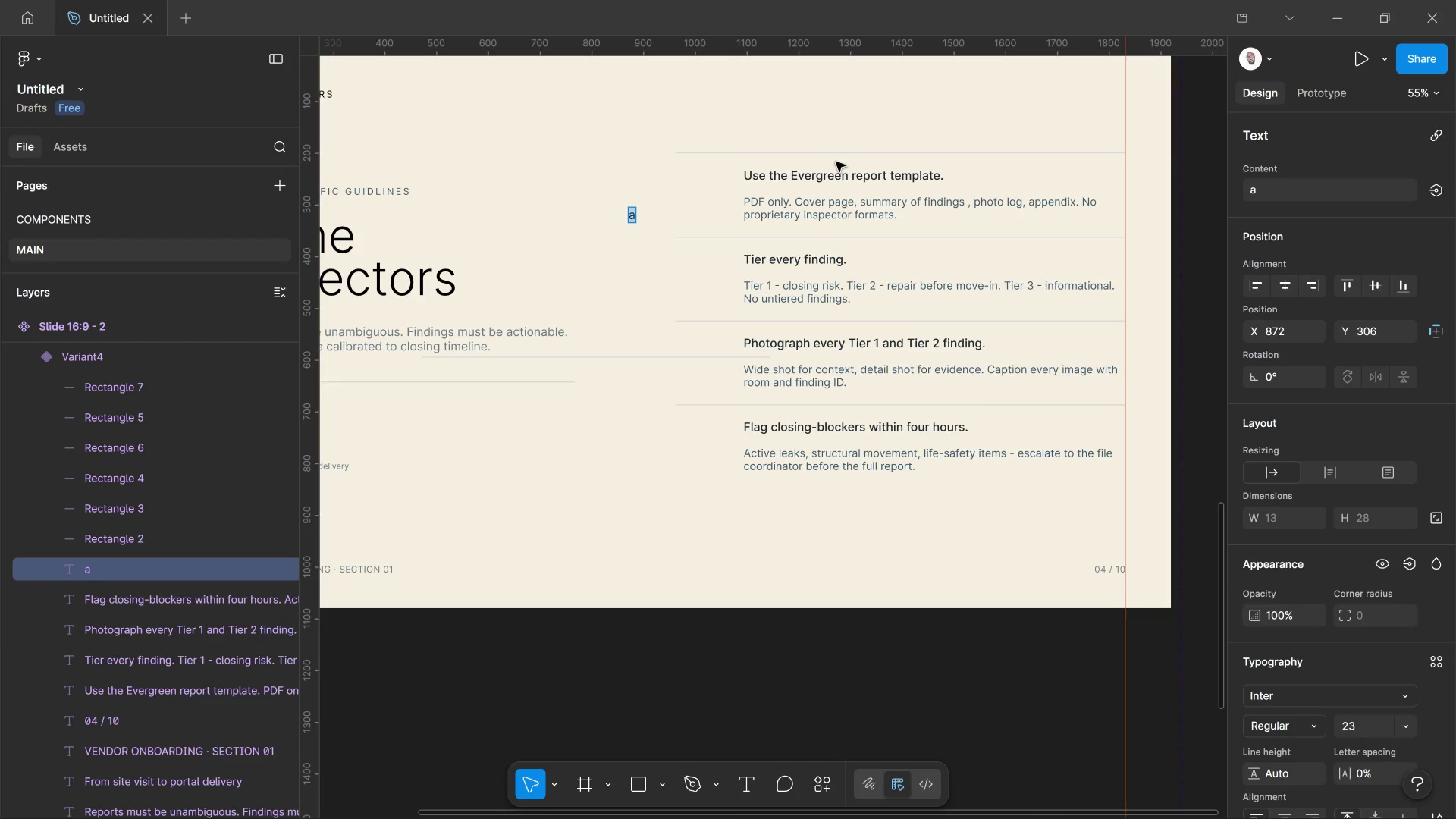 
key(CapsLock)
 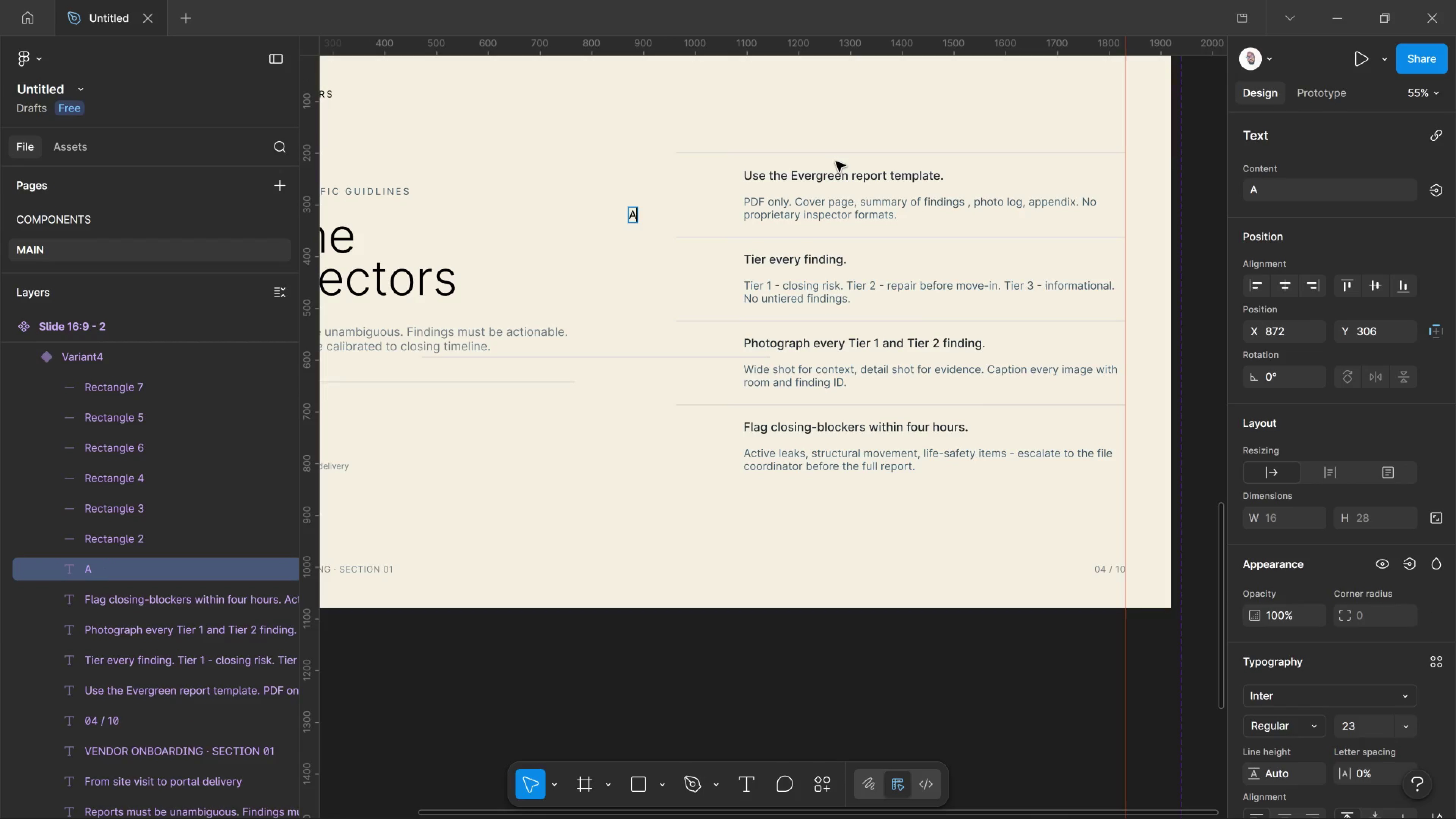 
key(A)
 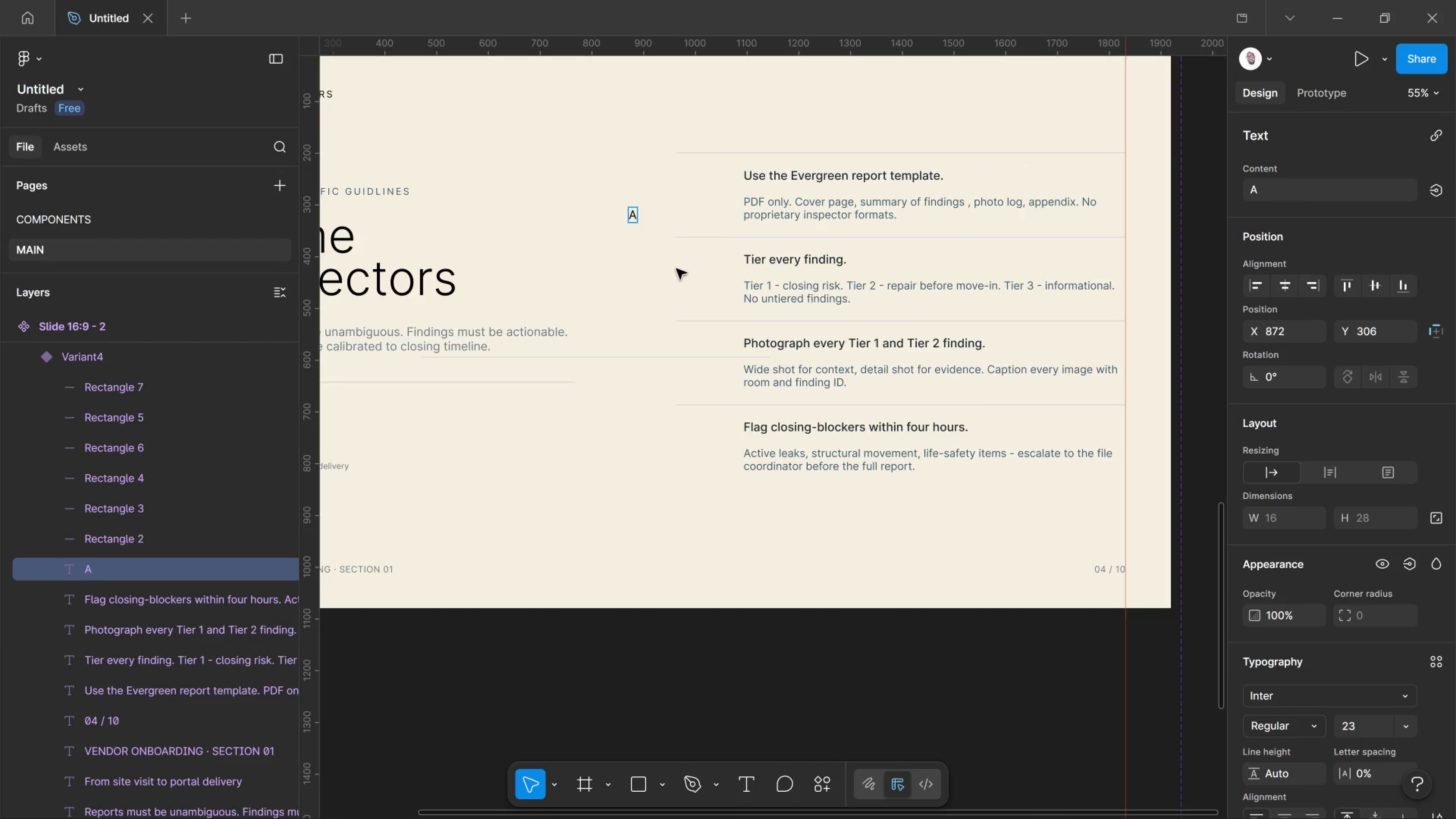 
key(Control+A)
 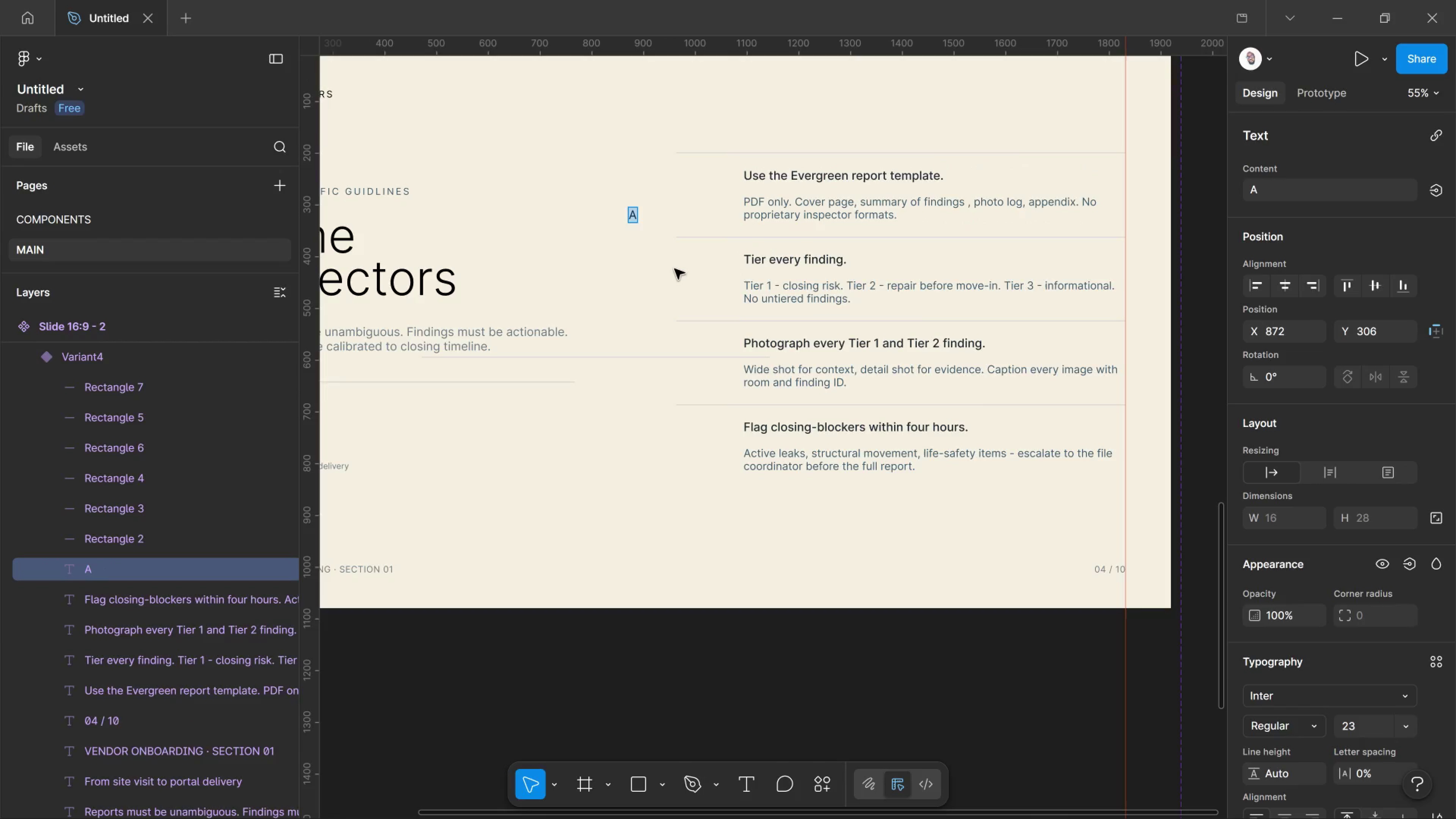 
key(Control+Shift+Period)
 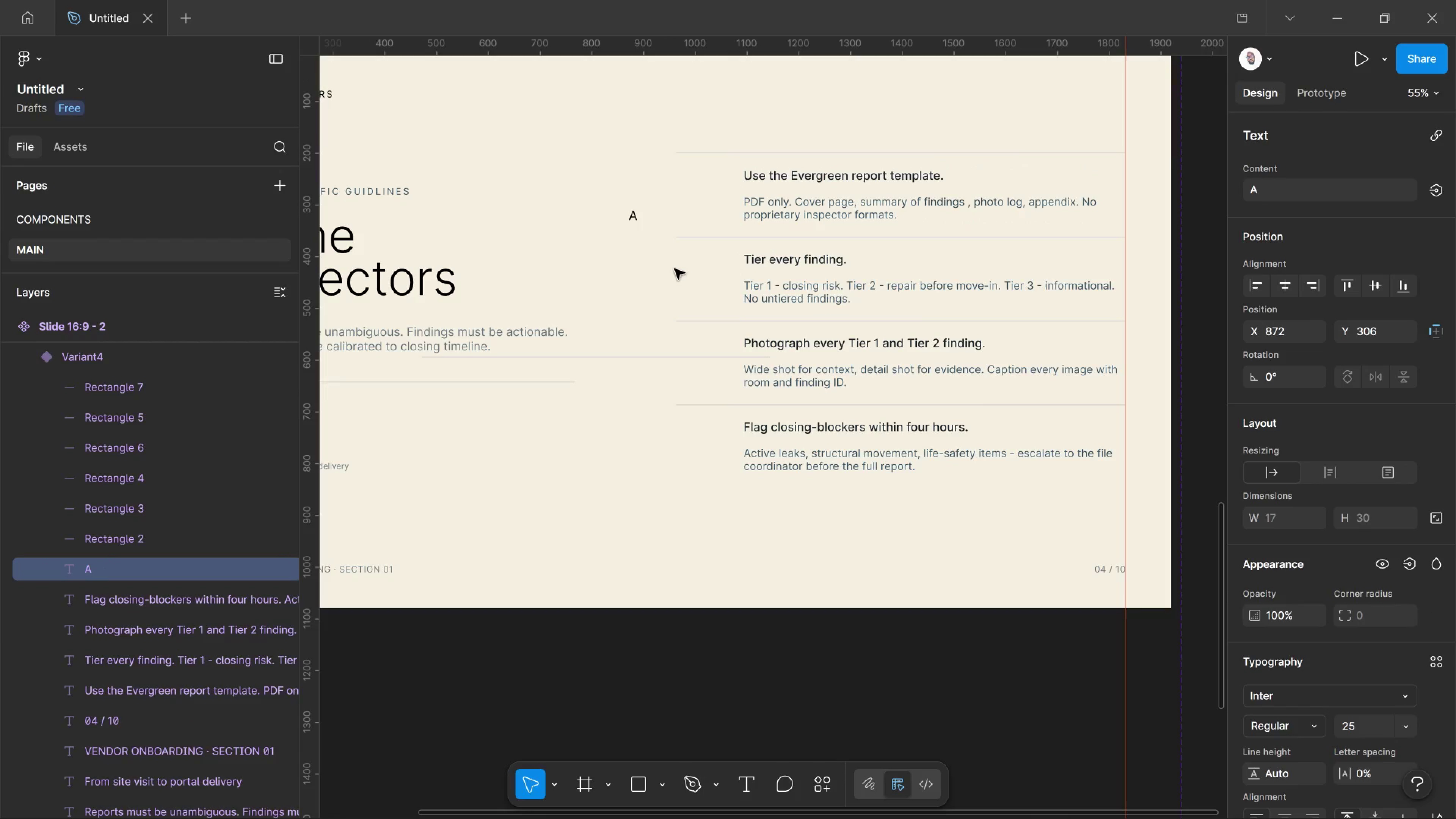 
key(Control+Shift+Period)
 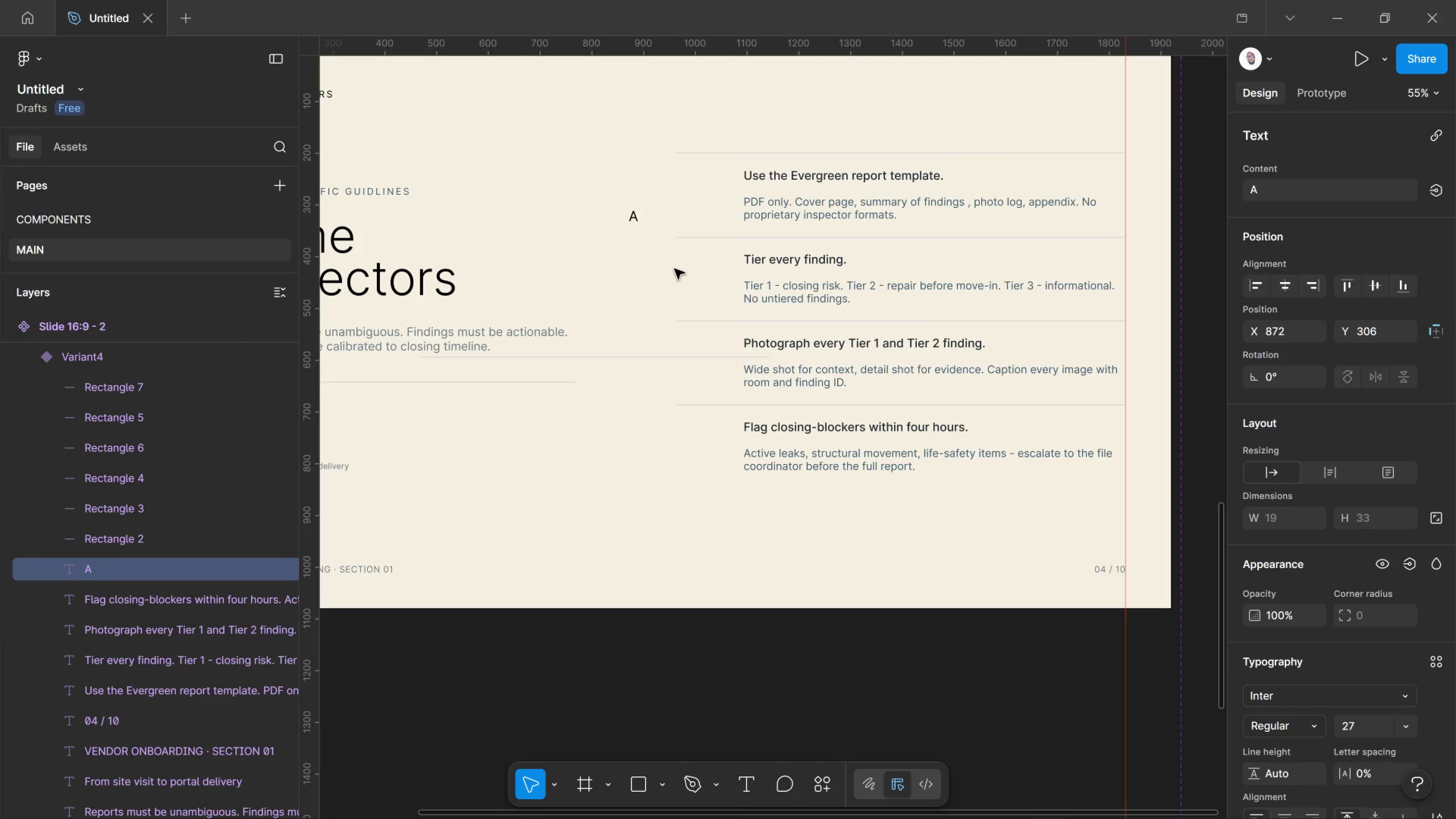 
key(Control+Shift+Period)
 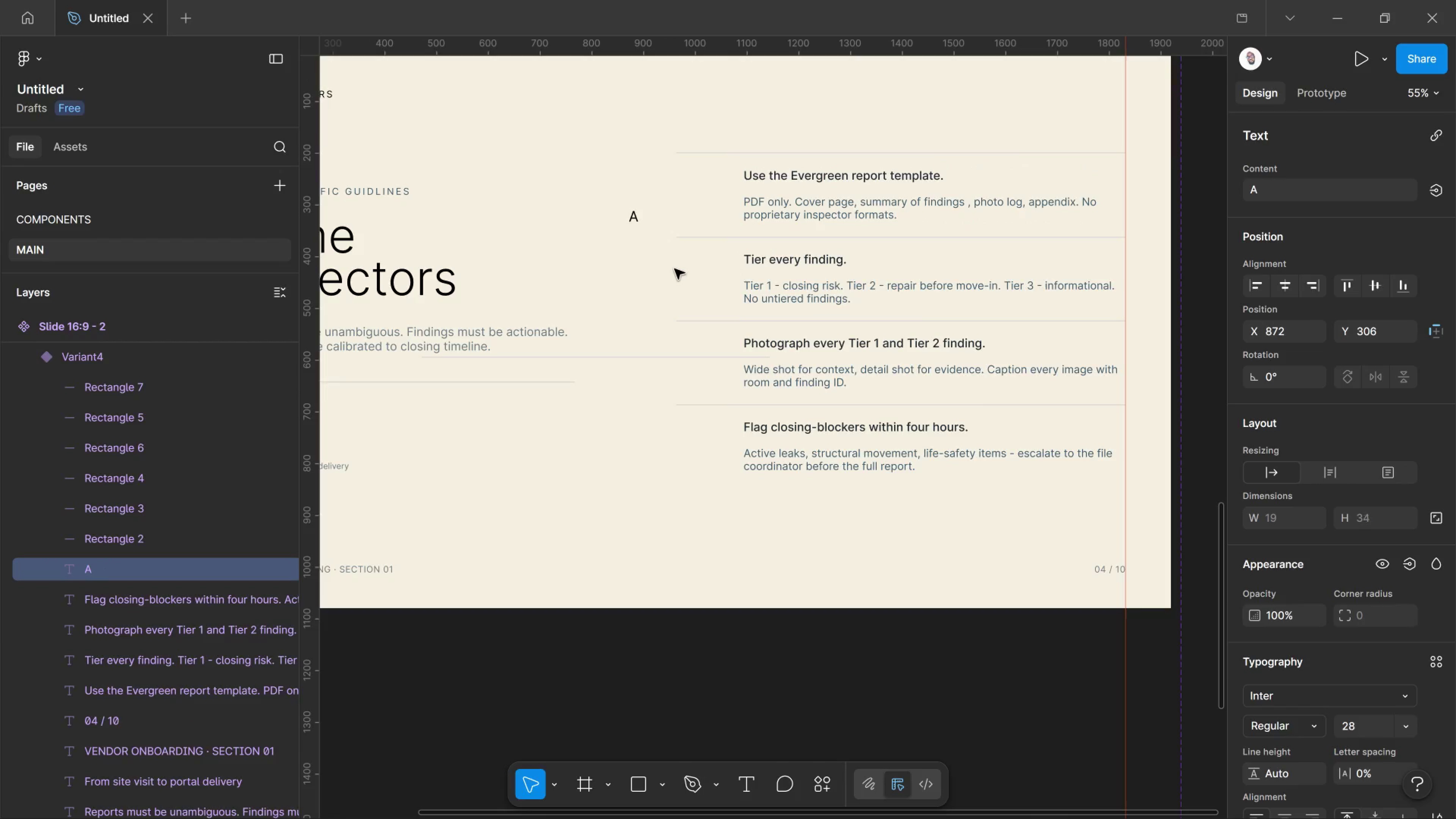 
key(Control+Shift+Period)
 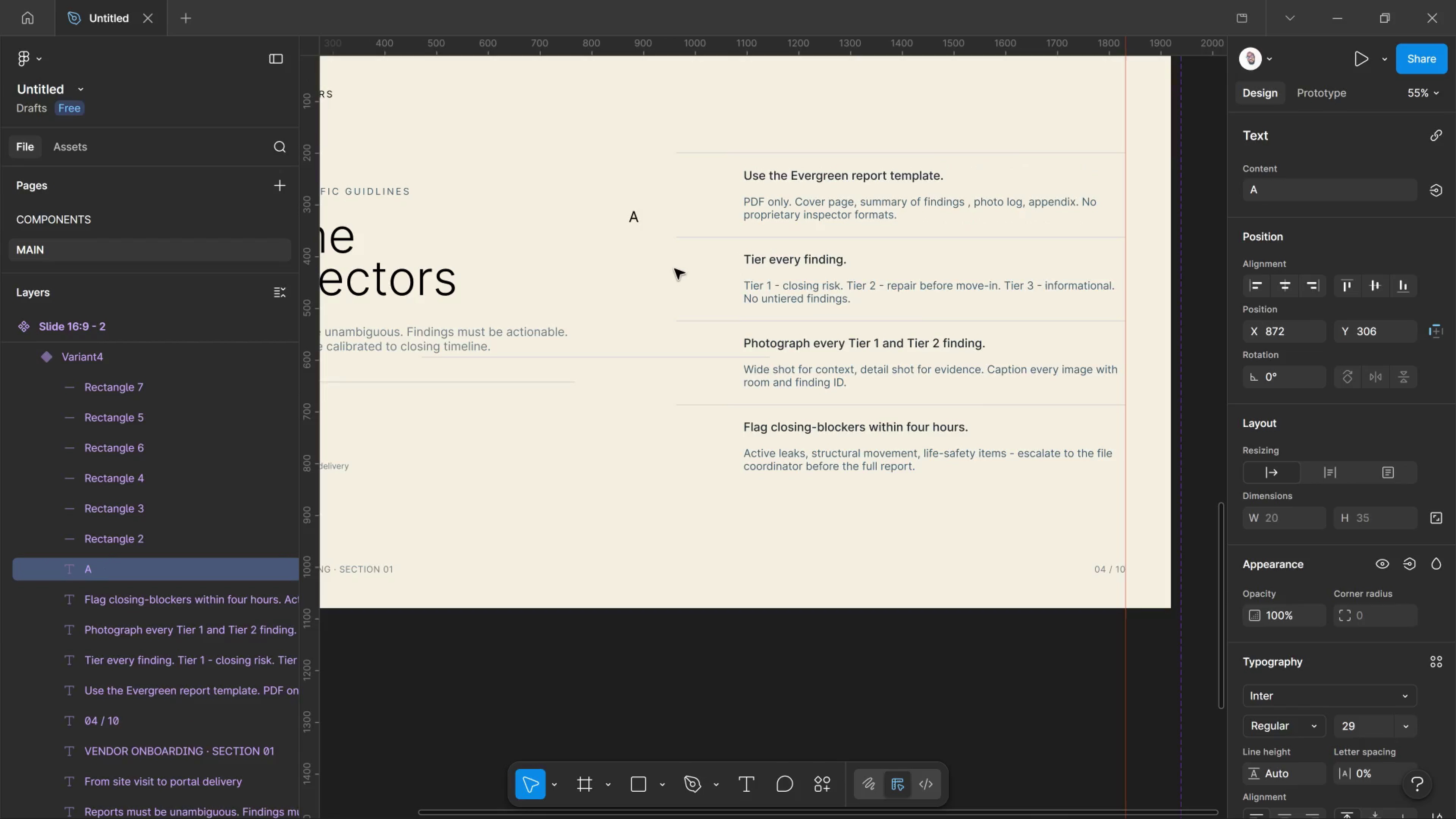 
key(Control+Shift+Period)
 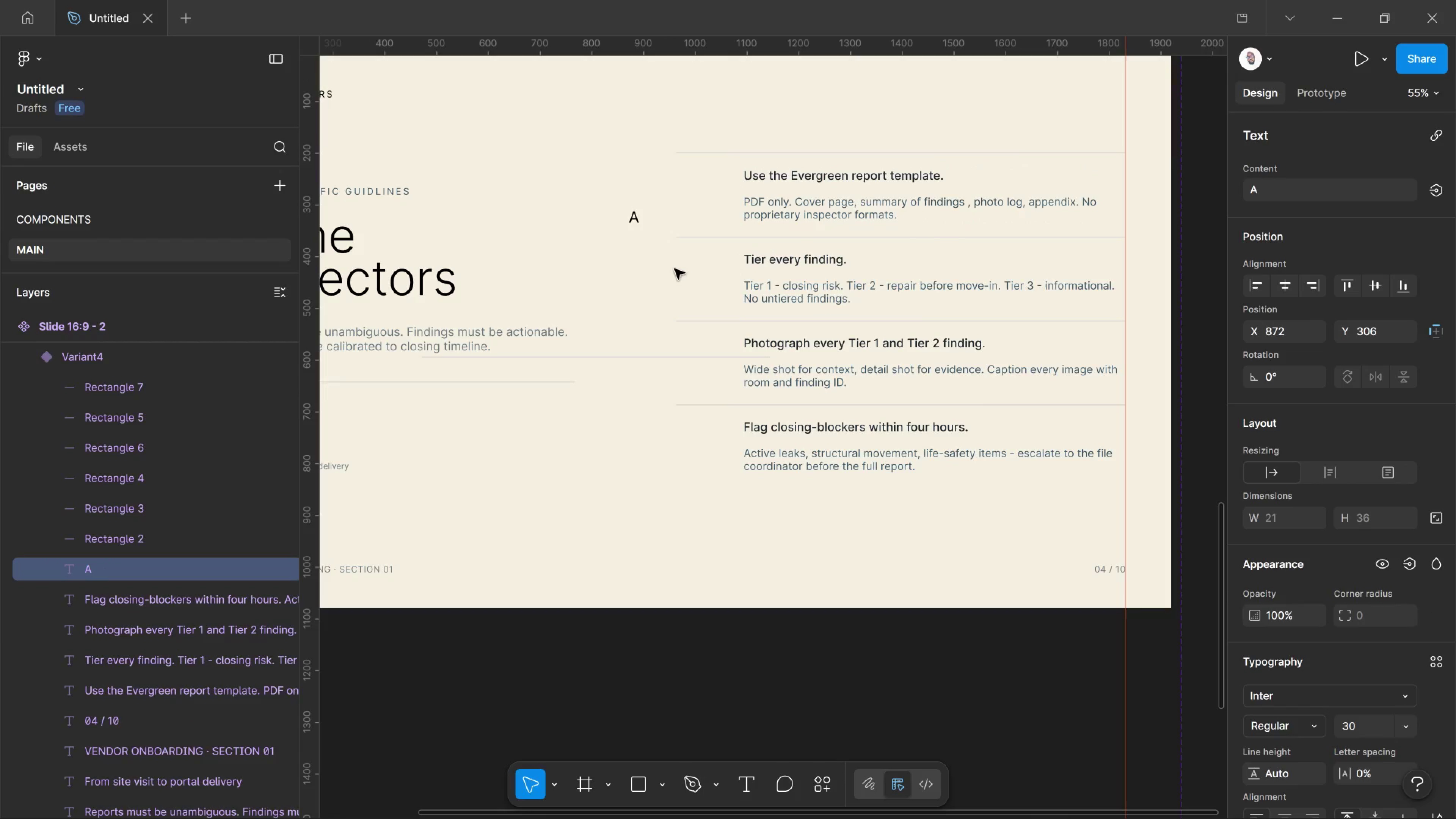 
key(Control+Shift+Period)
 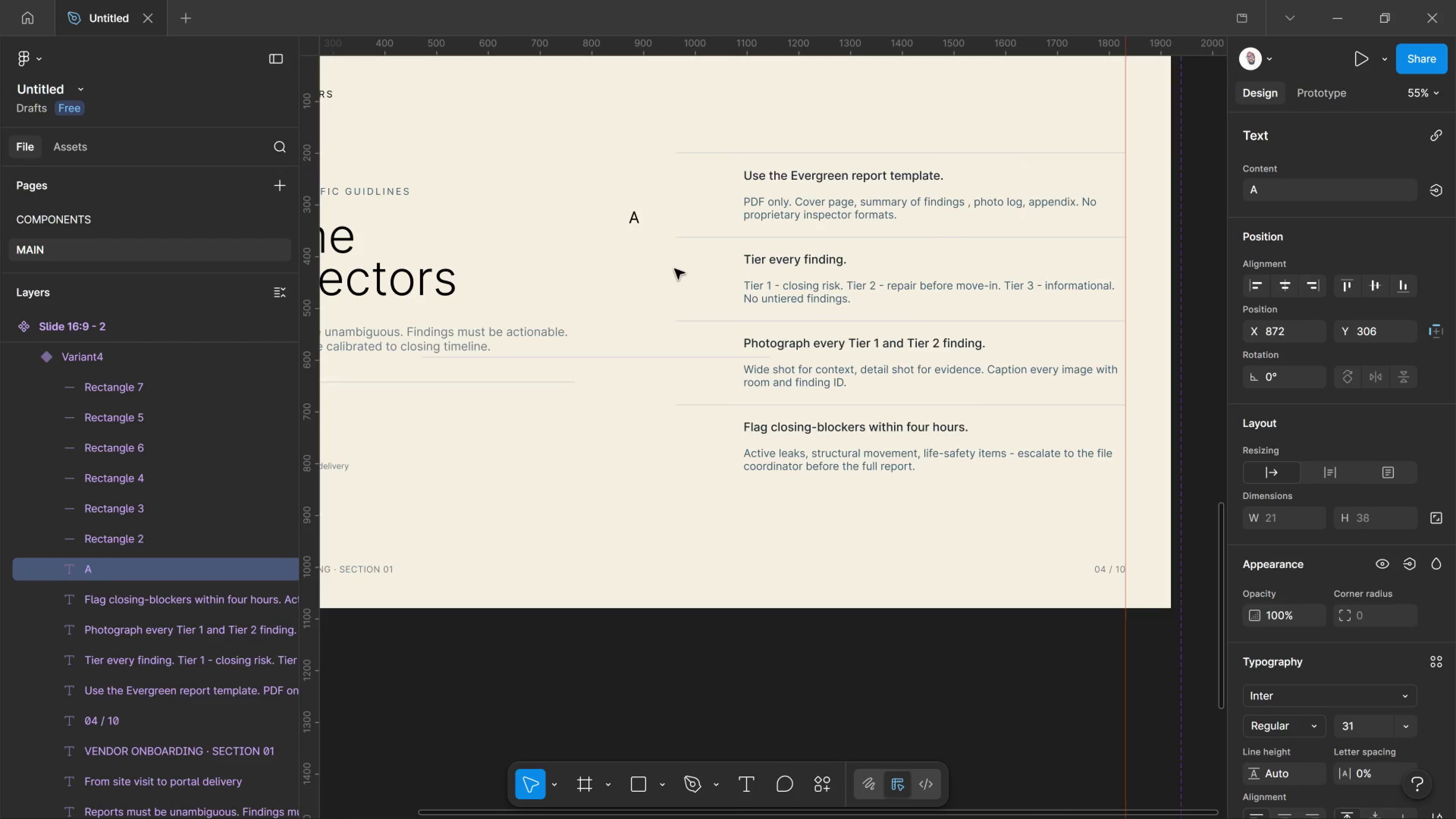 
key(Control+Shift+Period)
 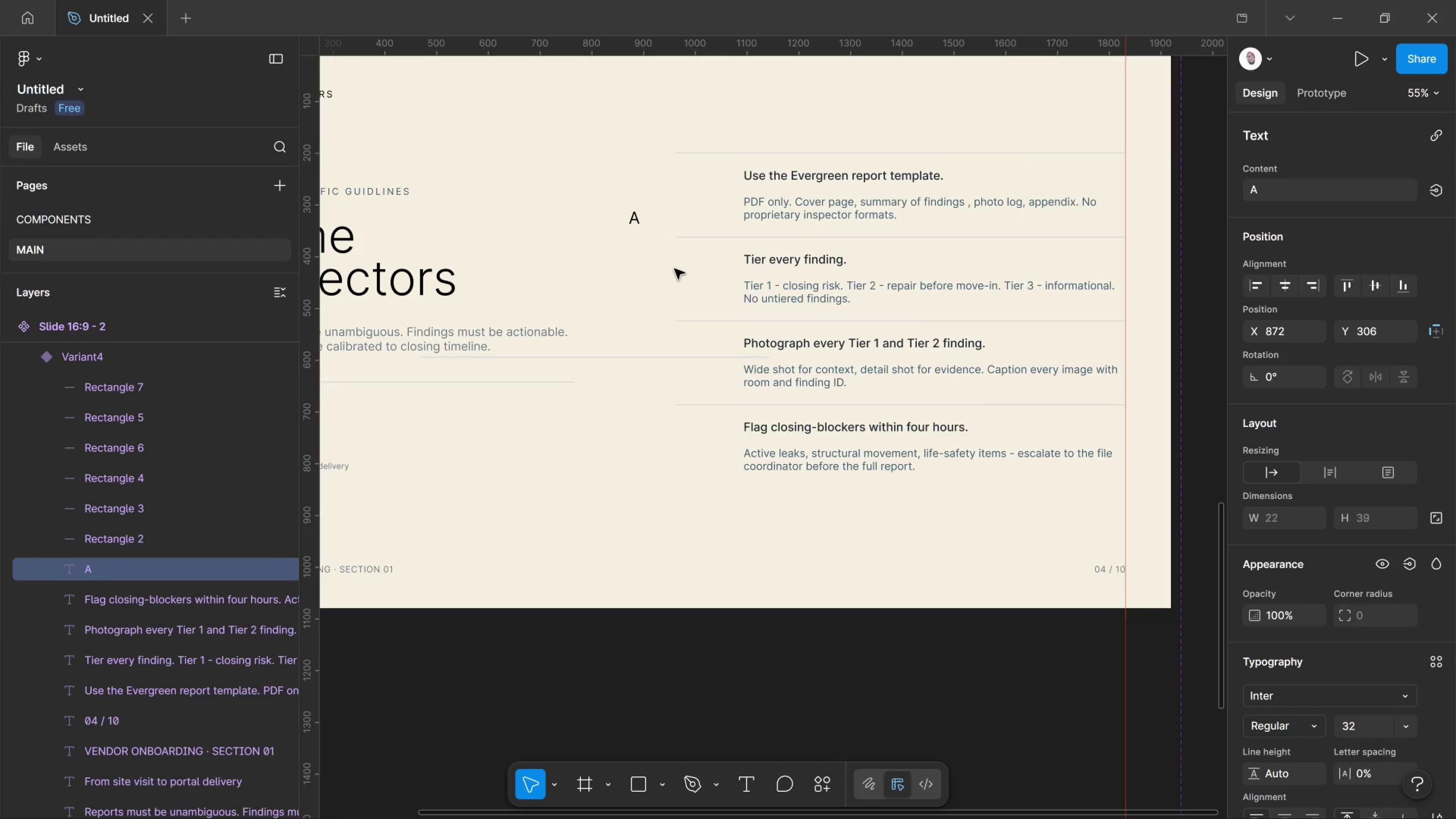 
key(Control+Shift+Period)
 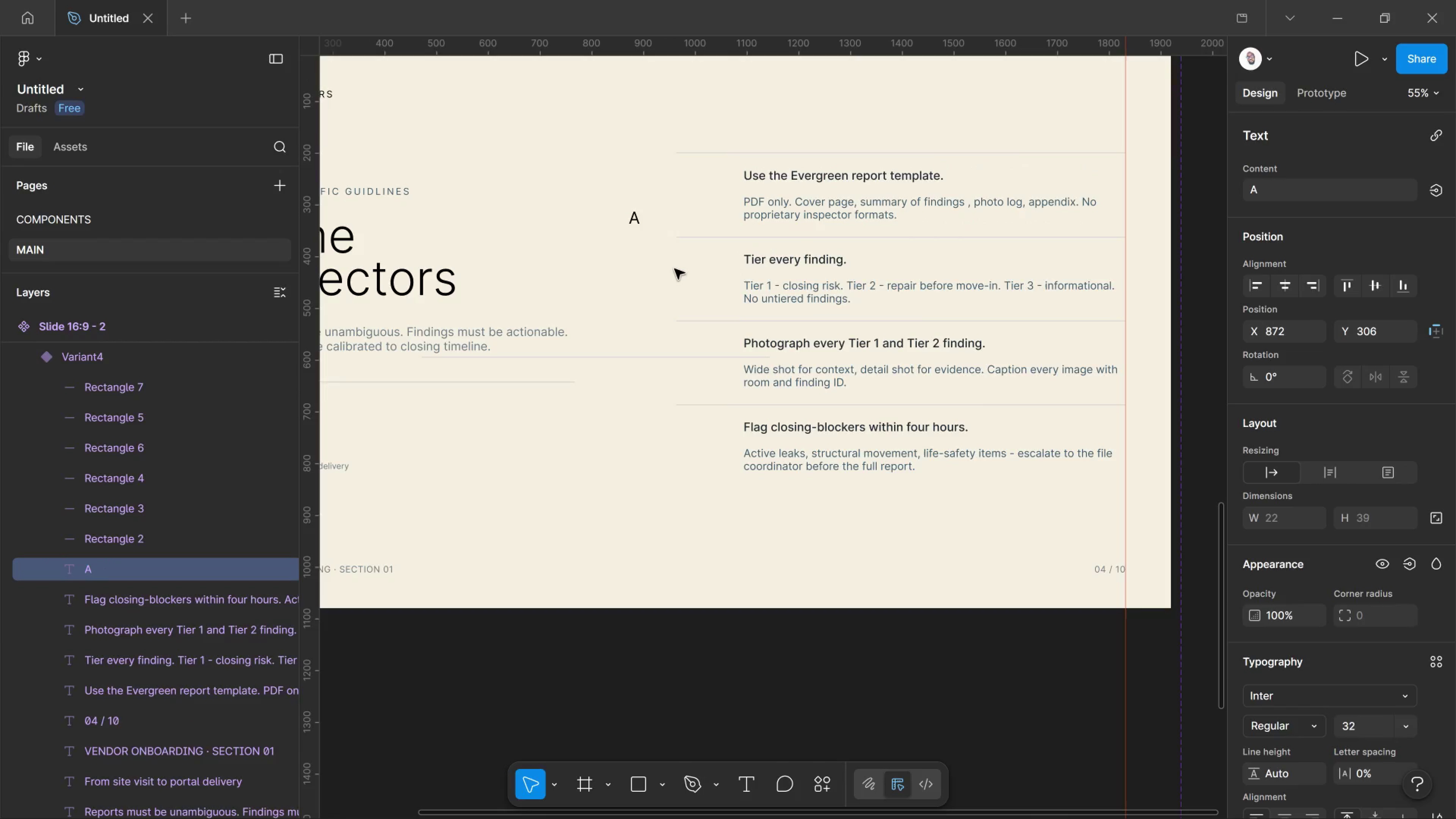 
key(Control+Shift+Period)
 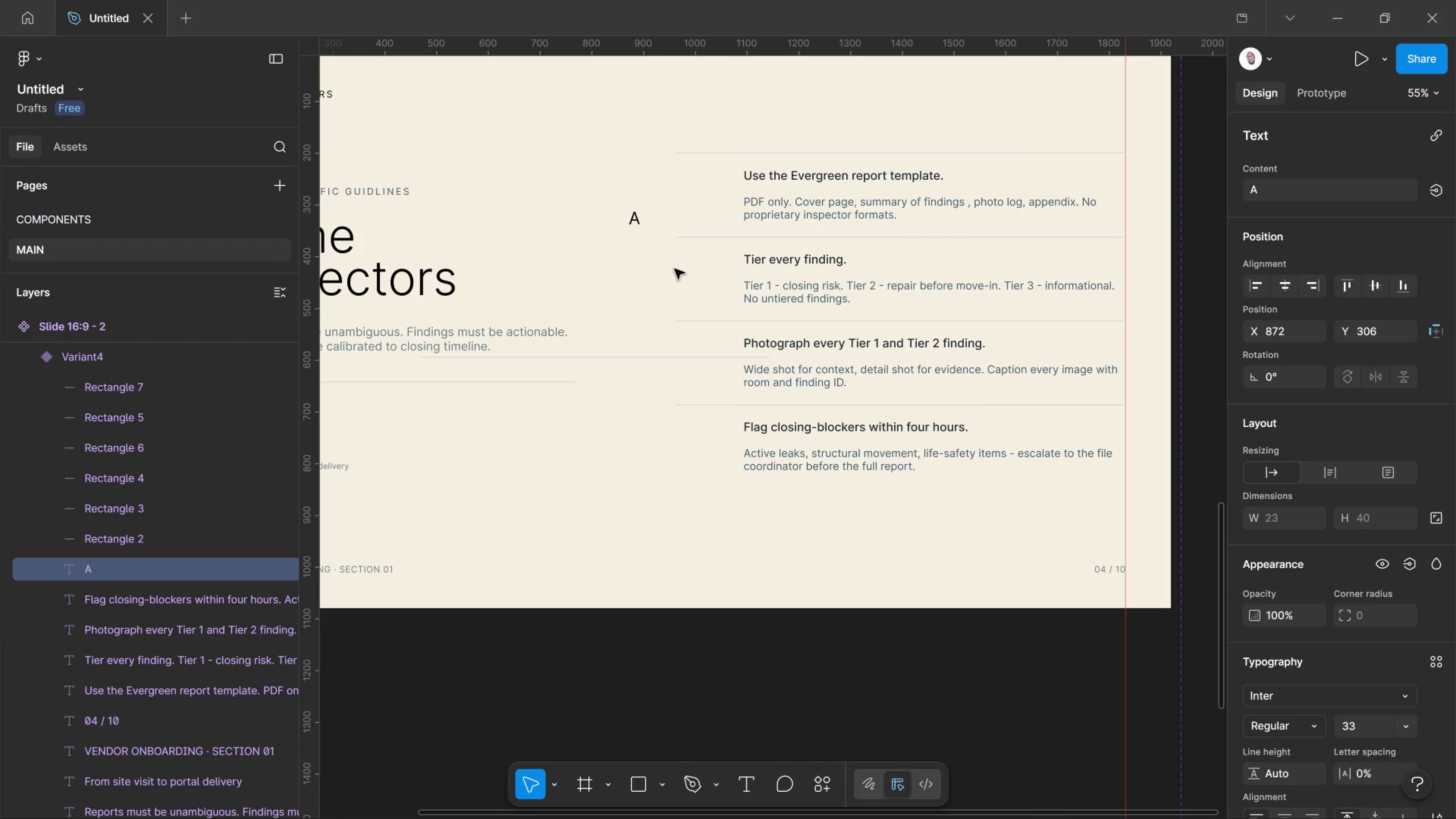 
key(Control+Shift+Period)
 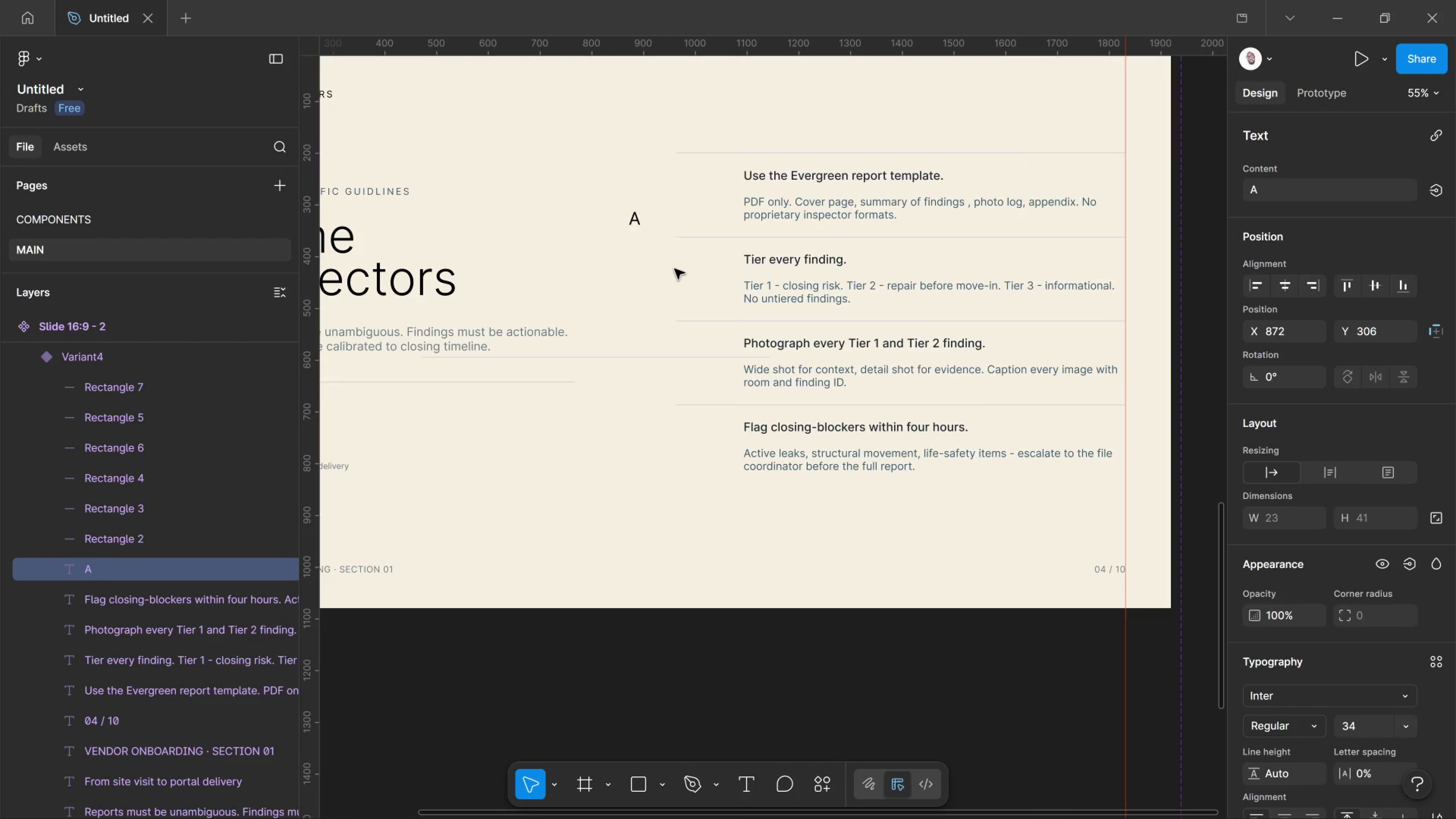 
key(Control+Shift+Period)
 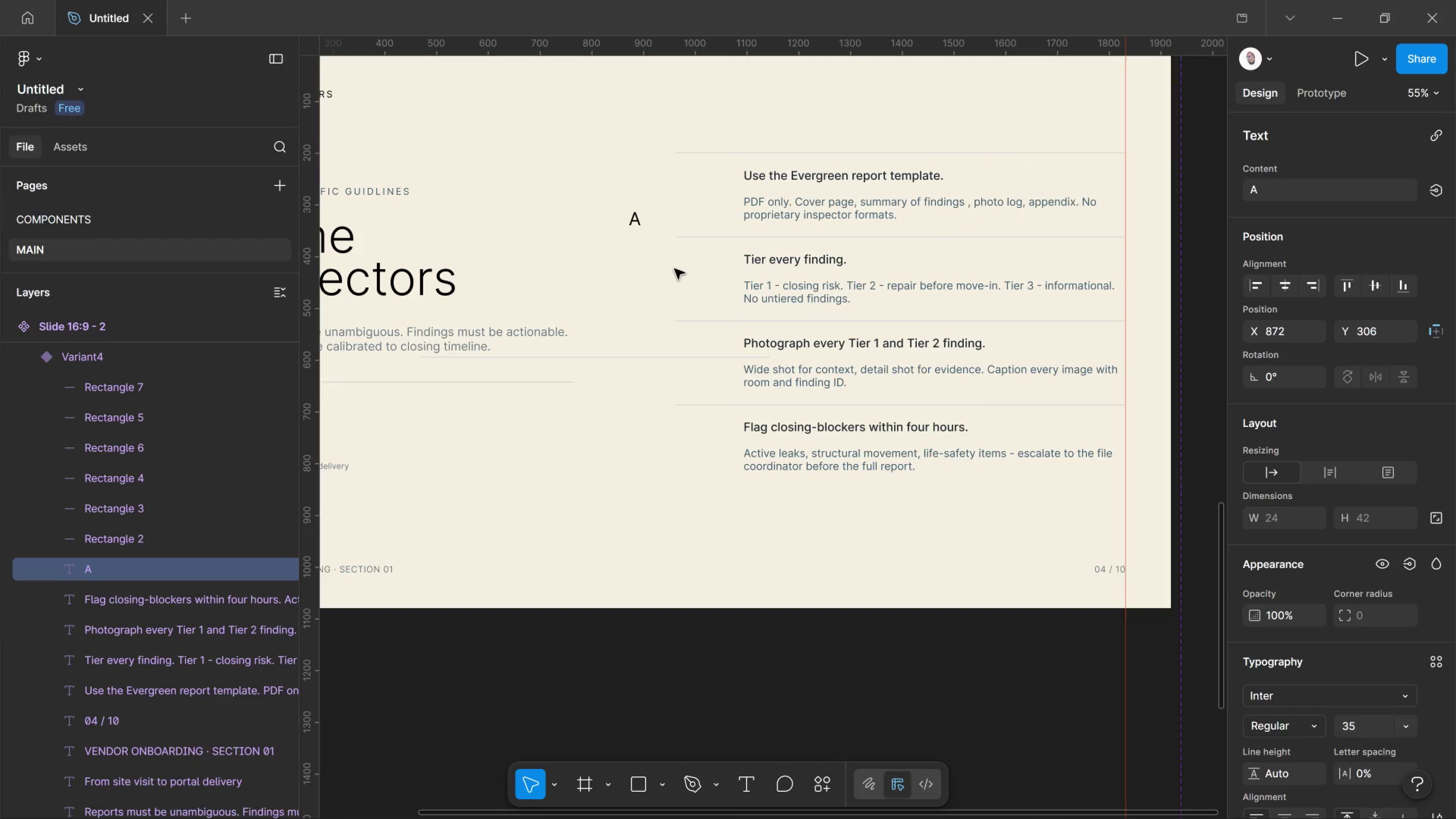 
key(Control+Shift+Period)
 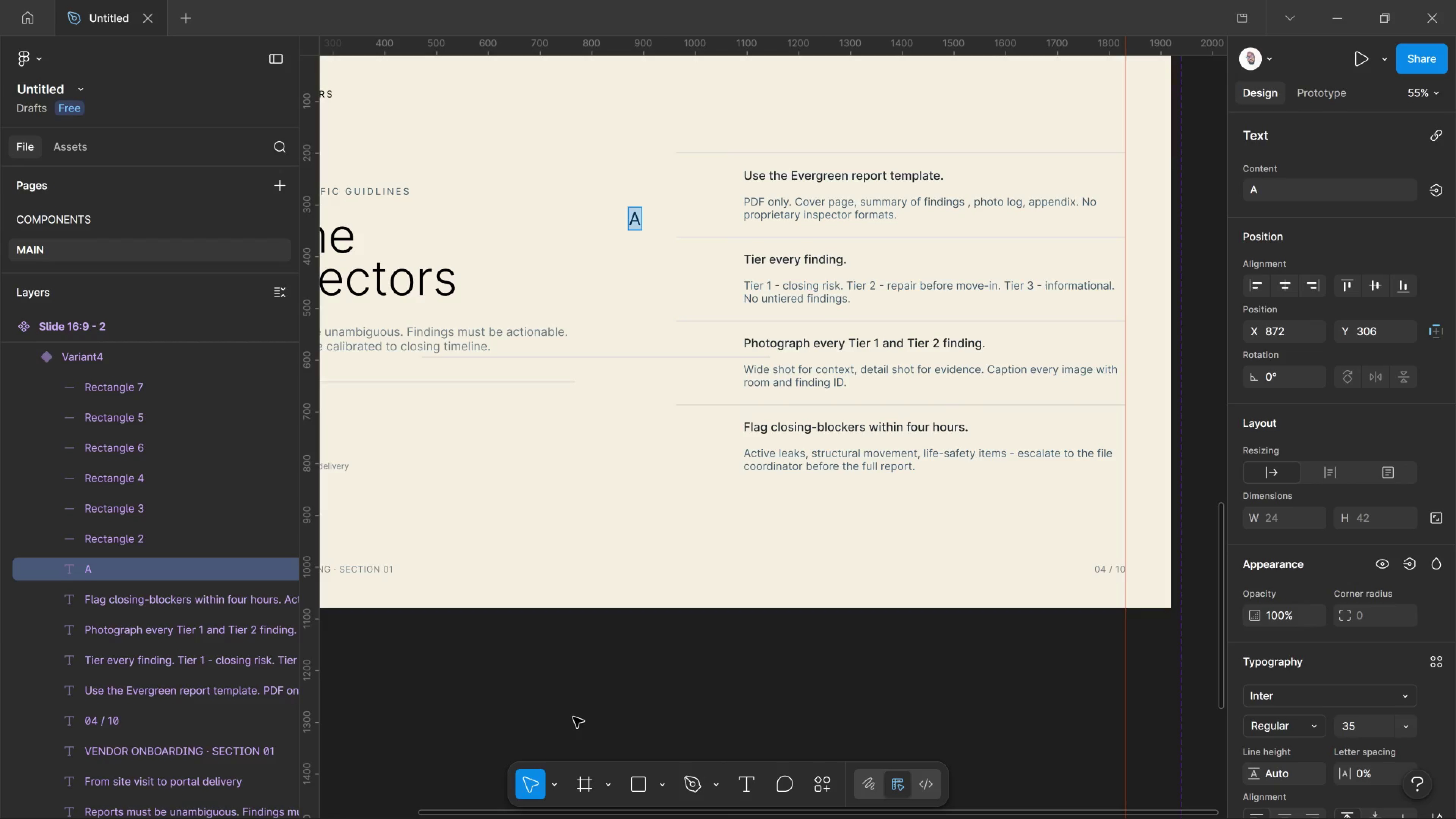 
left_click([573, 717])
 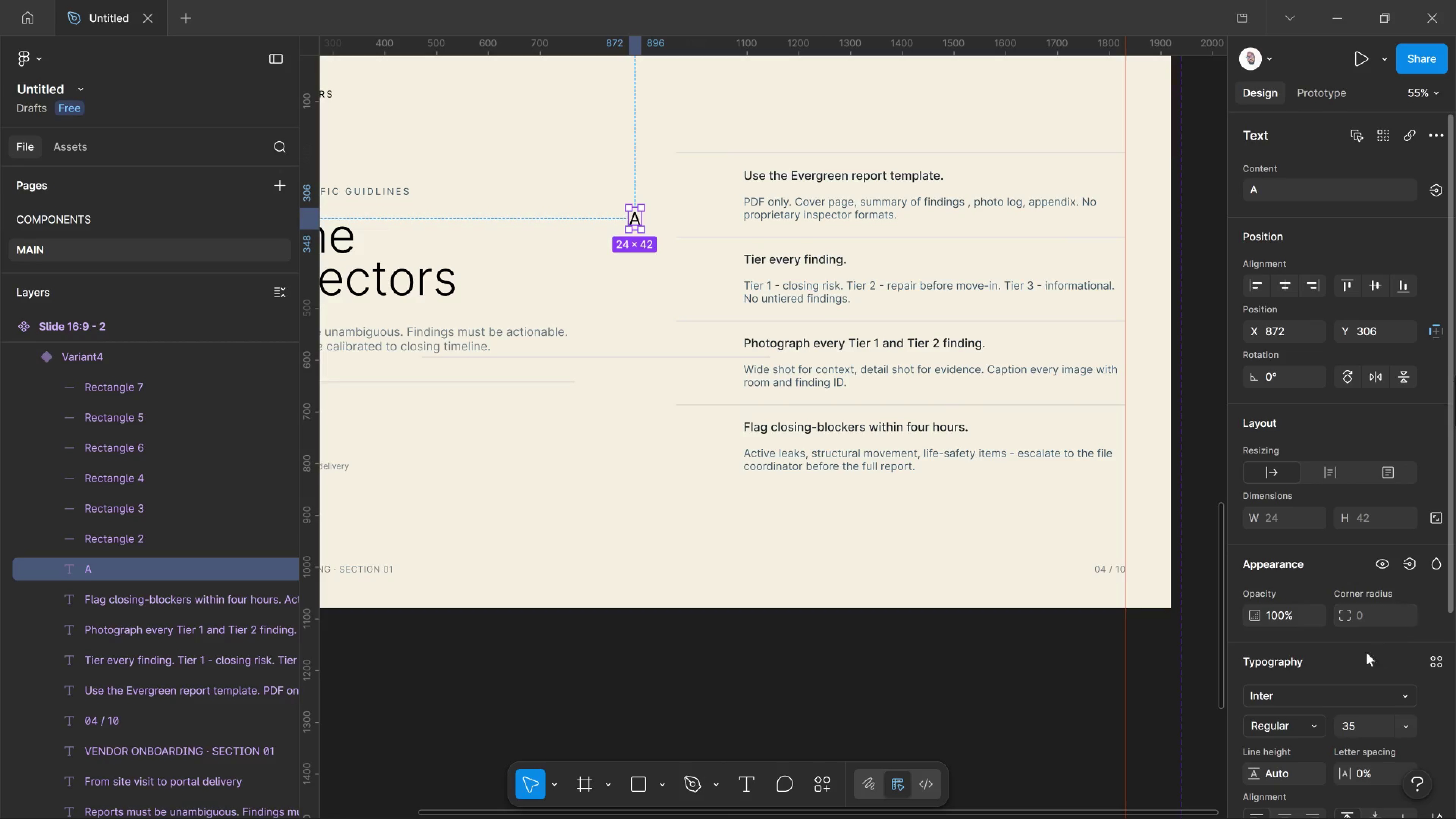 
scroll: coordinate [1360, 664], scroll_direction: down, amount: 3.0
 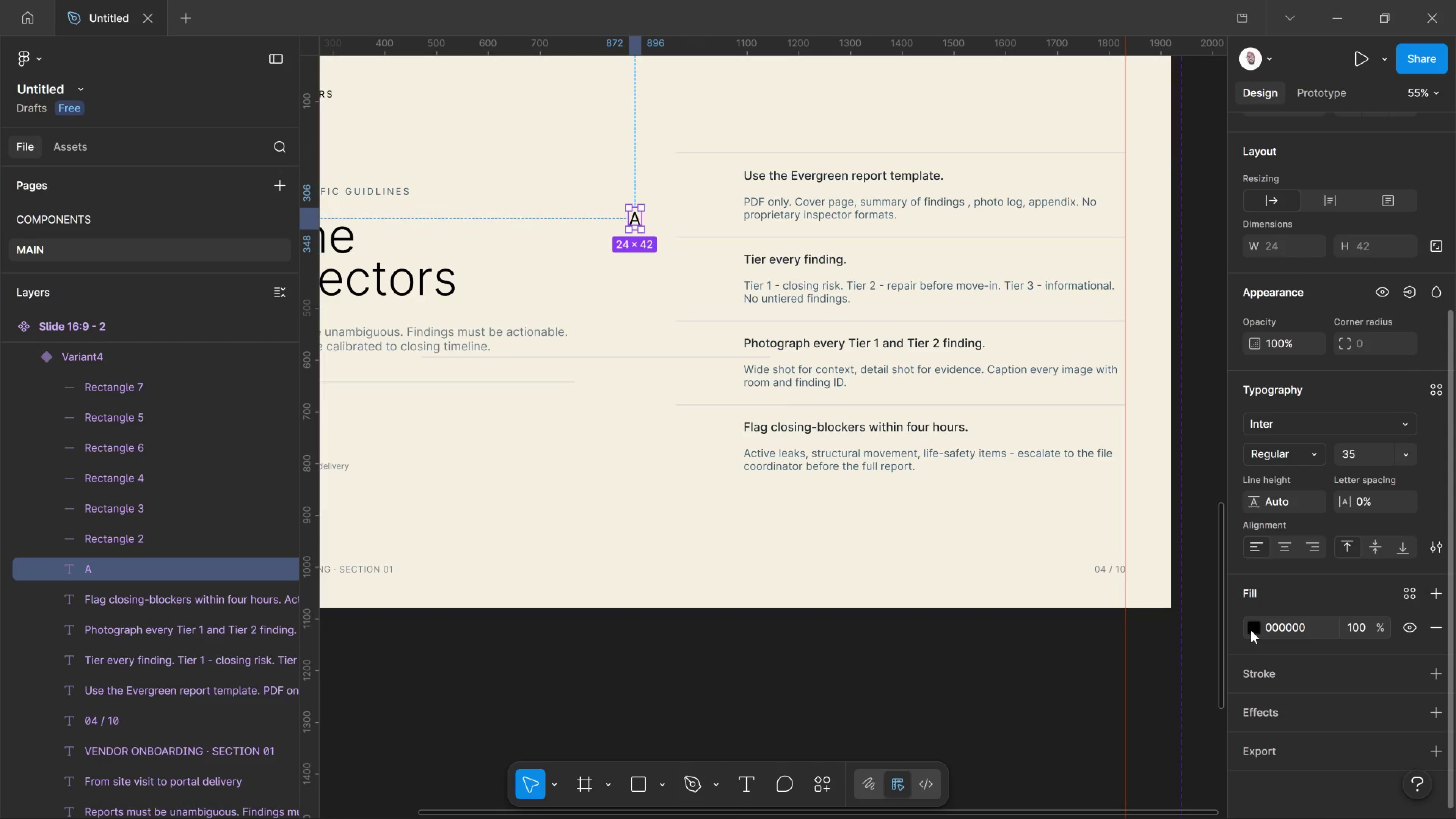 
left_click([1251, 630])
 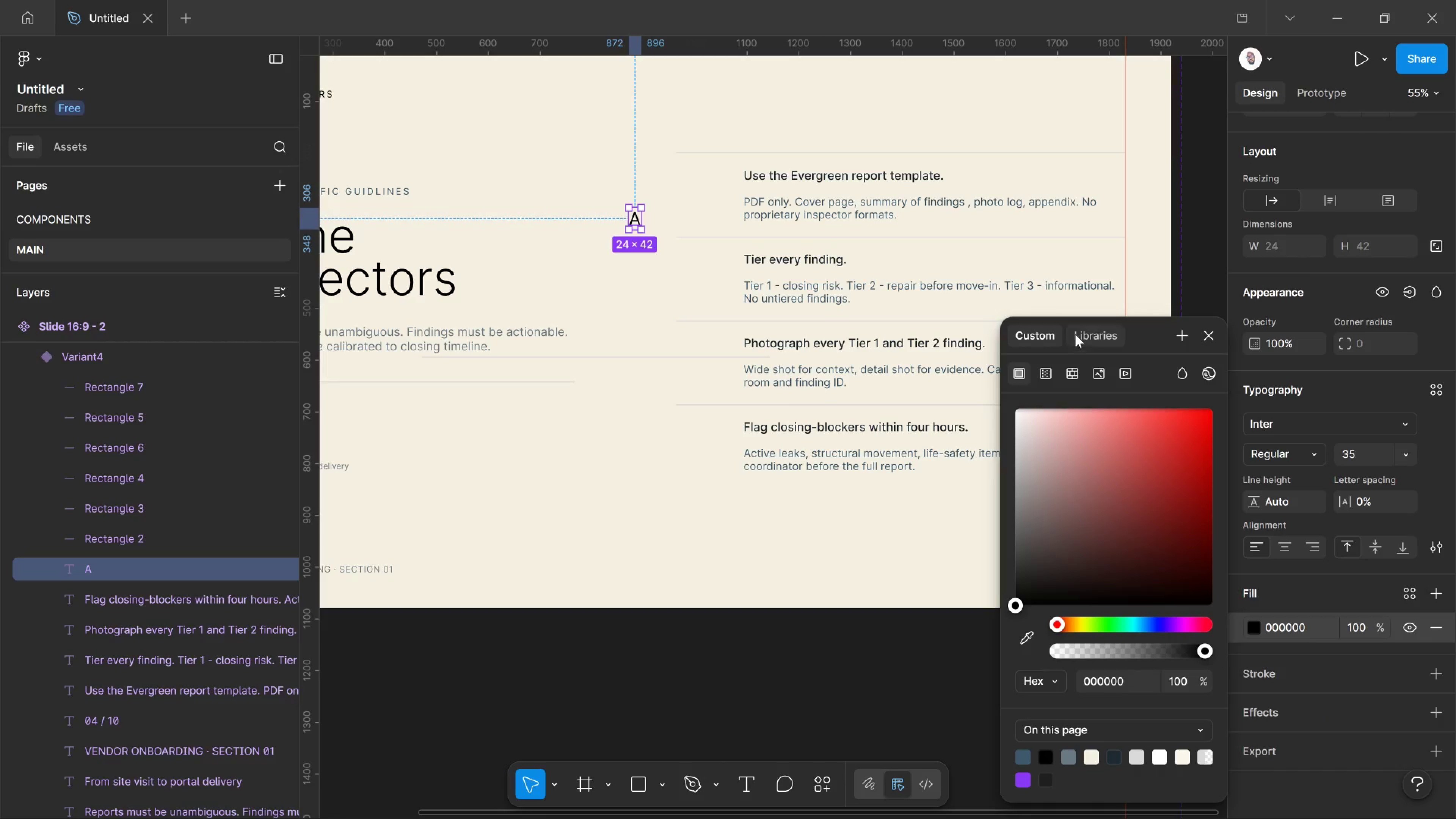 
left_click([1077, 327])
 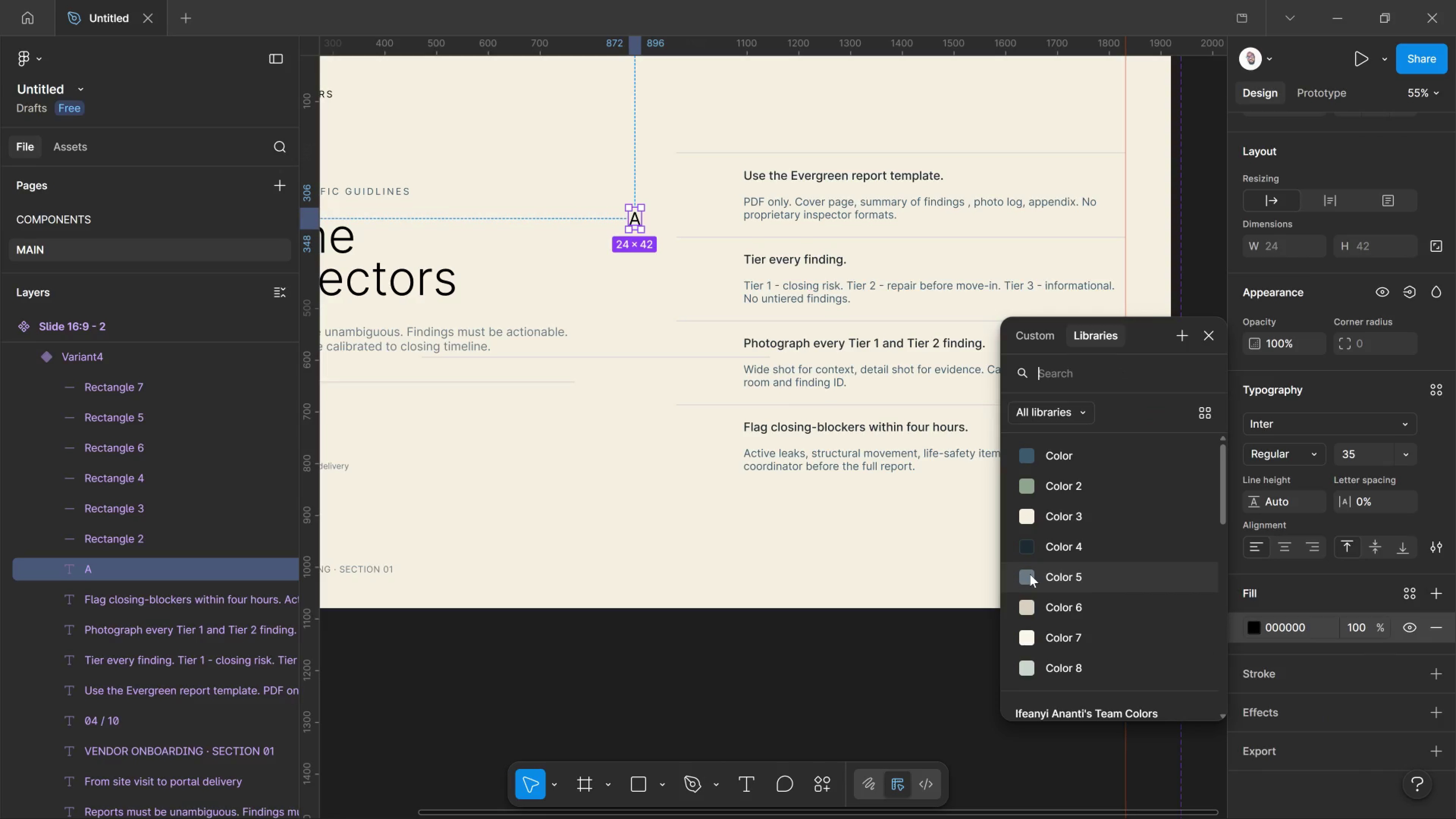 
left_click([1036, 574])
 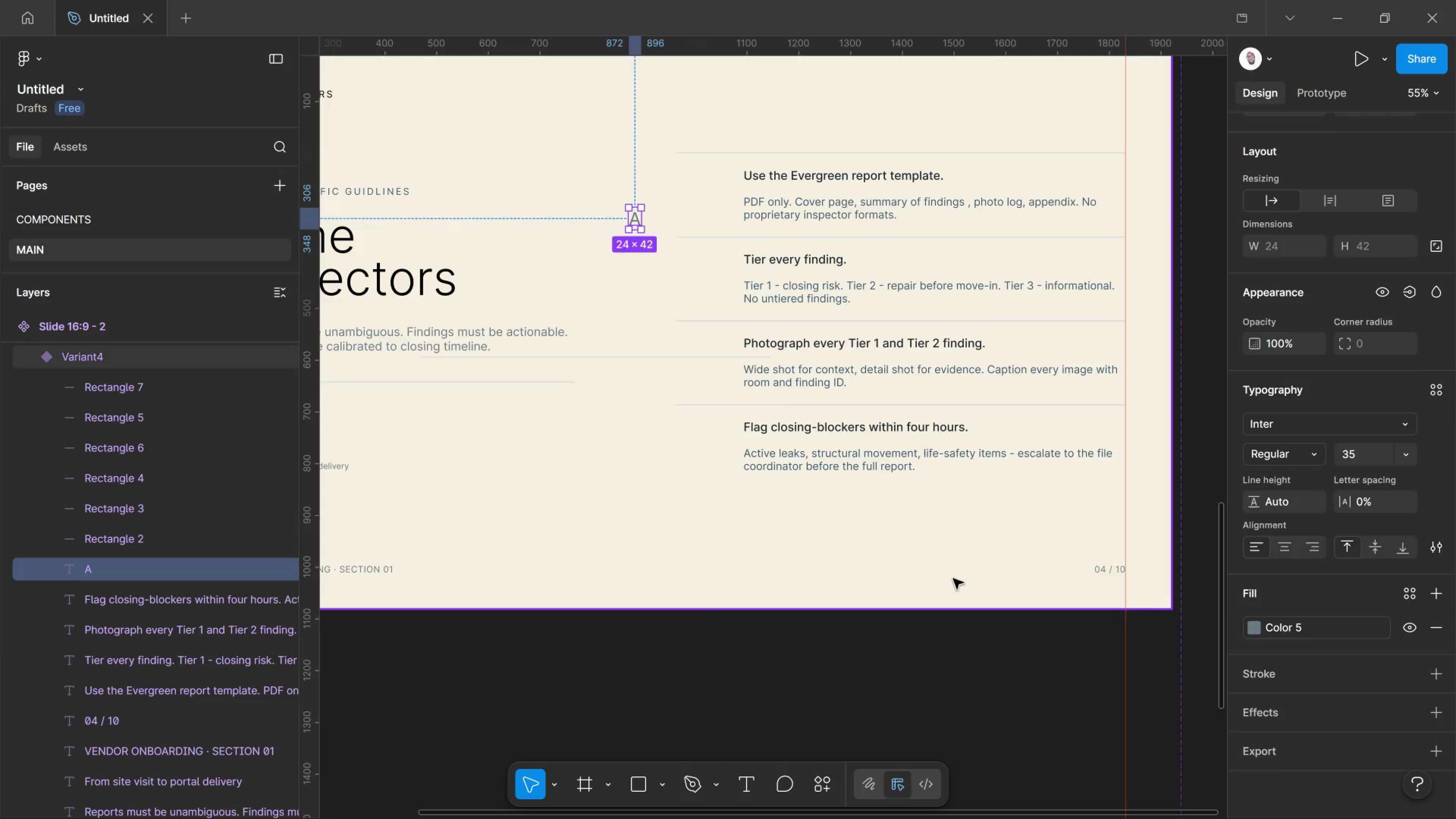 
left_click([953, 579])
 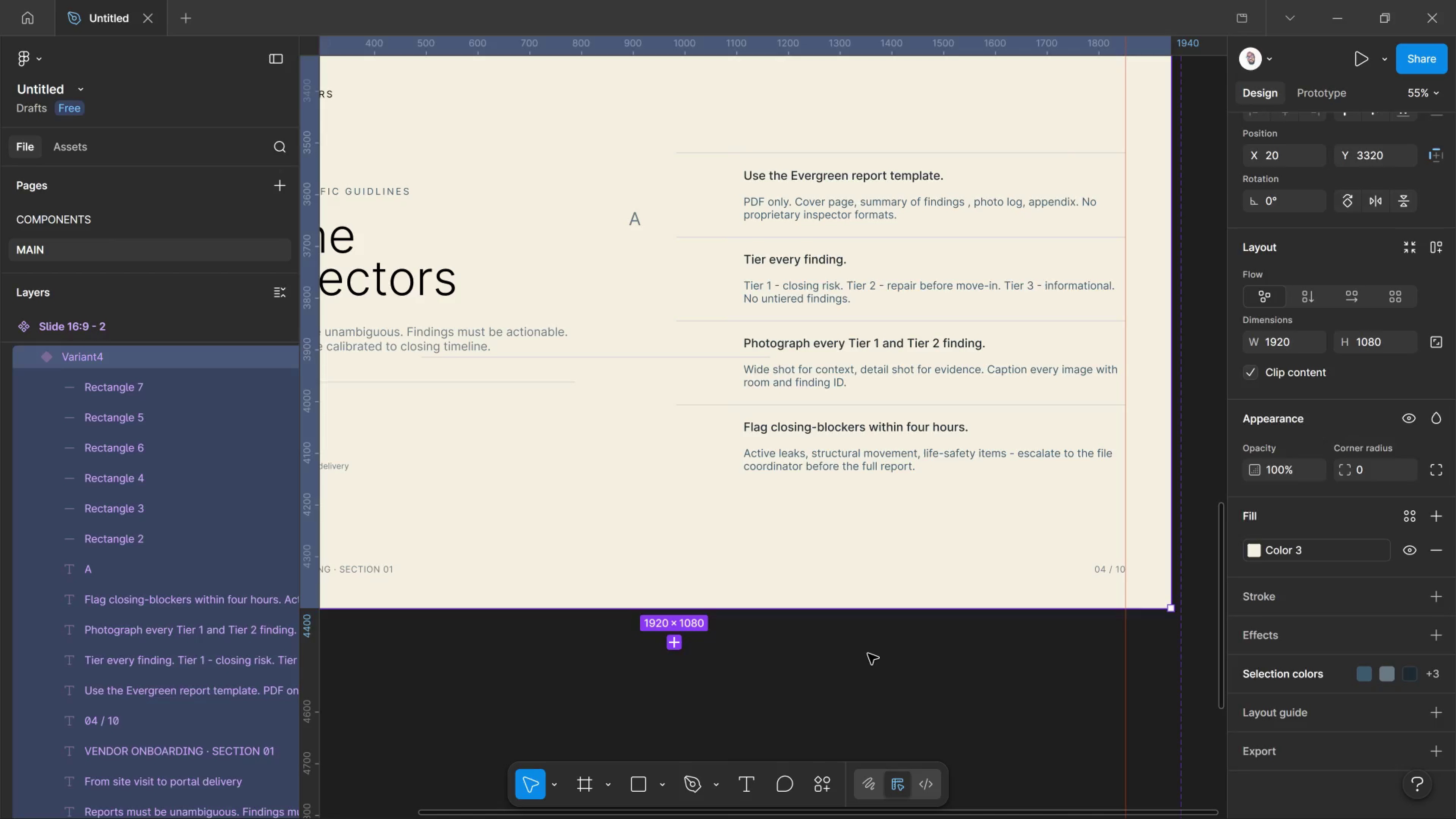 
left_click([868, 654])
 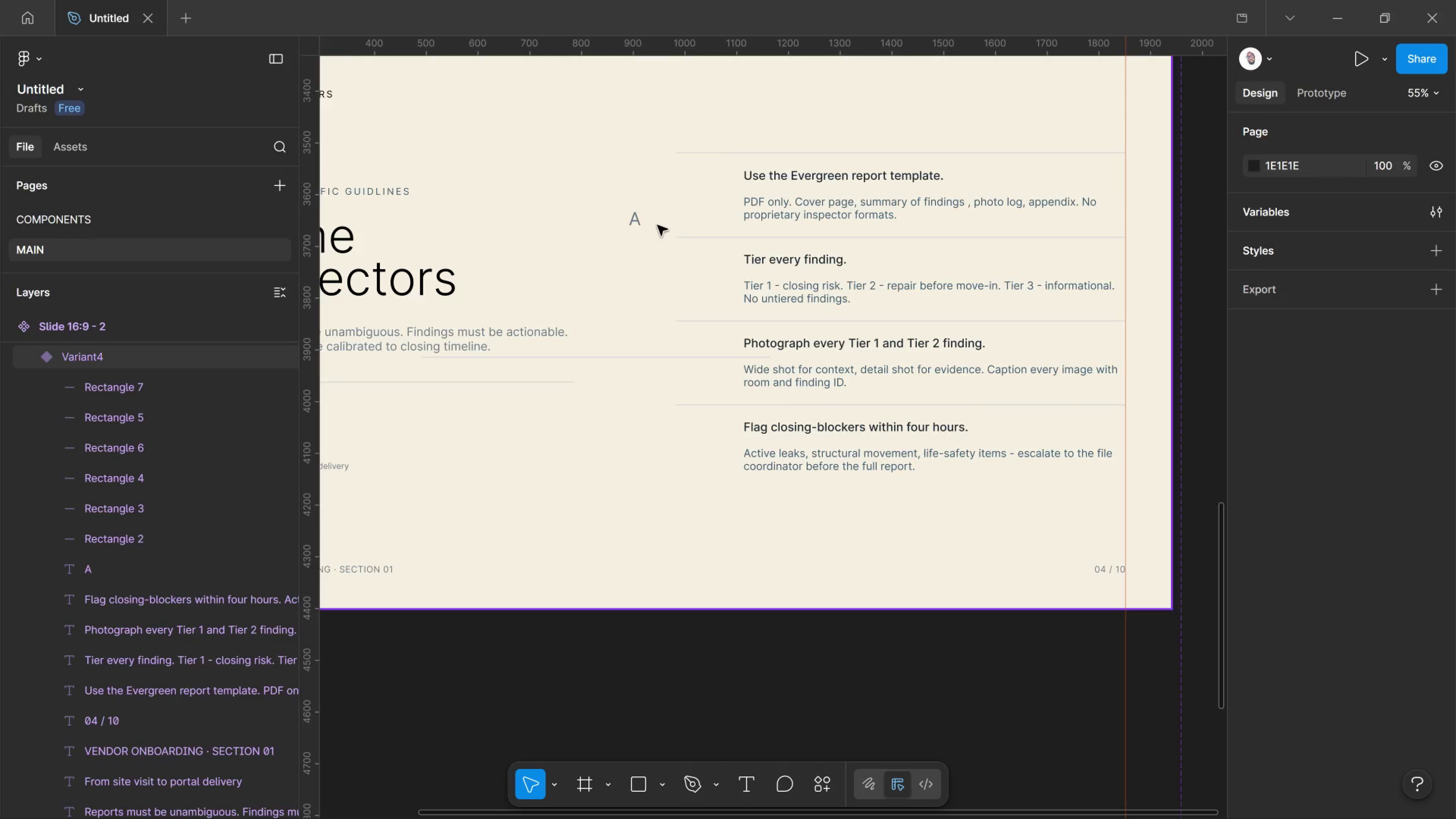 
hold_key(key=ControlLeft, duration=1.63)
left_click([635, 221])
 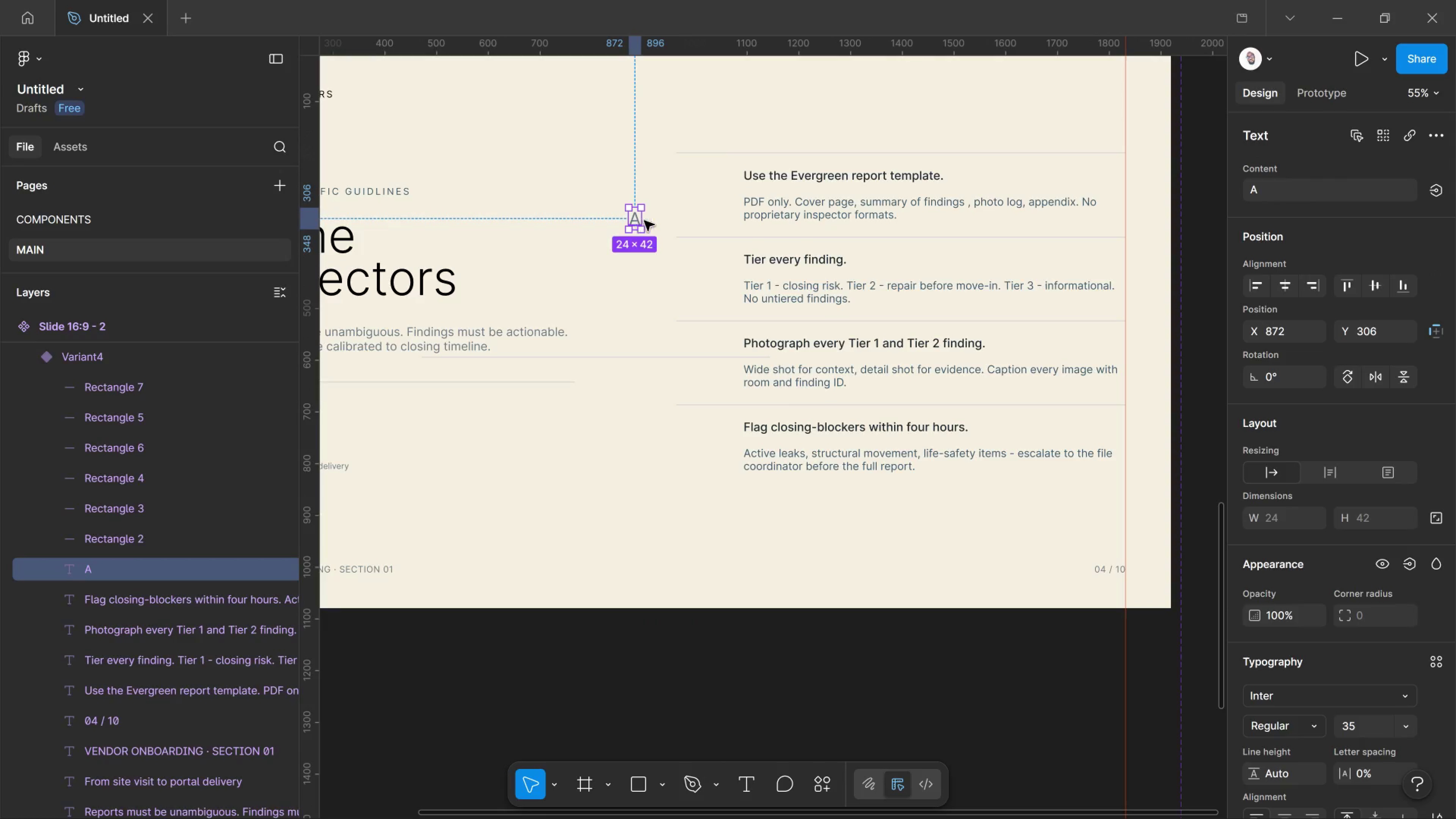 
left_click_drag(start_coordinate=[635, 221], to_coordinate=[712, 182])
 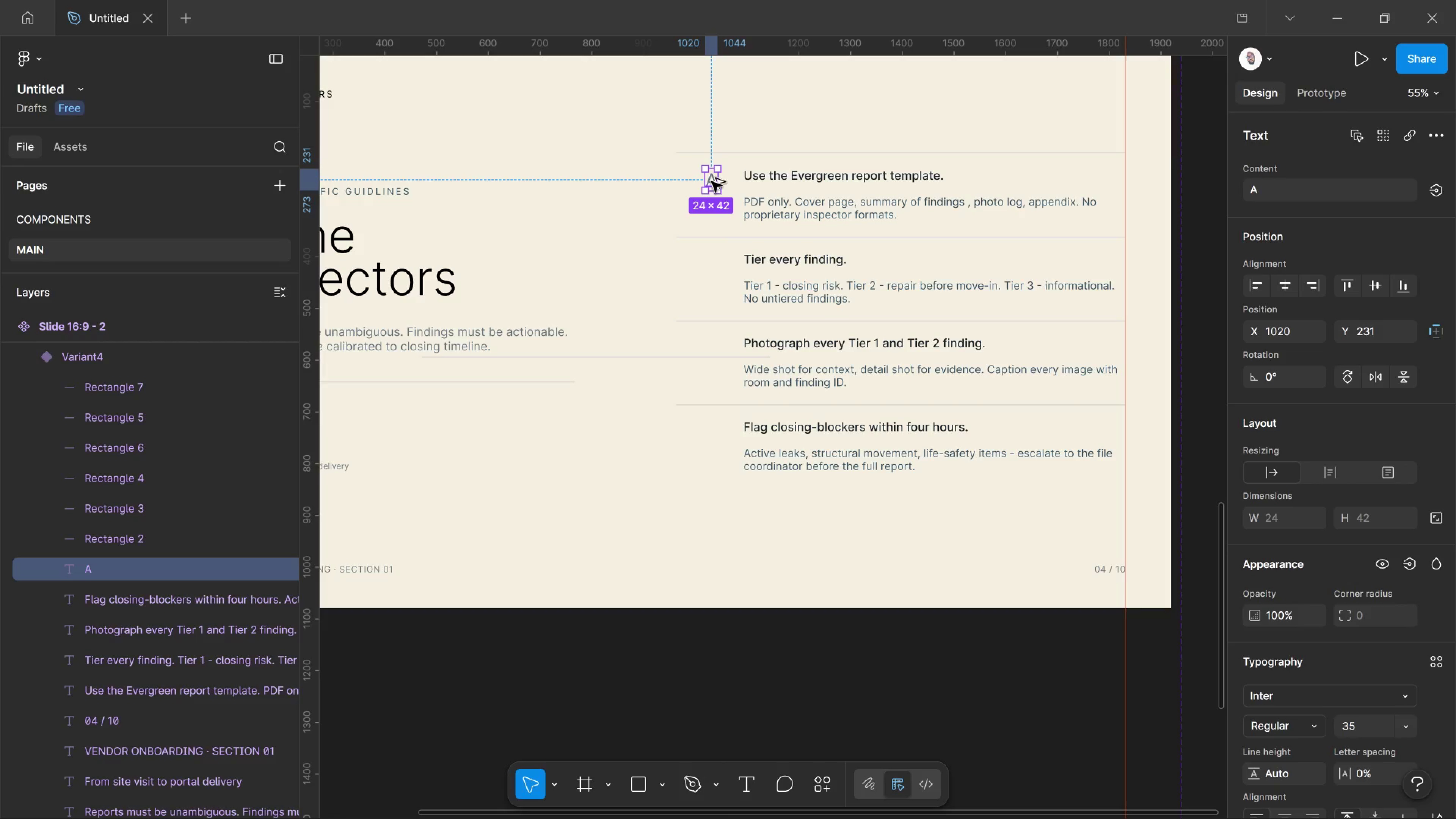 
hold_key(key=AltLeft, duration=5.28)
left_click_drag(start_coordinate=[712, 182], to_coordinate=[718, 270])
 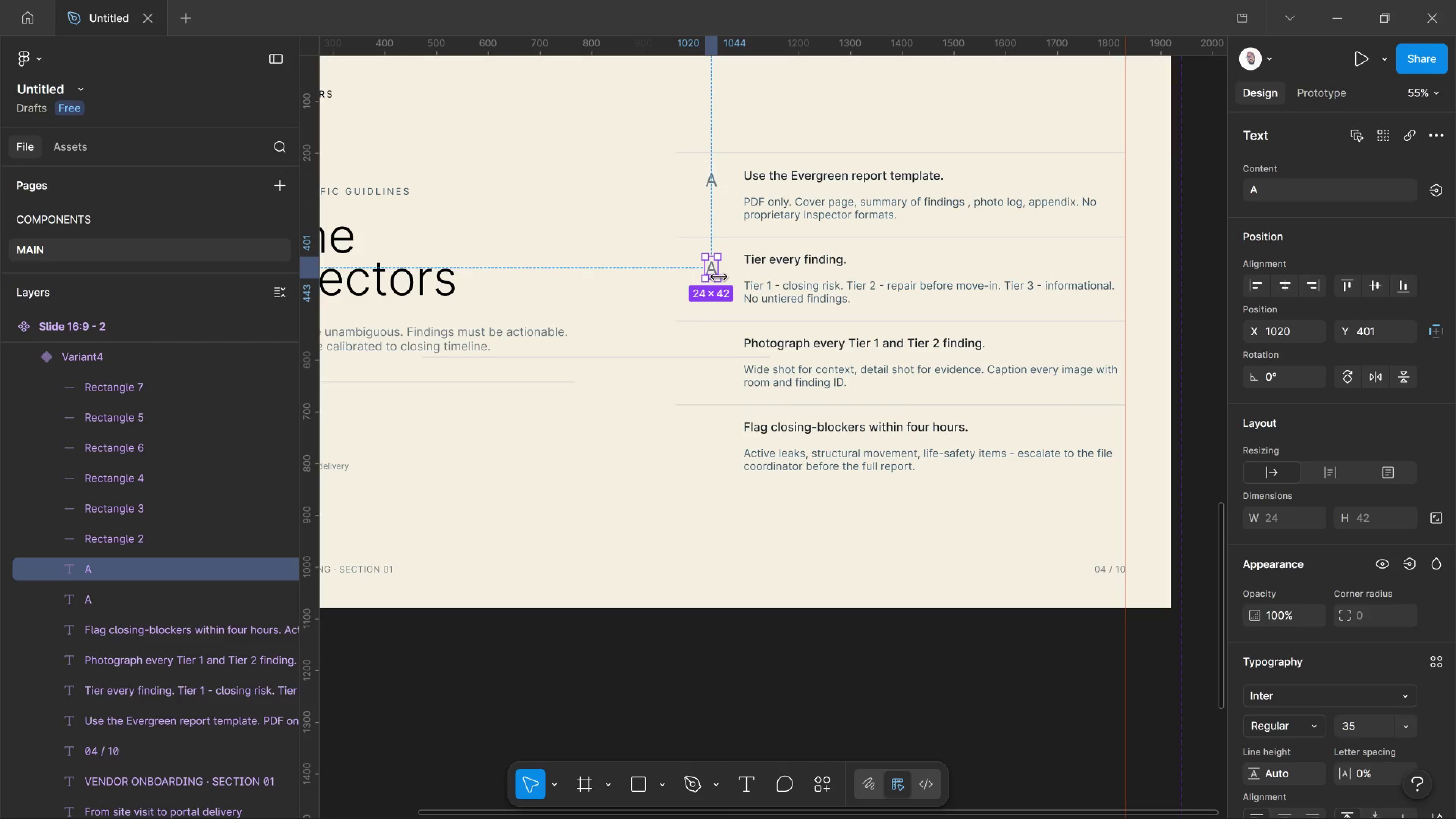 
hold_key(key=ShiftLeft, duration=3.51)
 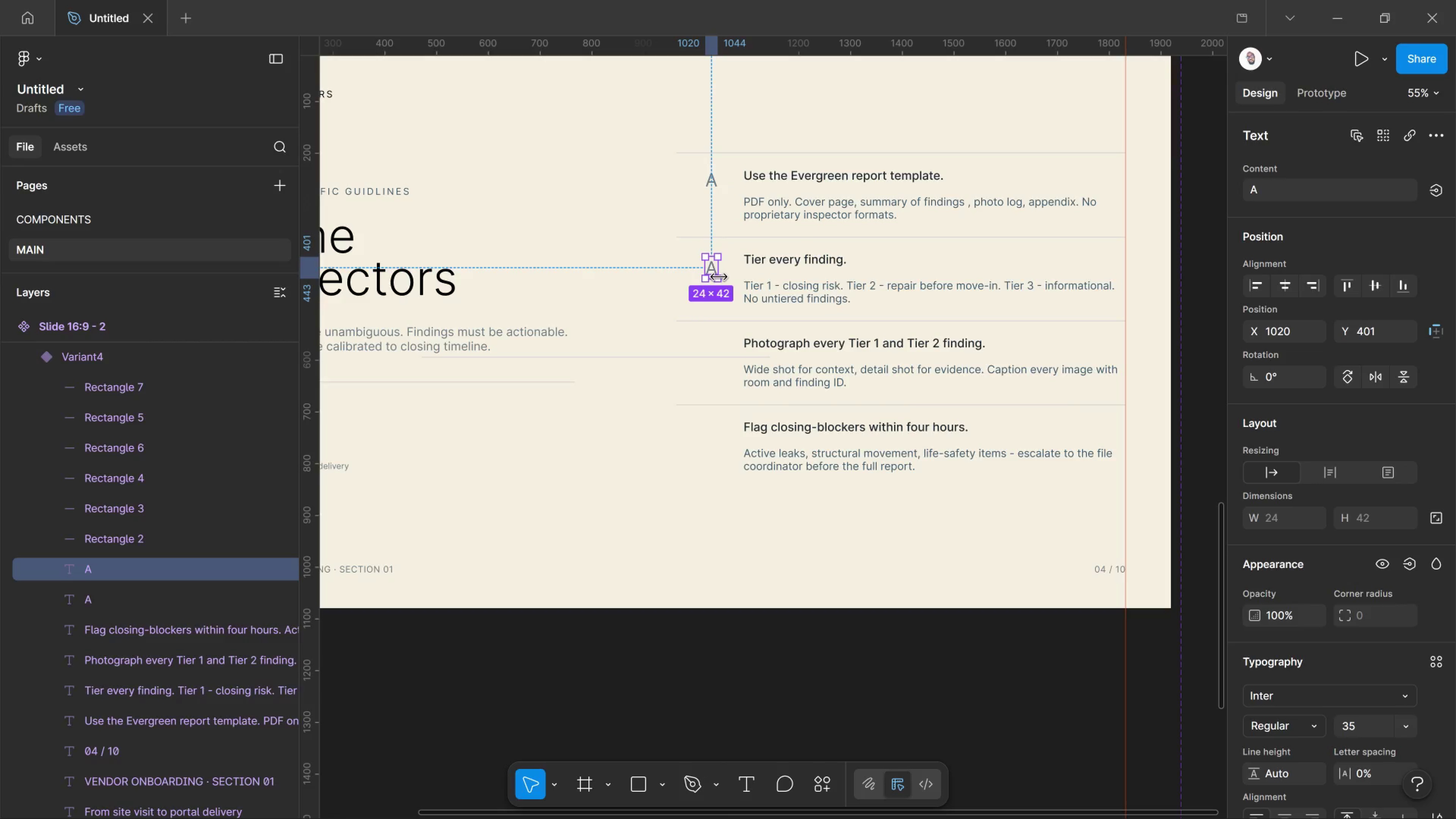 
hold_key(key=AltLeft, duration=9.28)
left_click_drag(start_coordinate=[714, 270], to_coordinate=[697, 354])
 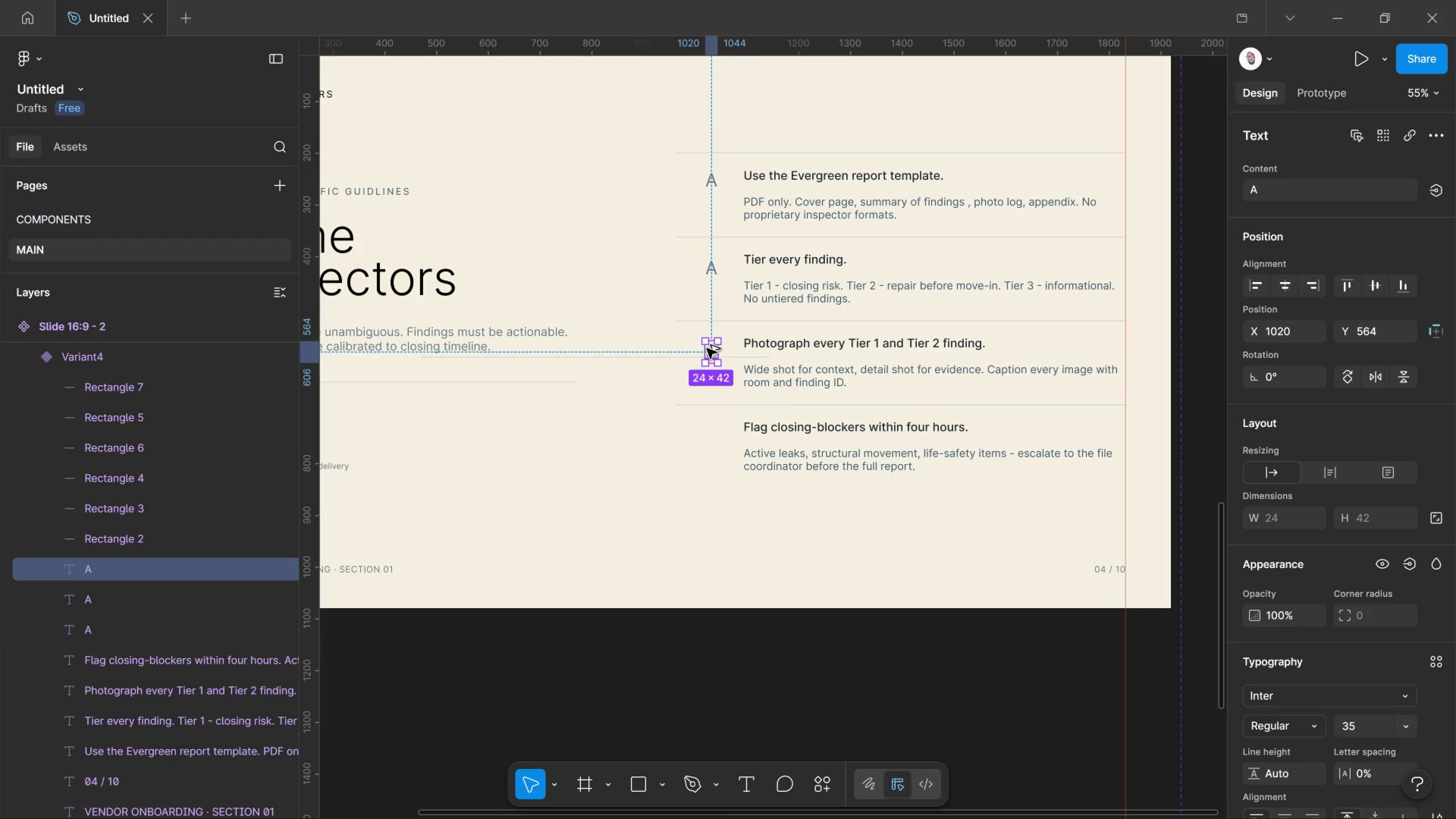 
hold_key(key=ShiftLeft, duration=6.55)
 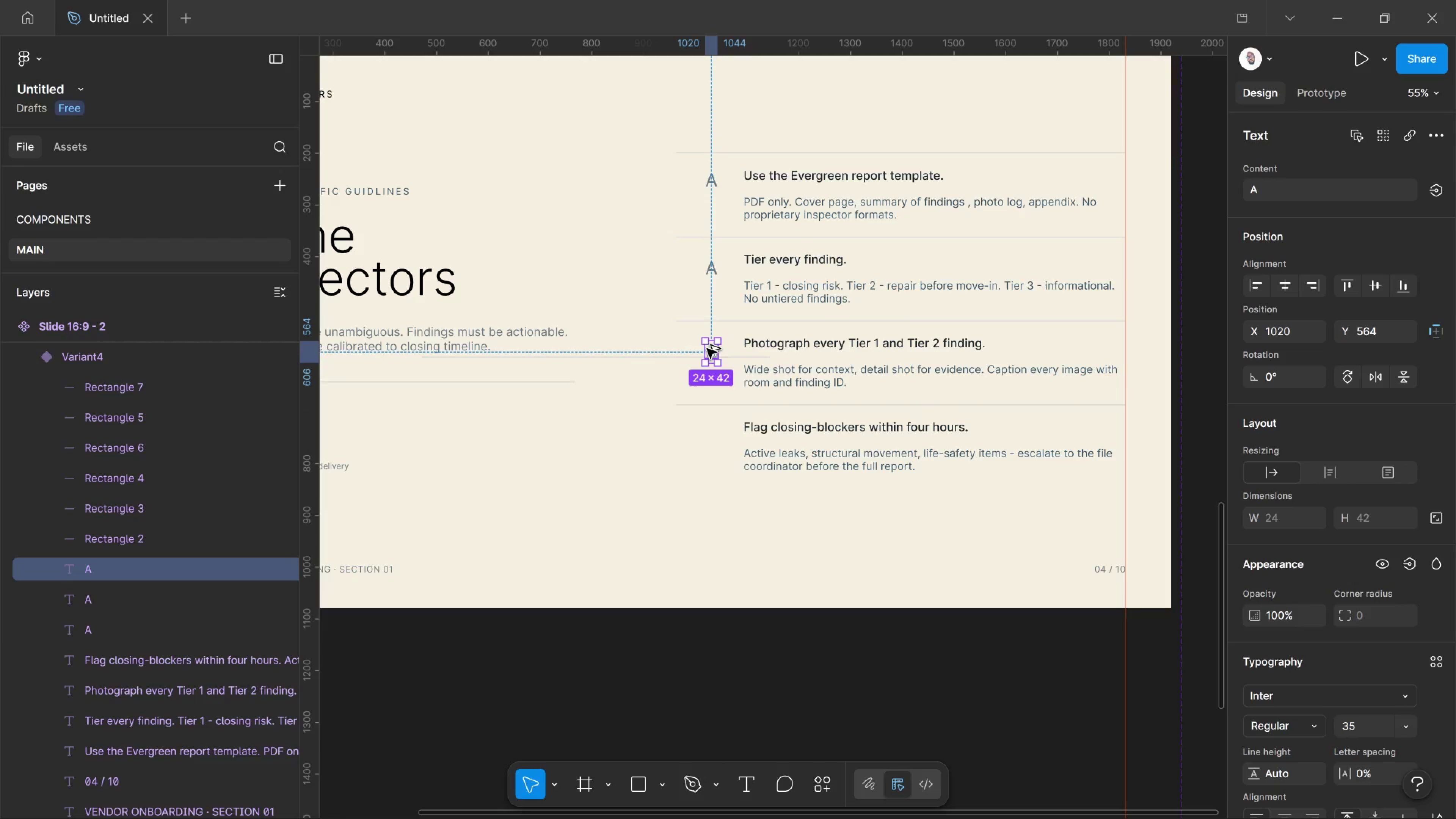 
hold_key(key=AltLeft, duration=5.77)
left_click_drag(start_coordinate=[711, 352], to_coordinate=[707, 437])
 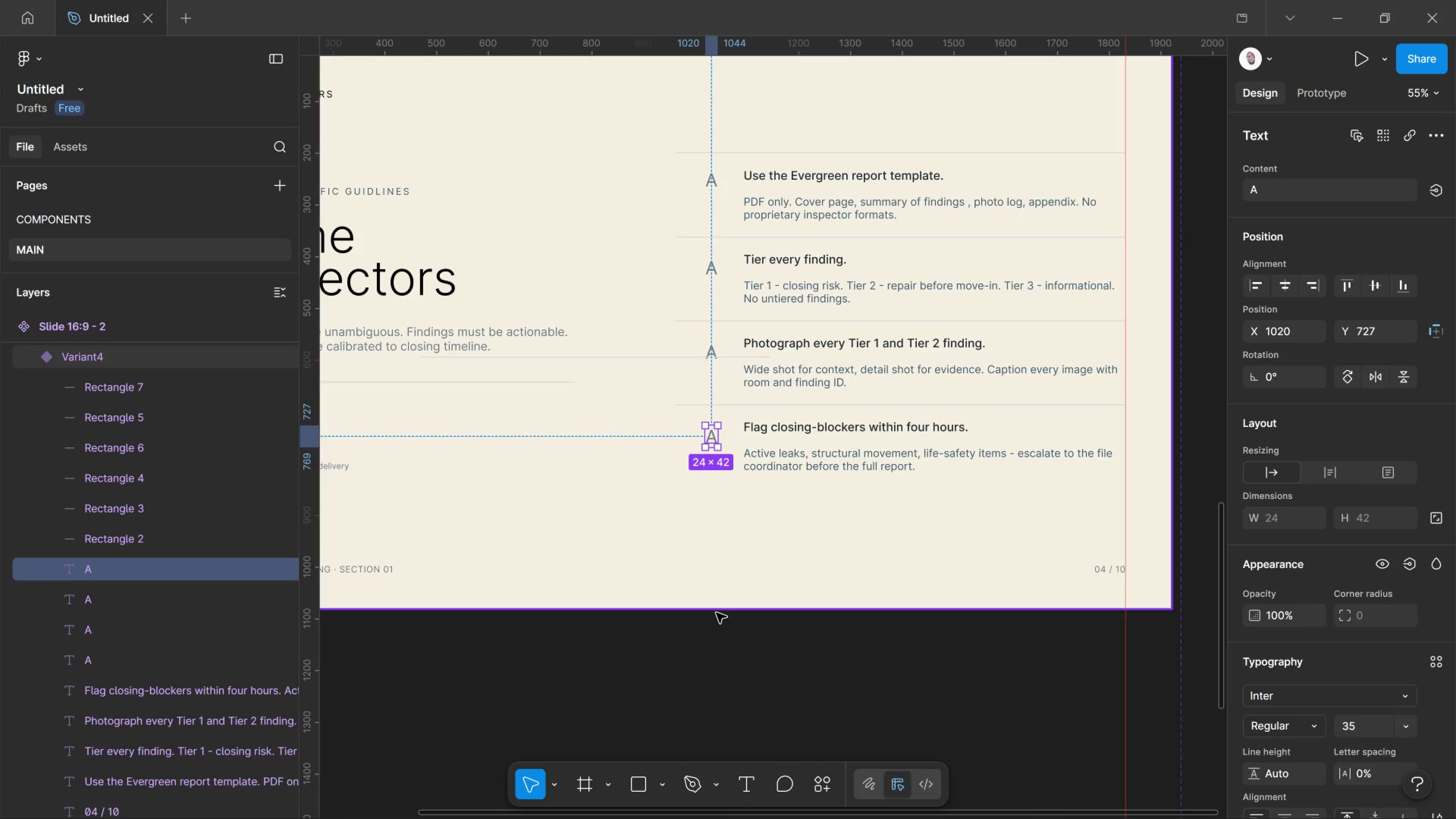 
hold_key(key=ShiftLeft, duration=3.84)
 